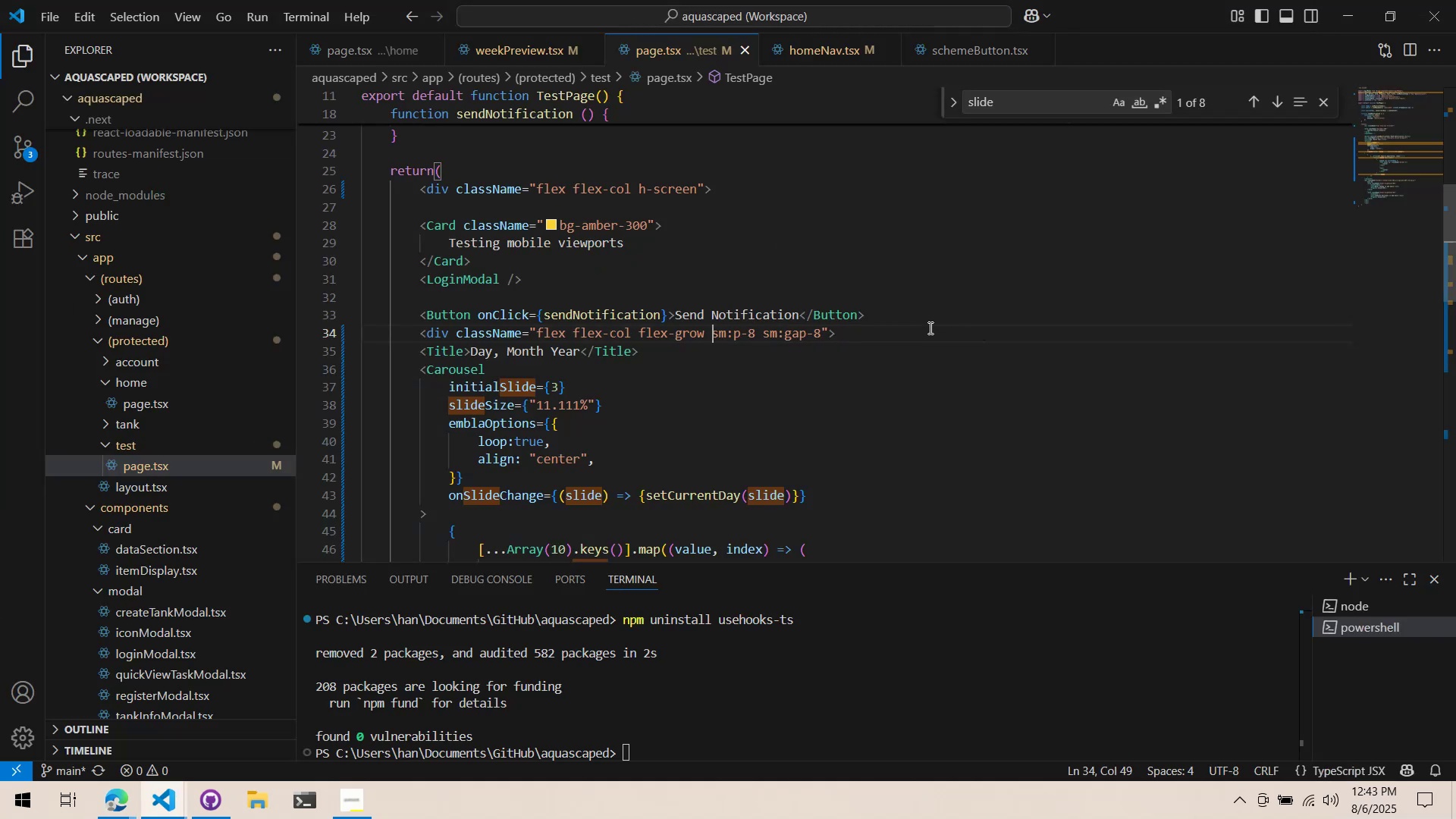 
key(Alt+AltLeft)
 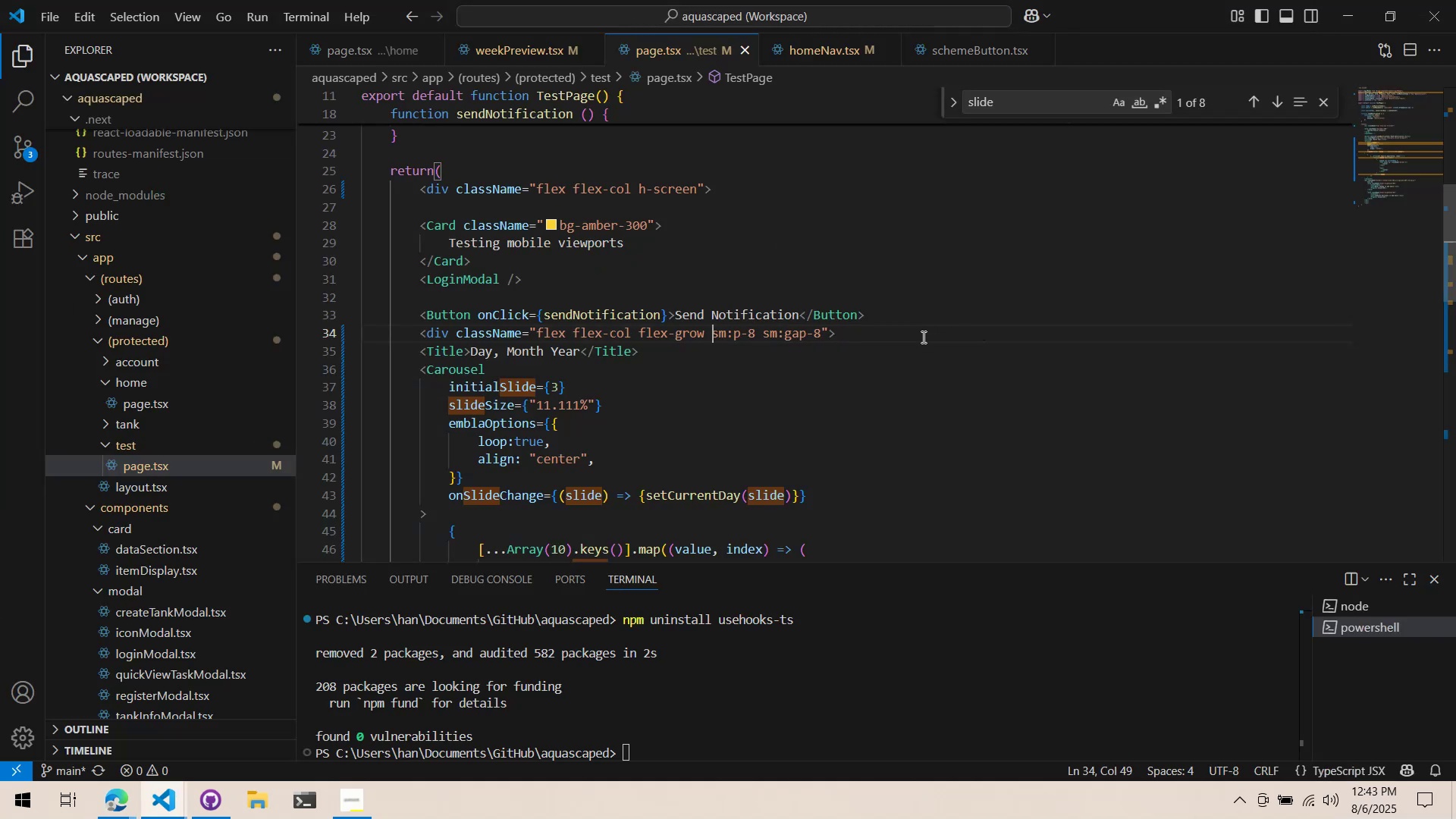 
key(Alt+Tab)
 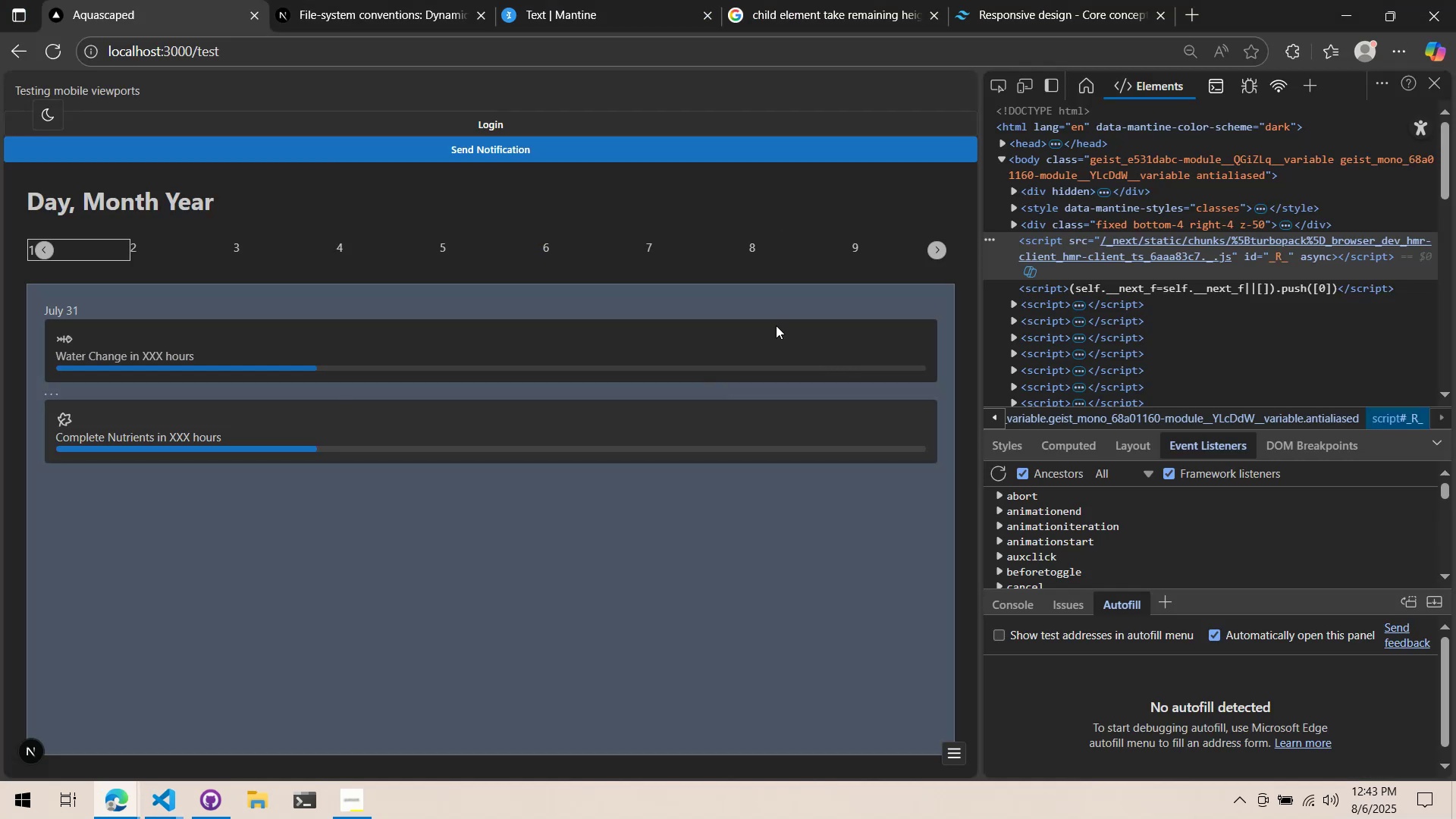 
key(Alt+AltLeft)
 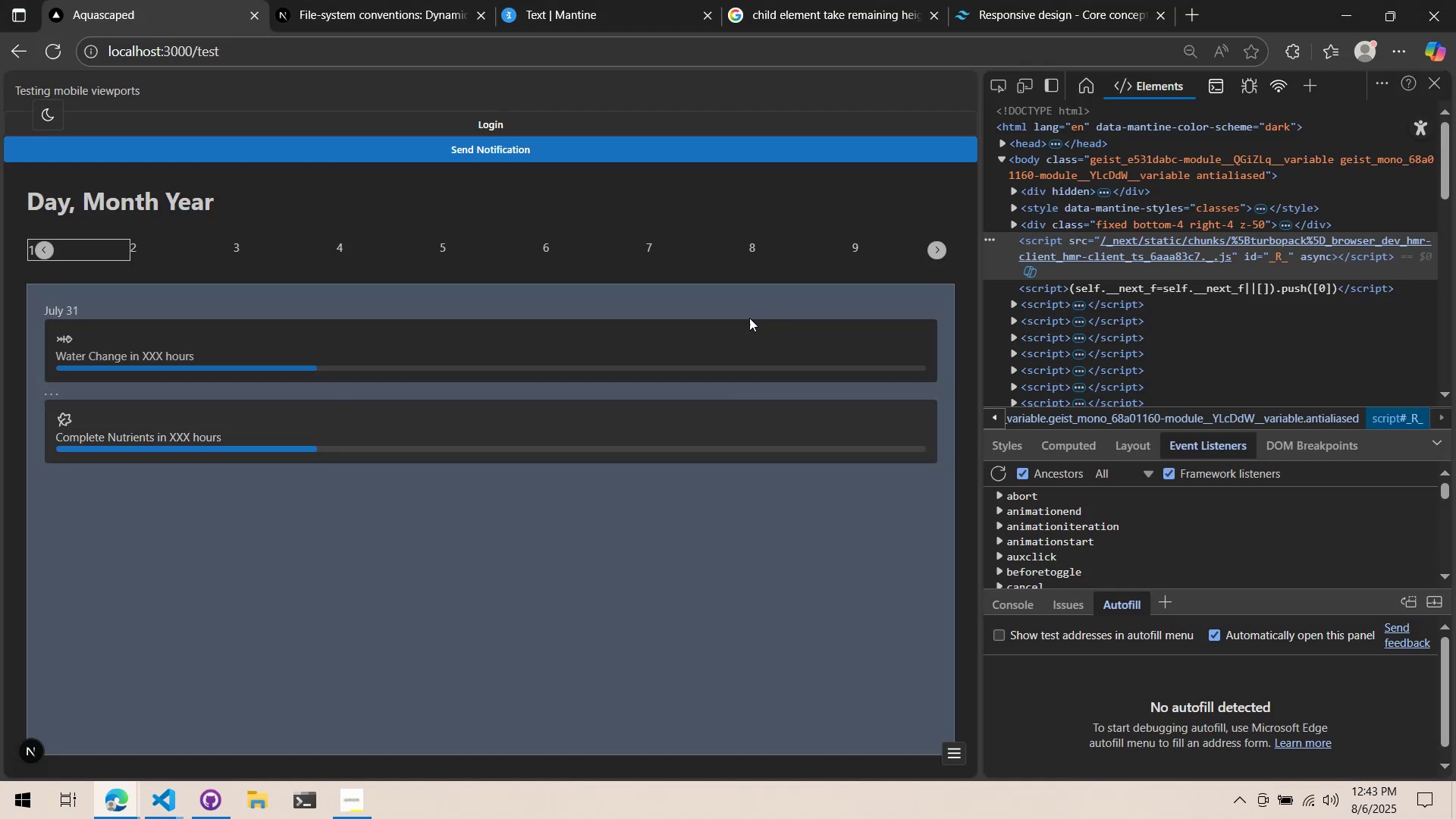 
key(Alt+Tab)
 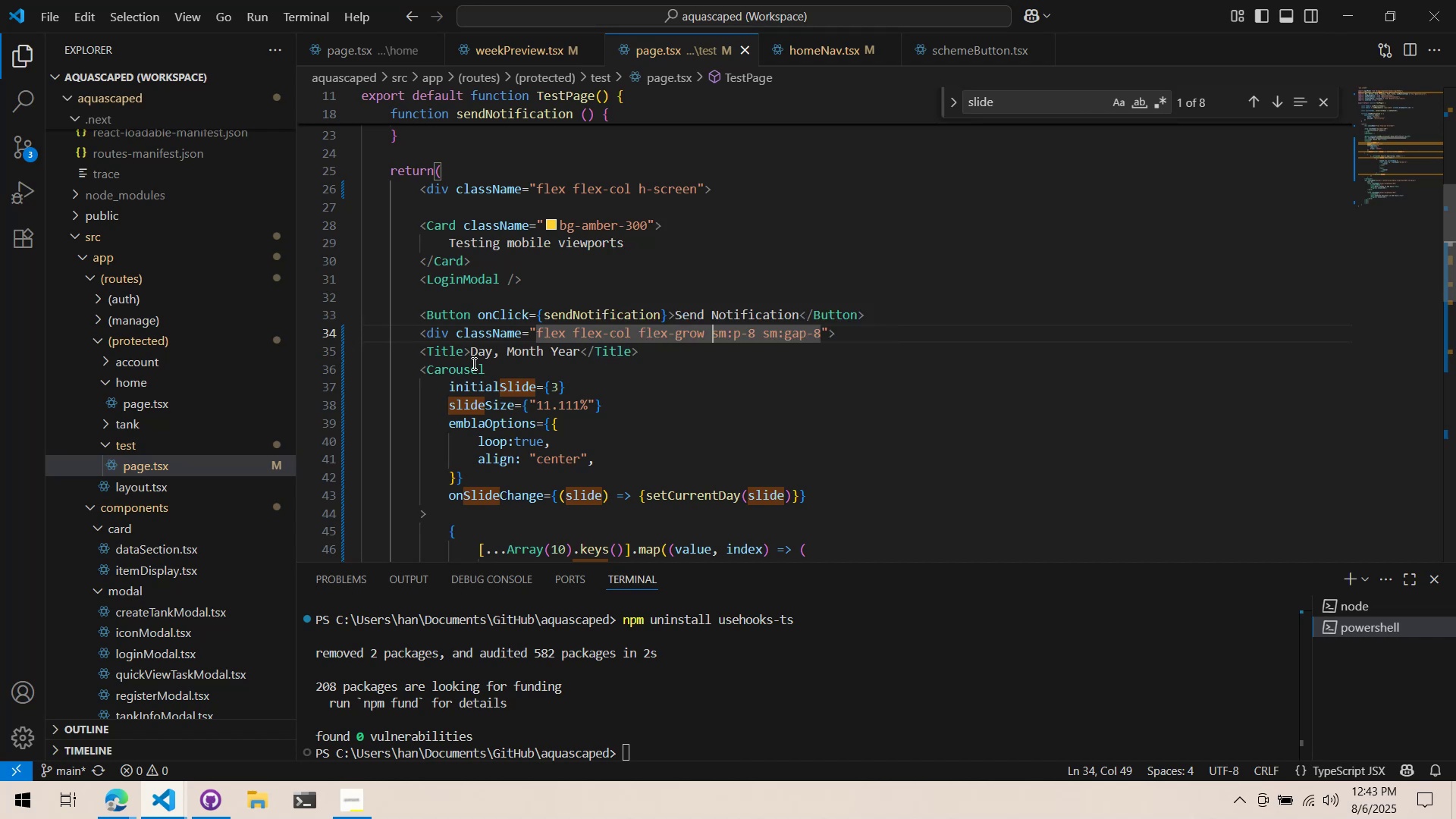 
key(Alt+AltLeft)
 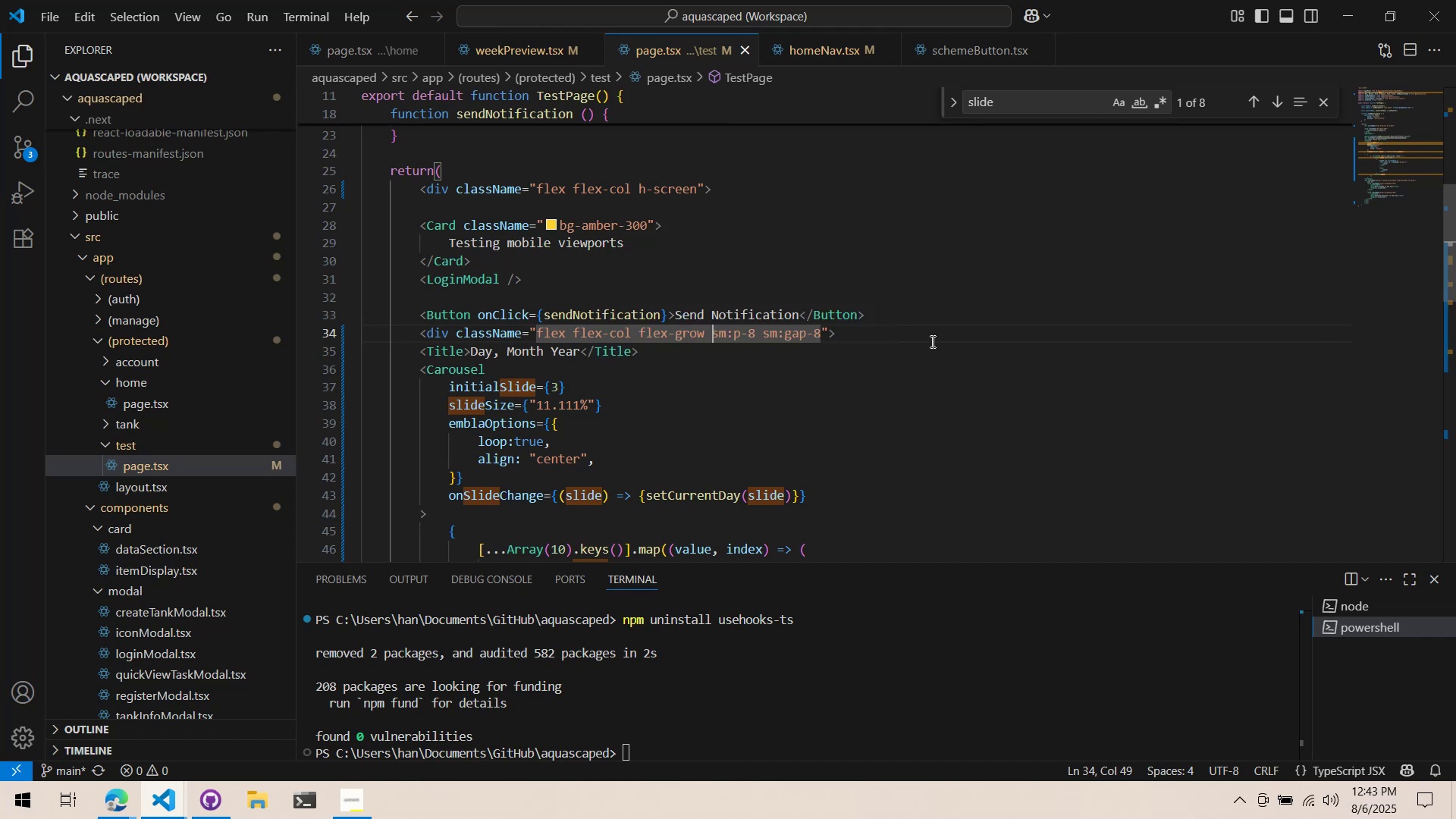 
key(Alt+Tab)
 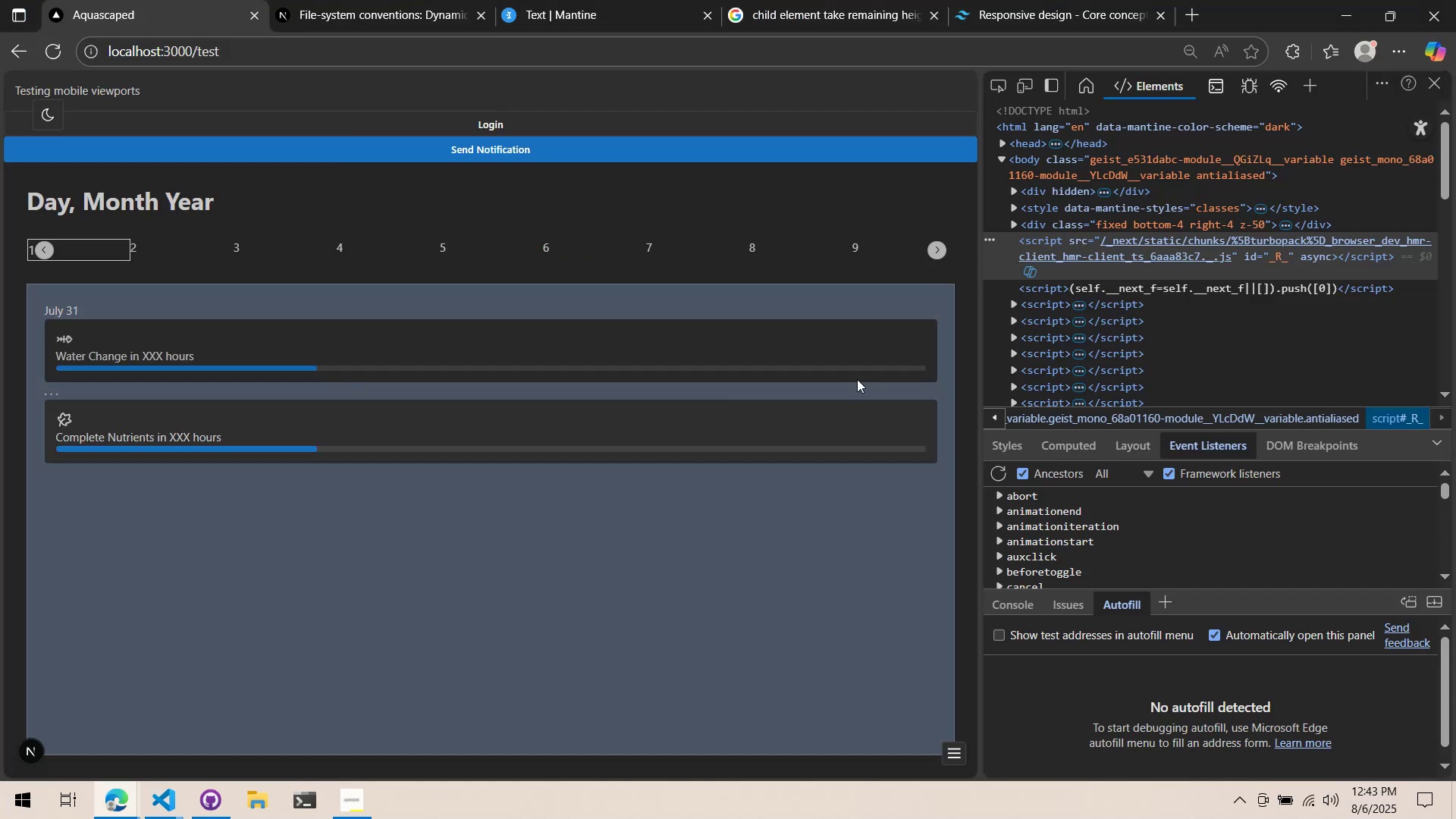 
key(Alt+AltLeft)
 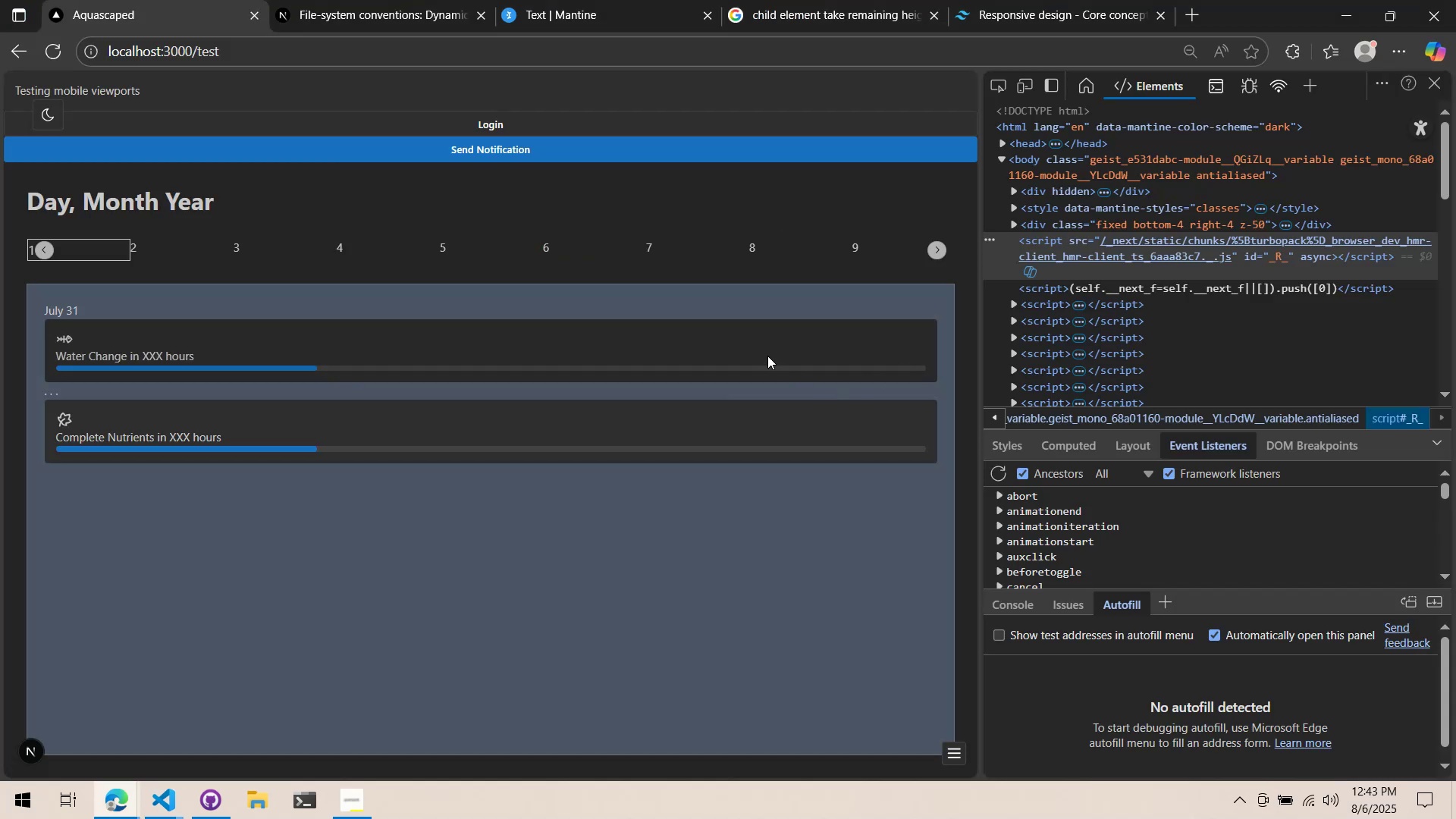 
key(Alt+Tab)
 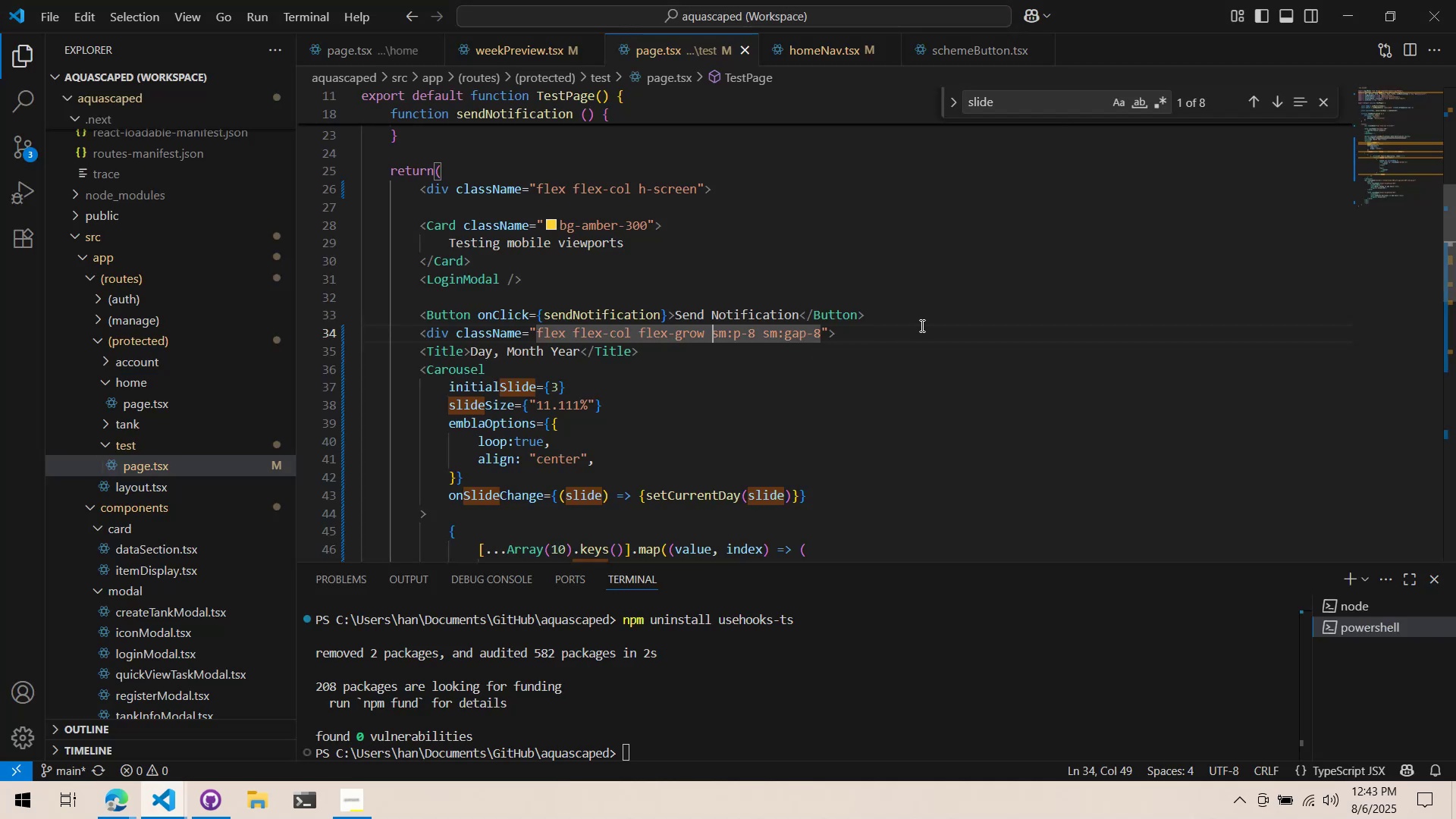 
left_click([921, 325])
 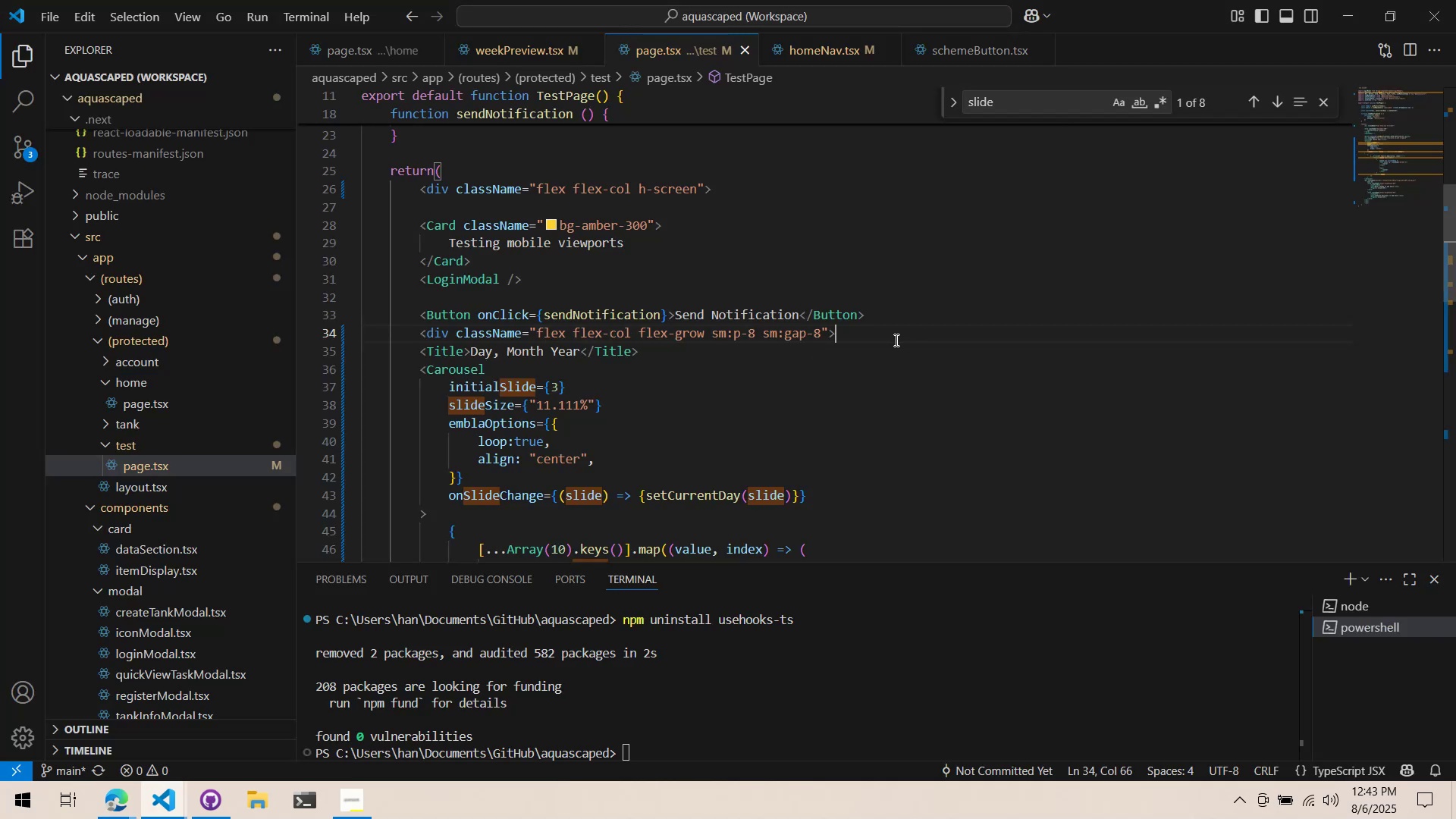 
key(Enter)
 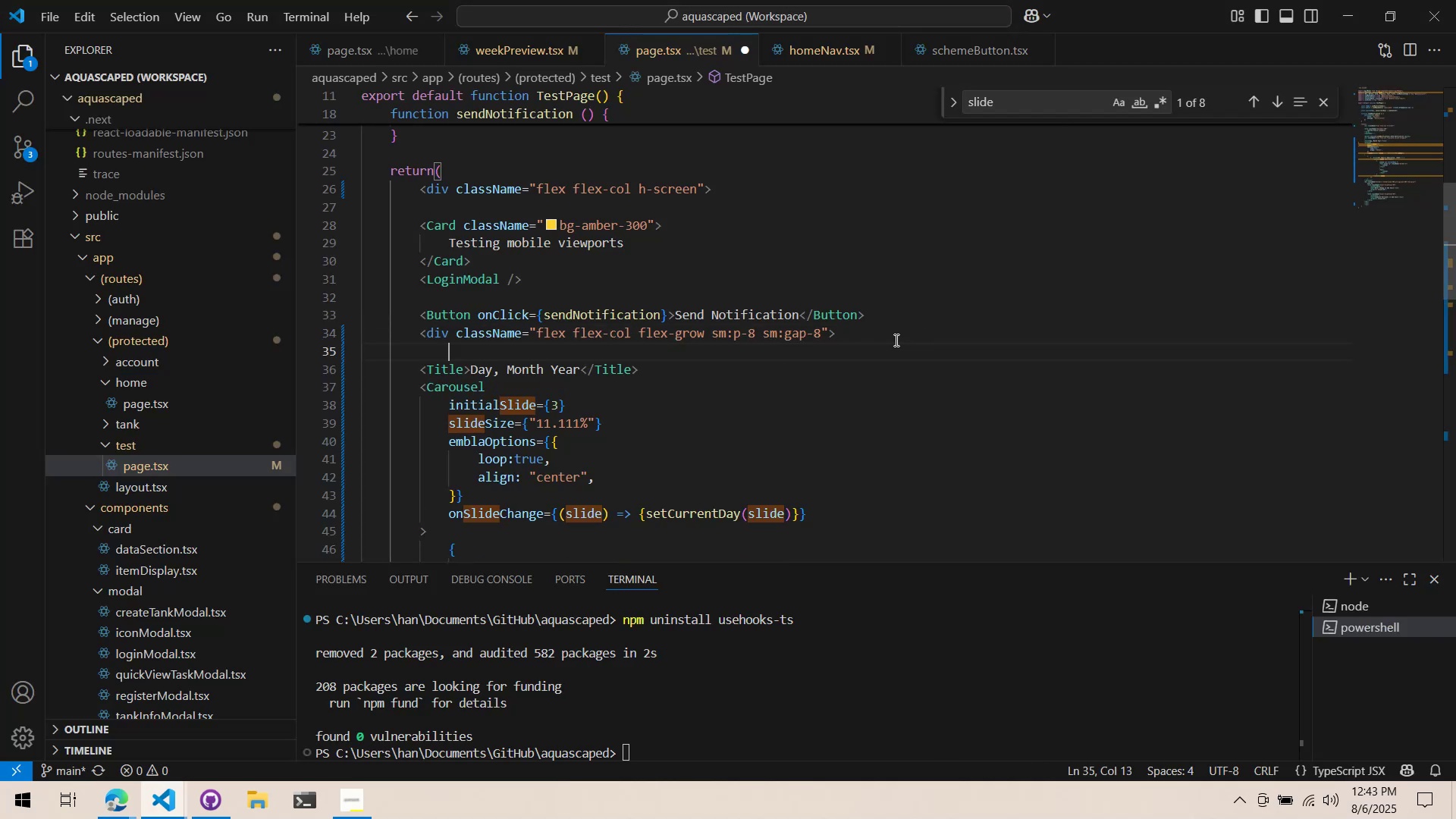 
type(<Ce)
key(Backspace)
key(Backspace)
type(<)
key(Backspace)
key(Backspace)
 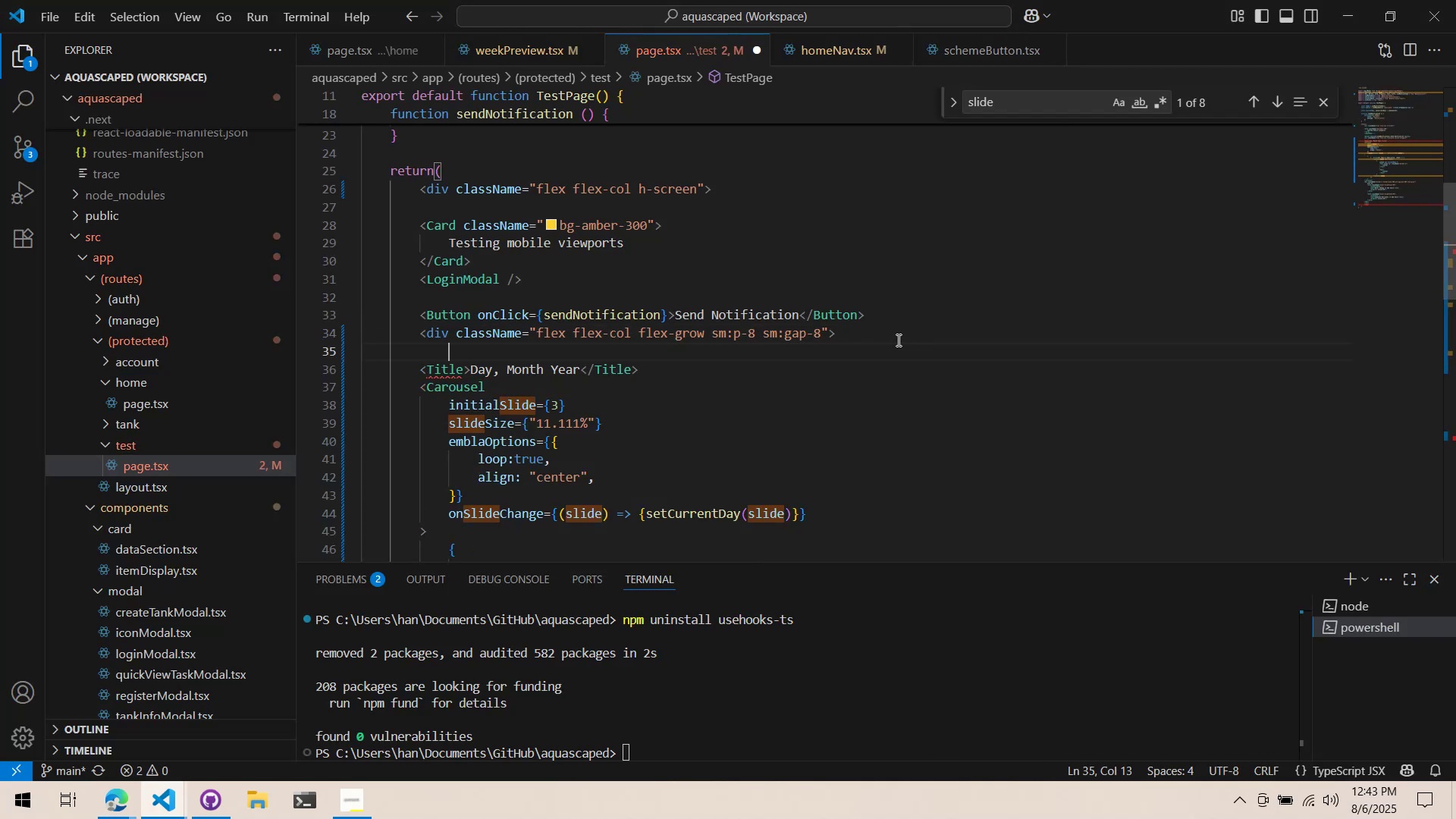 
scroll: coordinate [573, 331], scroll_direction: up, amount: 4.0
 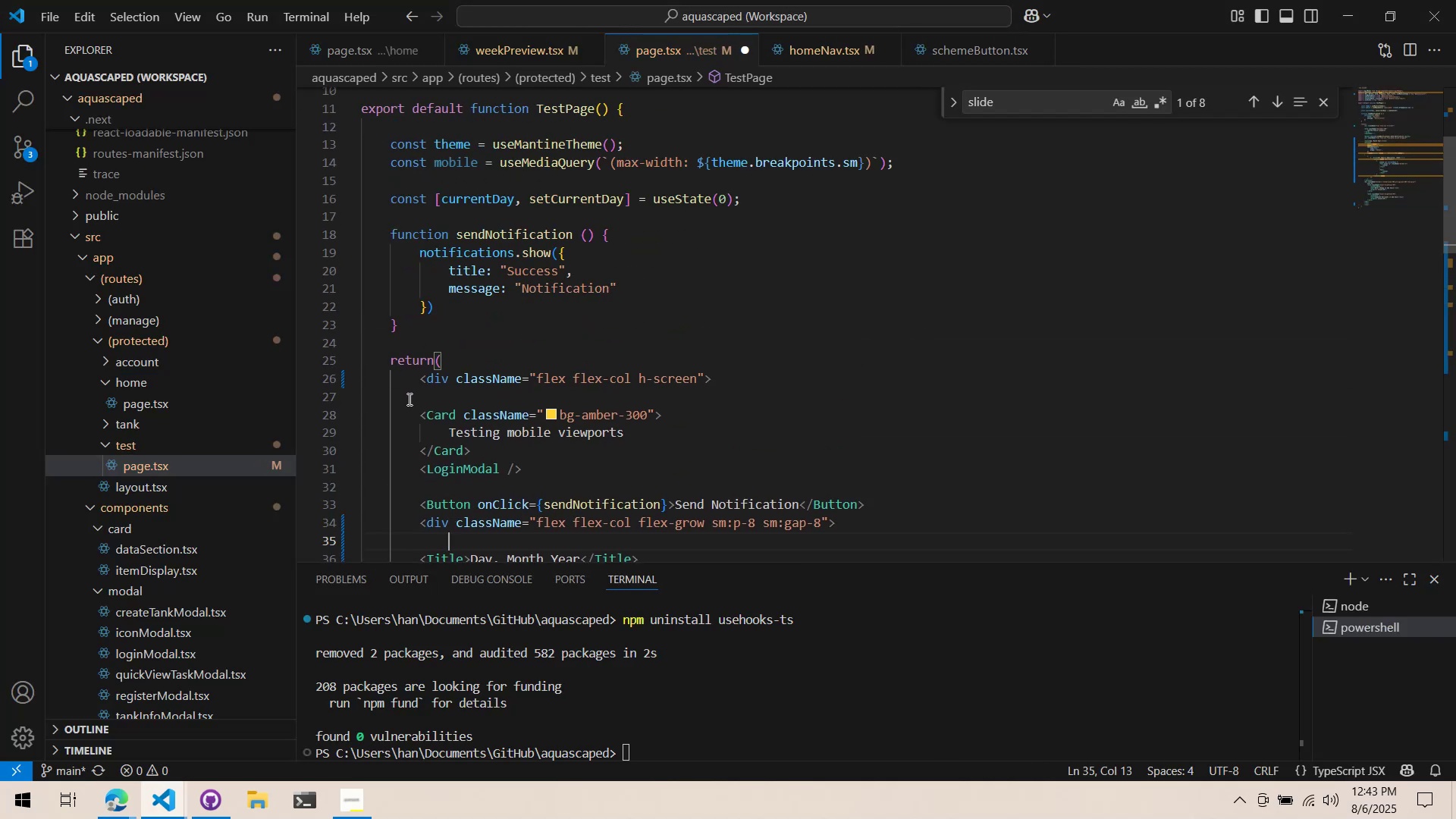 
left_click_drag(start_coordinate=[413, 409], to_coordinate=[692, 343])
 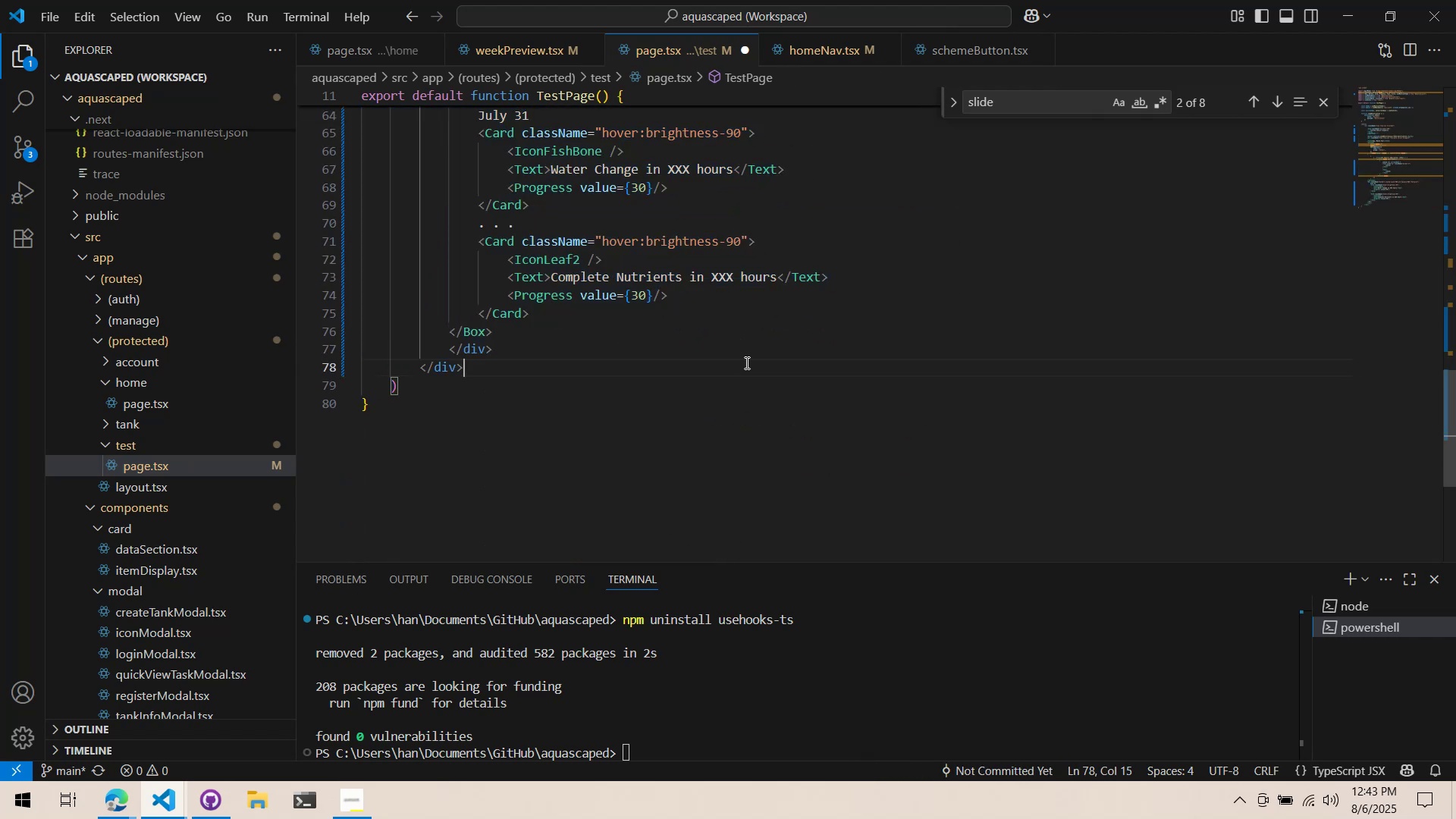 
scroll: coordinate [708, 406], scroll_direction: down, amount: 20.0
 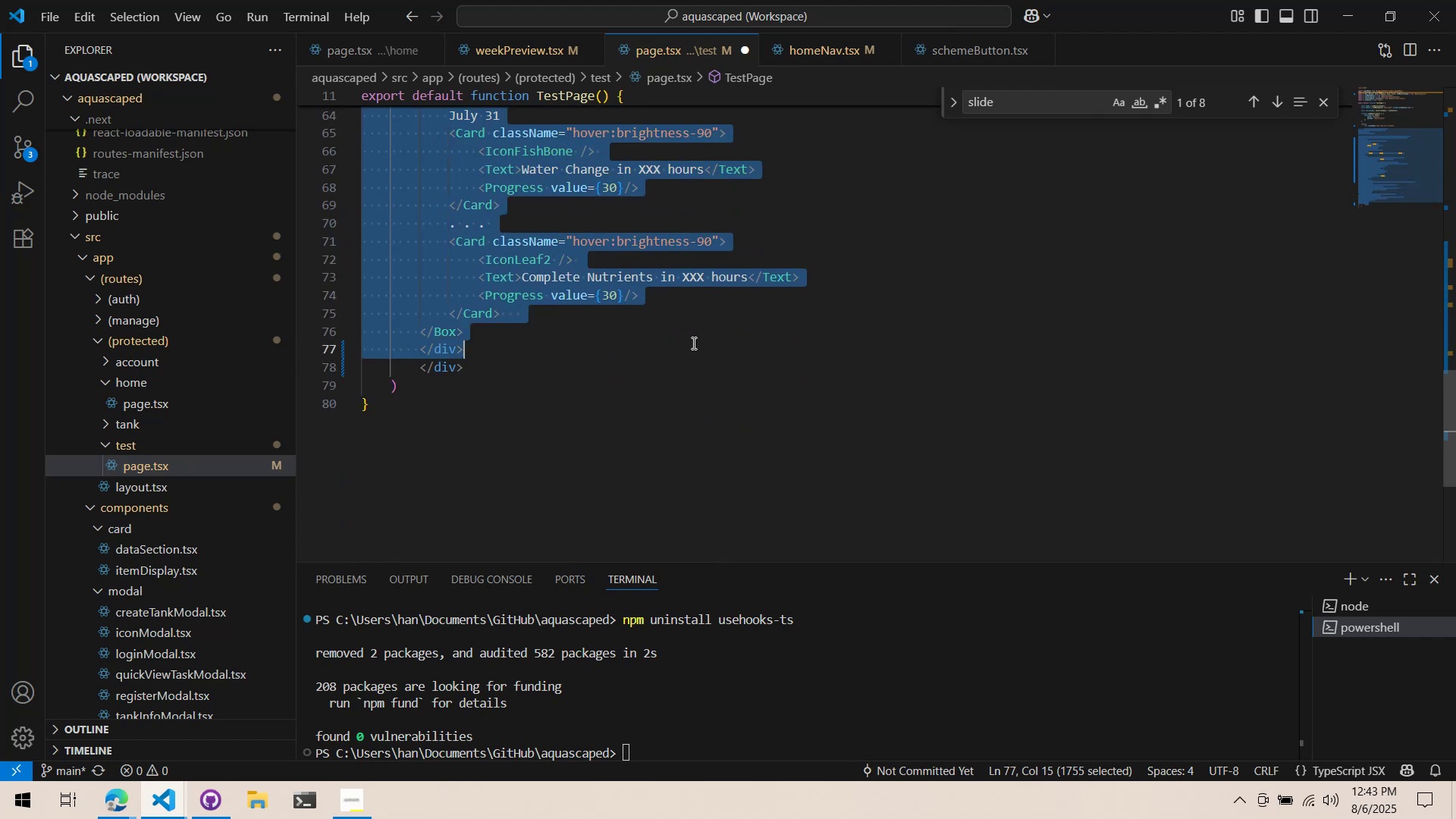 
key(Tab)
 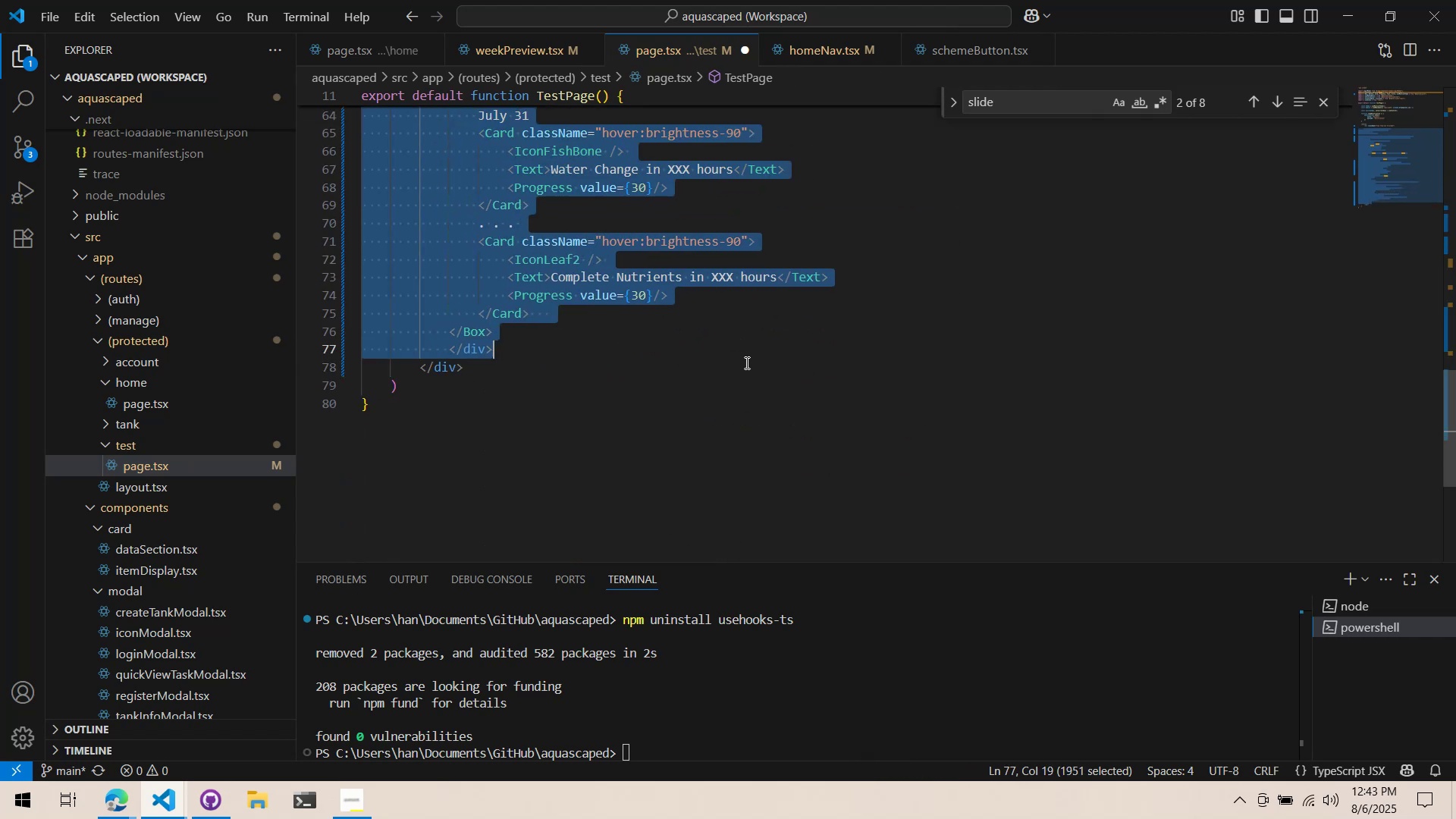 
left_click([745, 362])
 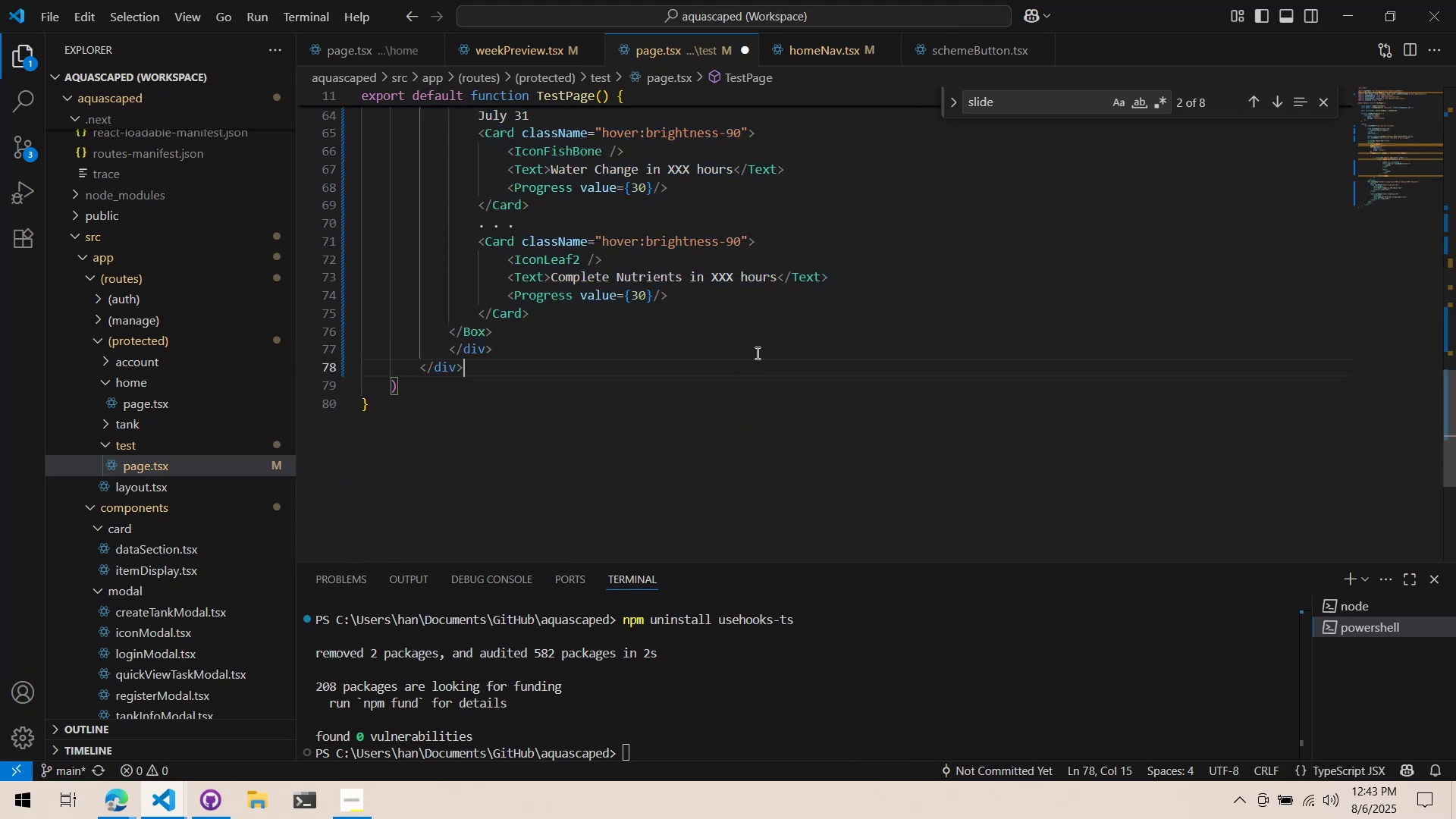 
scroll: coordinate [725, 313], scroll_direction: up, amount: 17.0
 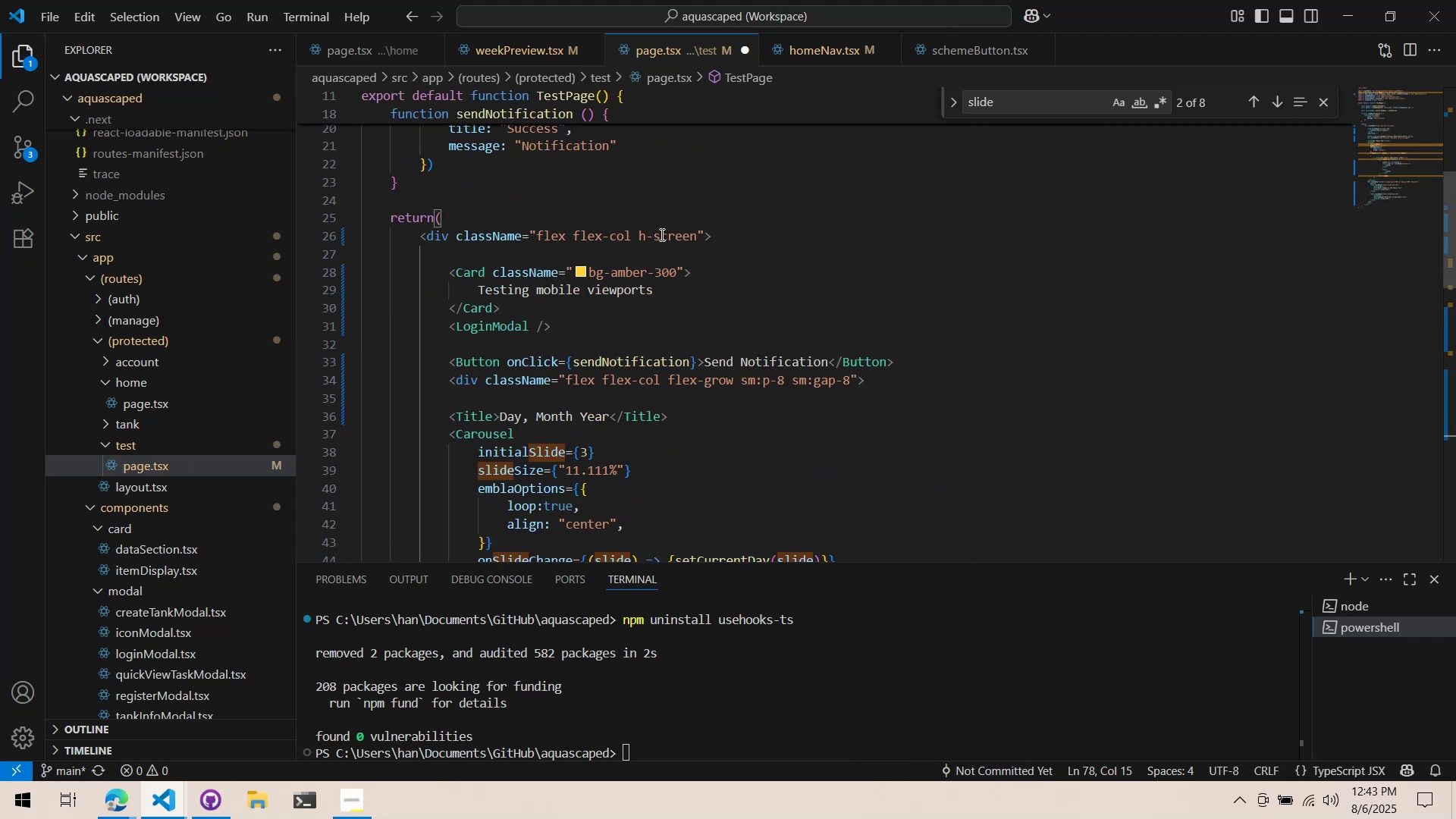 
left_click([661, 234])
 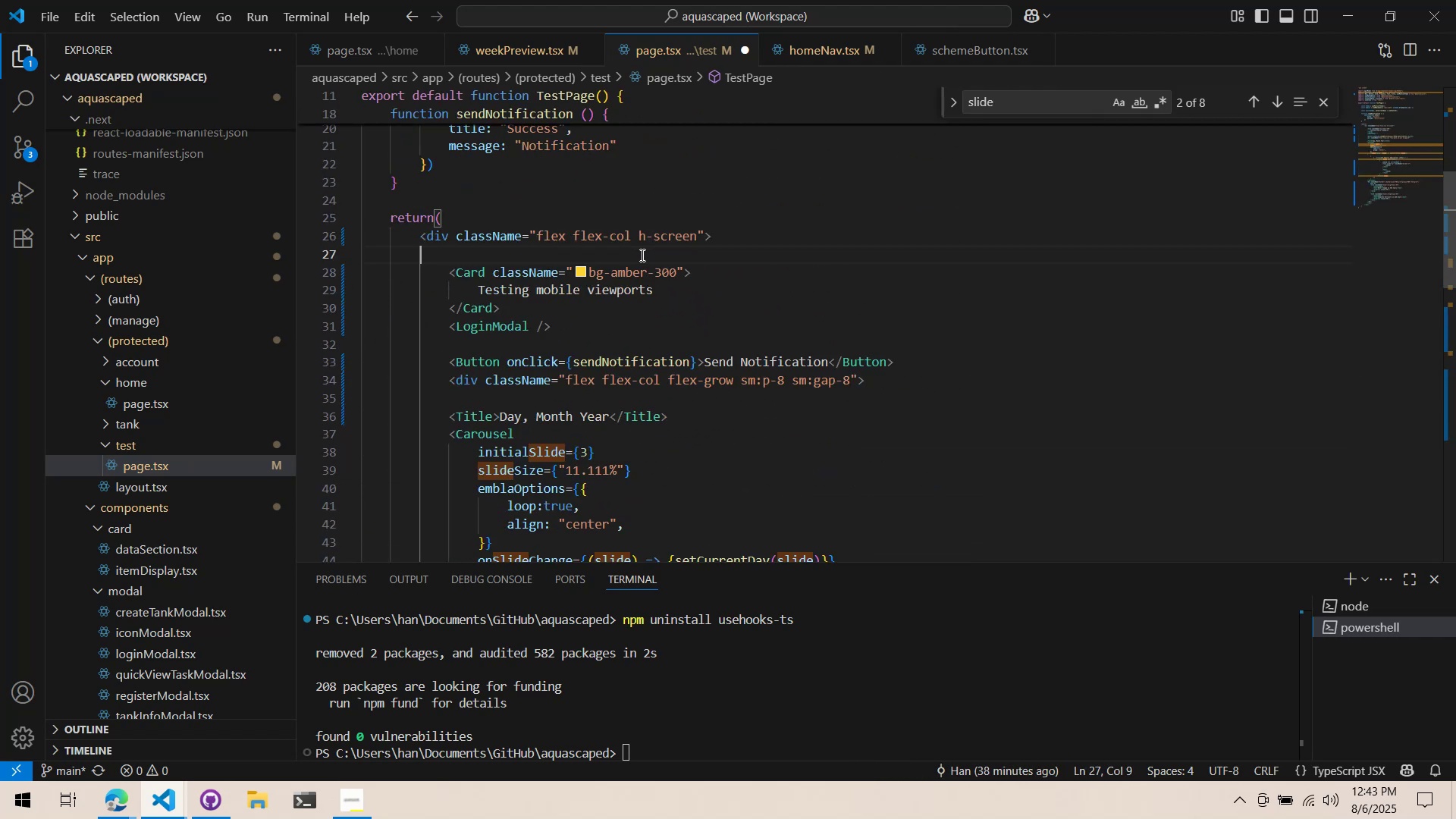 
key(Control+ControlLeft)
 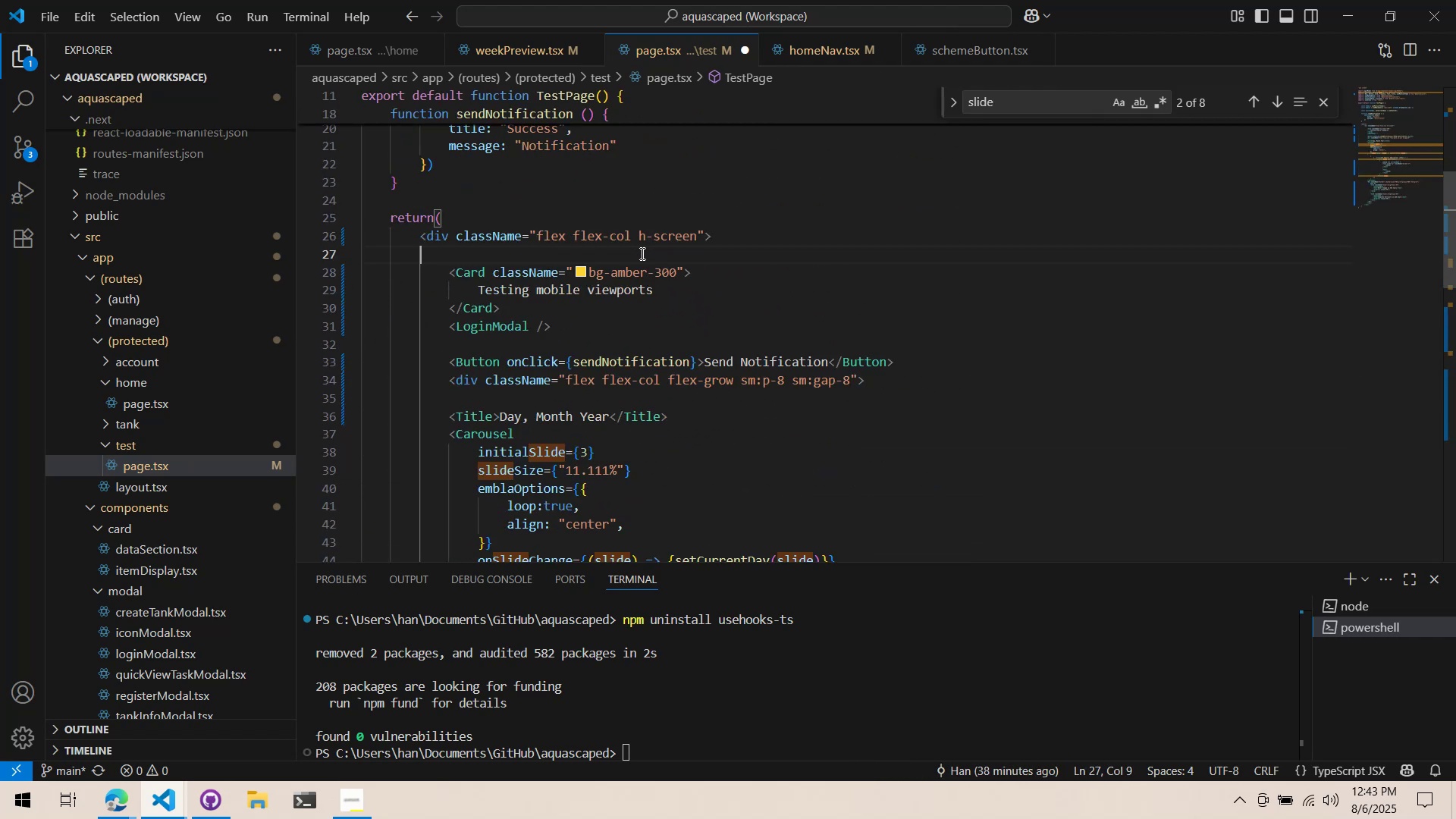 
key(Control+X)
 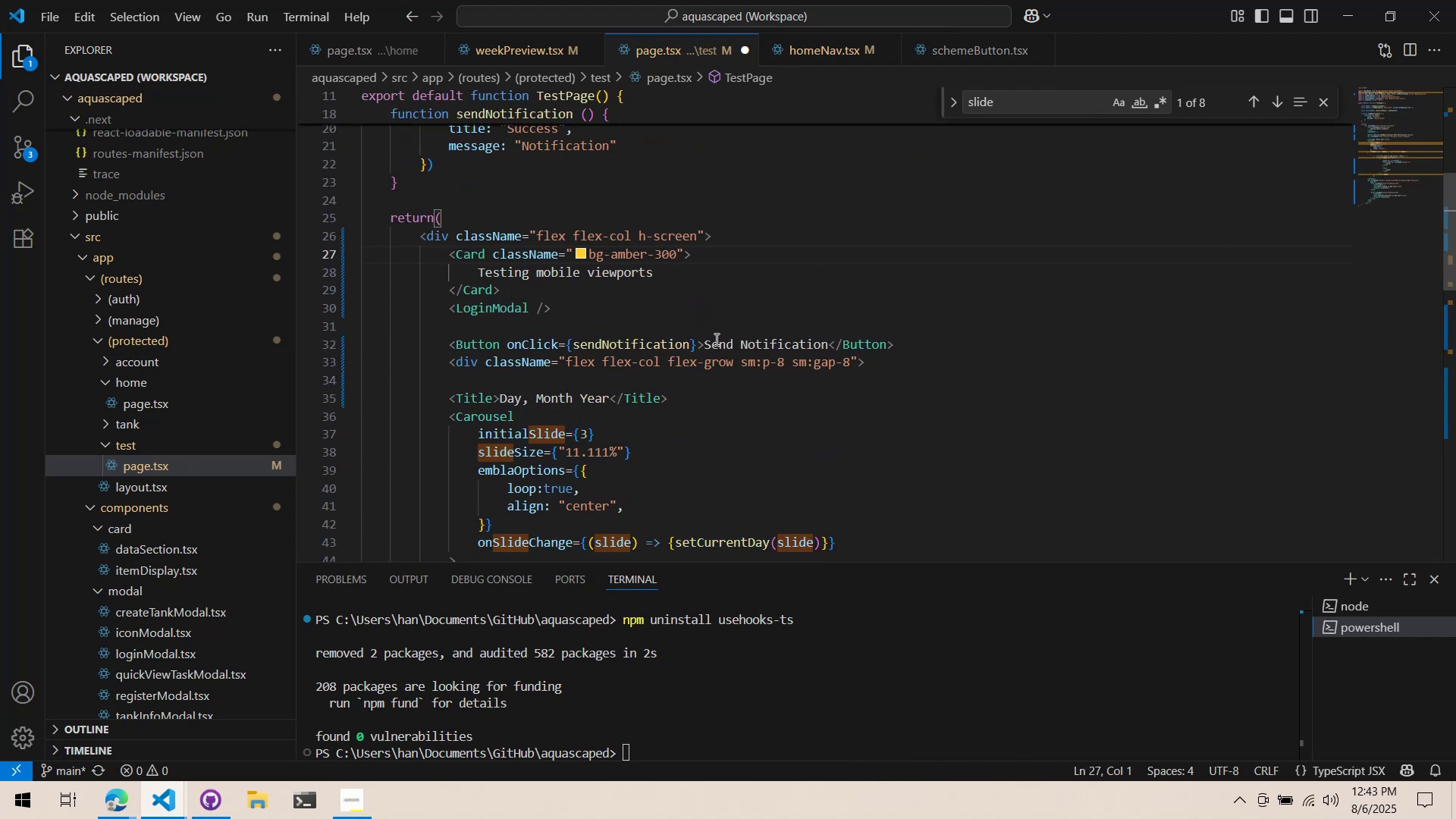 
scroll: coordinate [715, 339], scroll_direction: down, amount: 1.0
 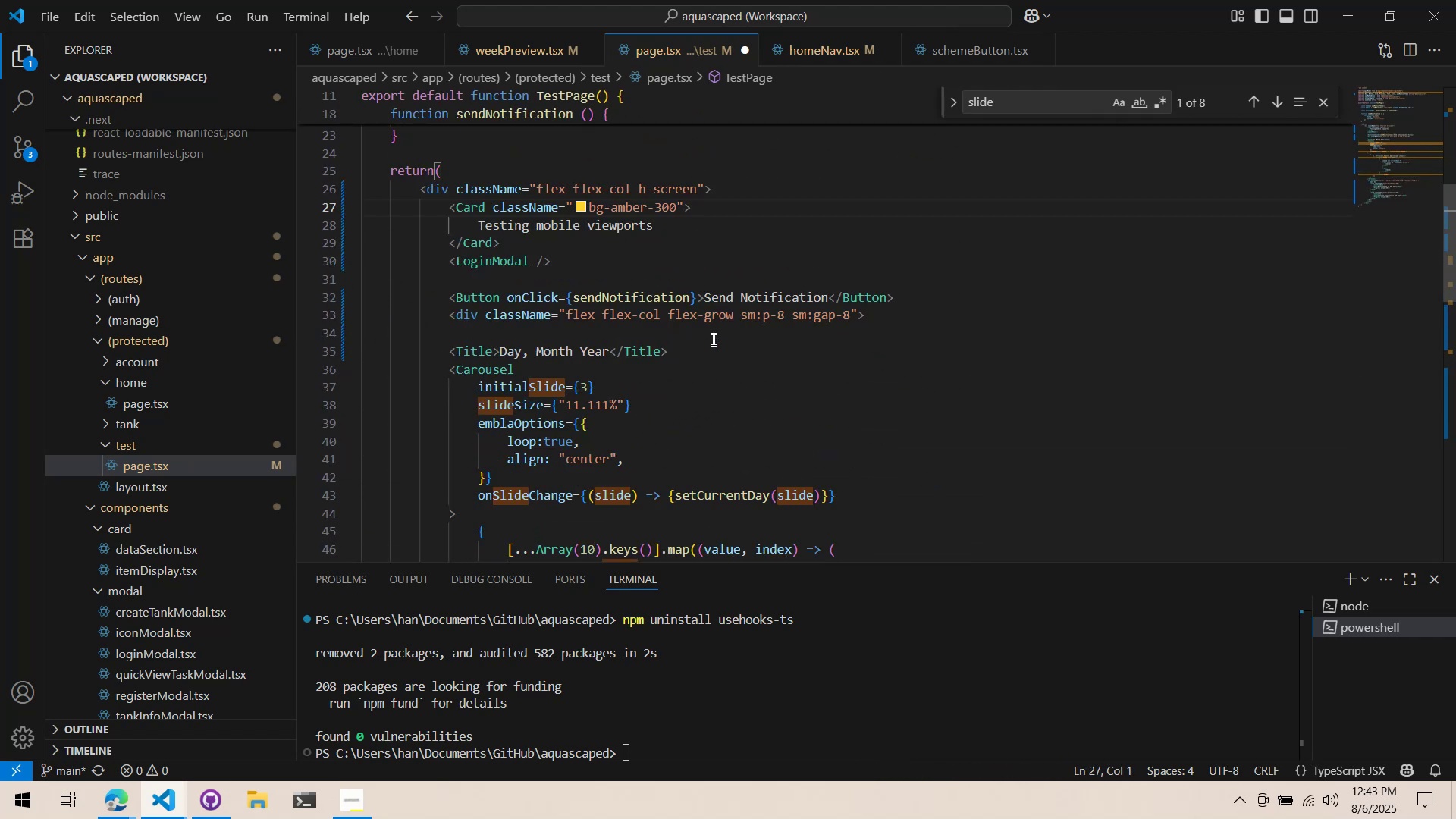 
key(Alt+AltLeft)
 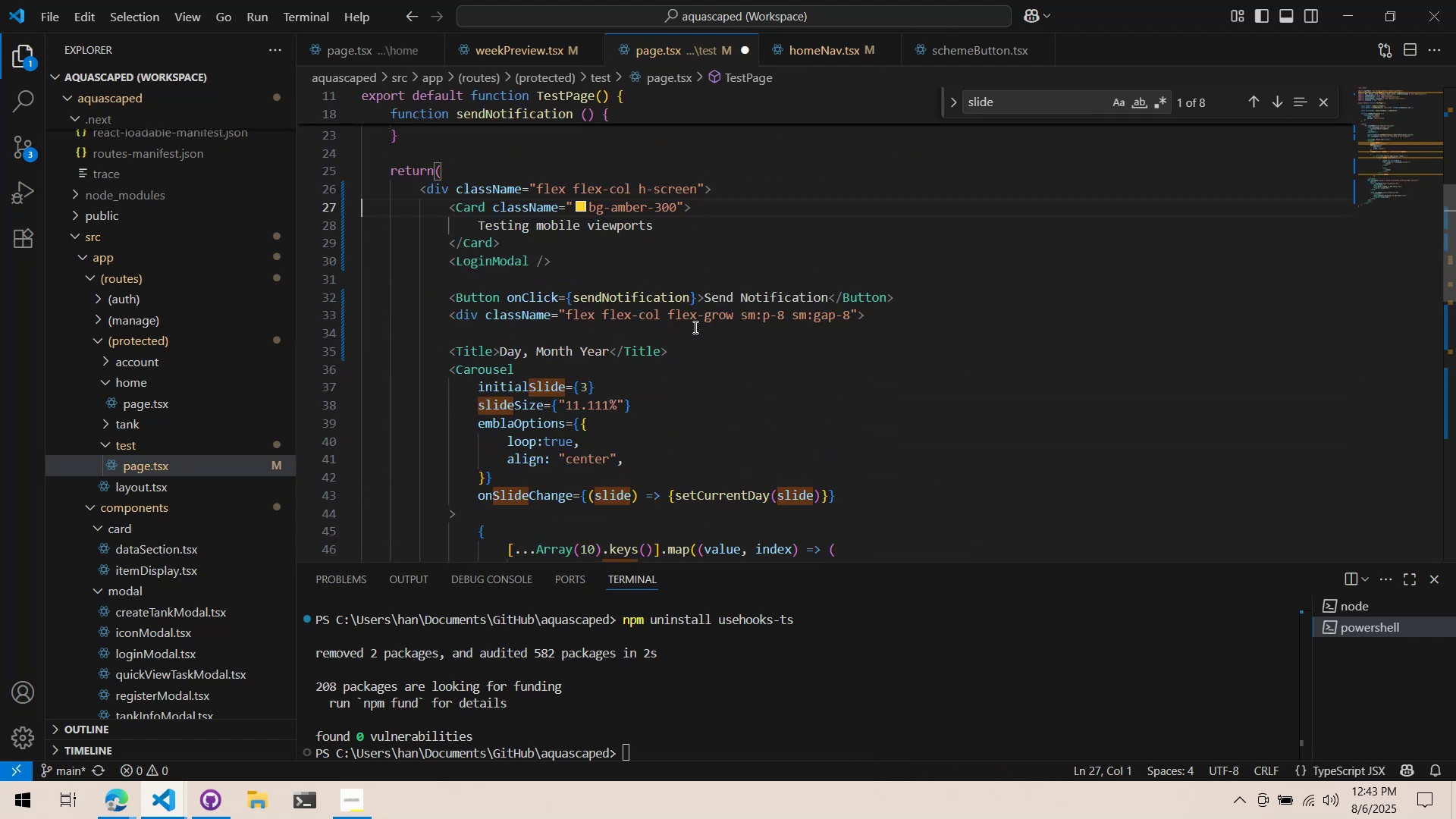 
key(Alt+Tab)
 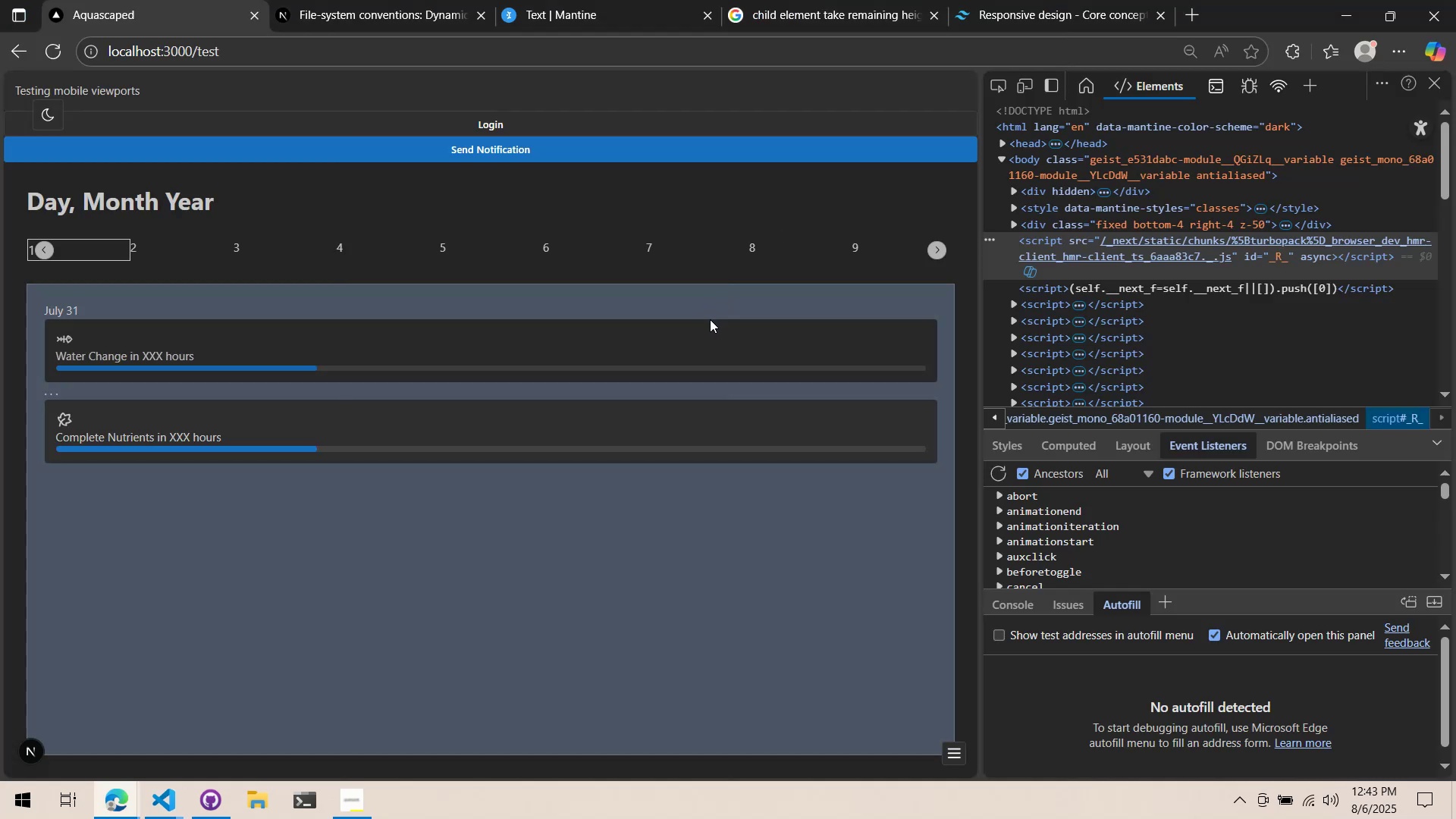 
key(Alt+AltLeft)
 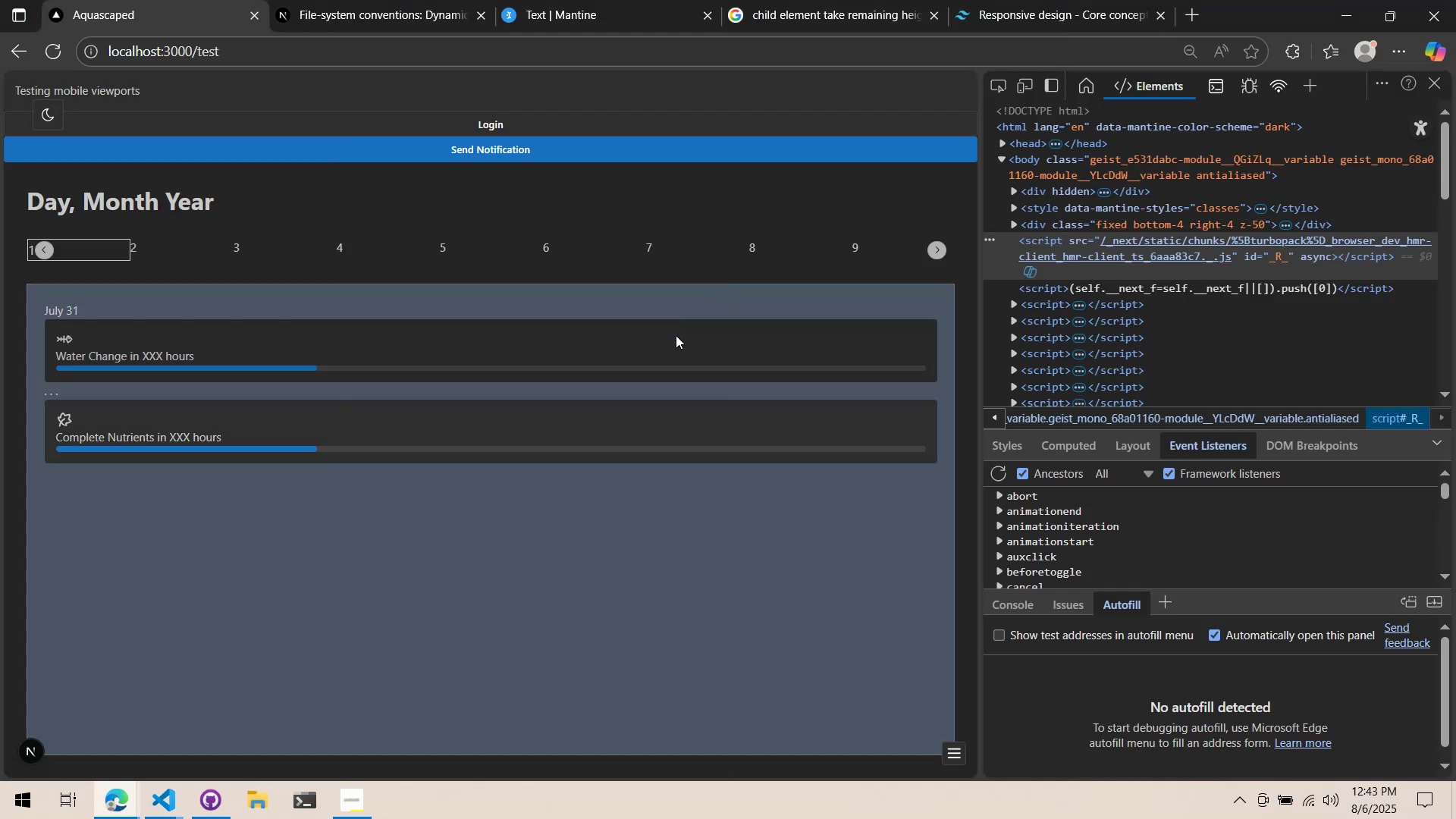 
key(Alt+Tab)
 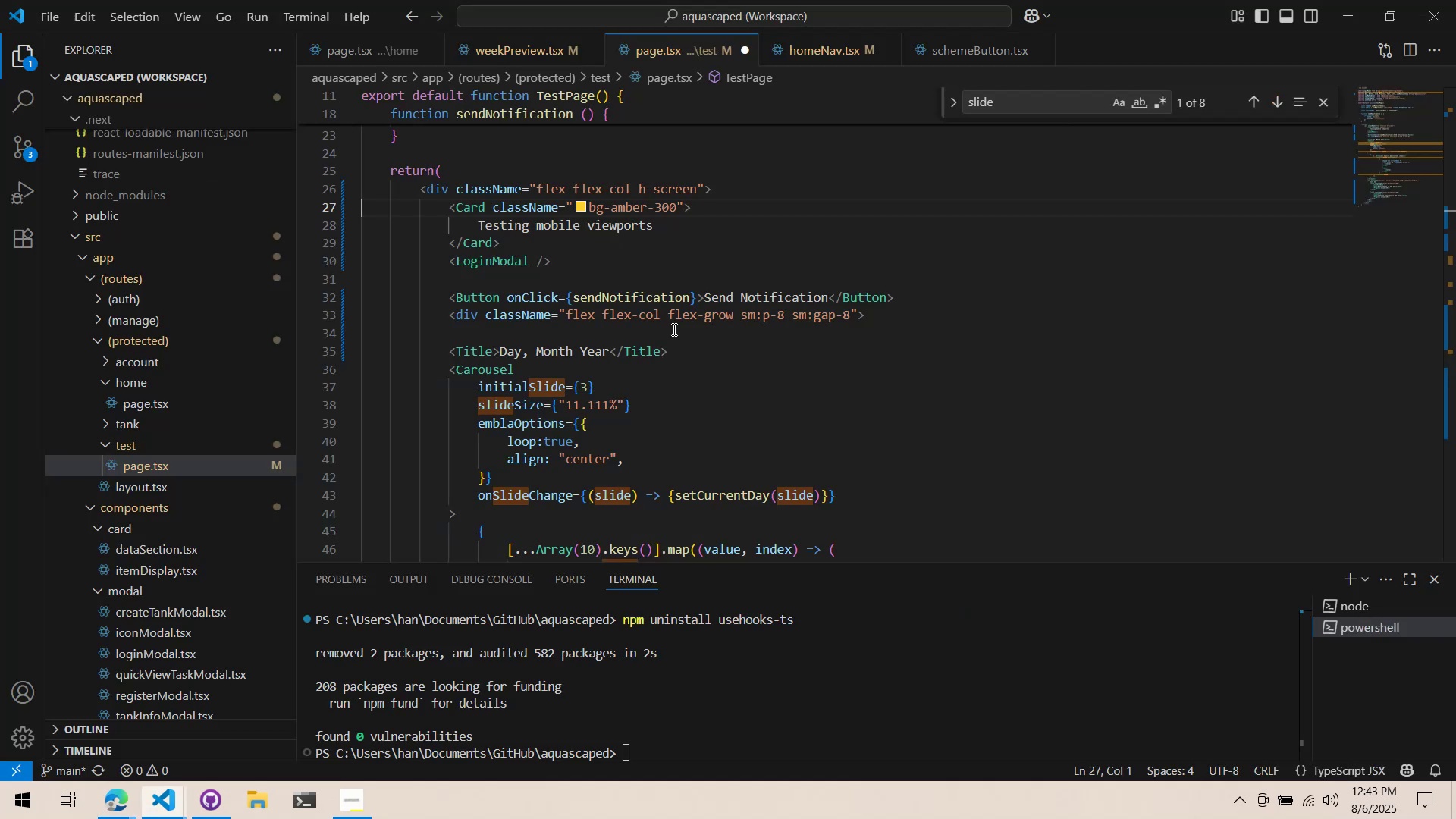 
key(Alt+AltLeft)
 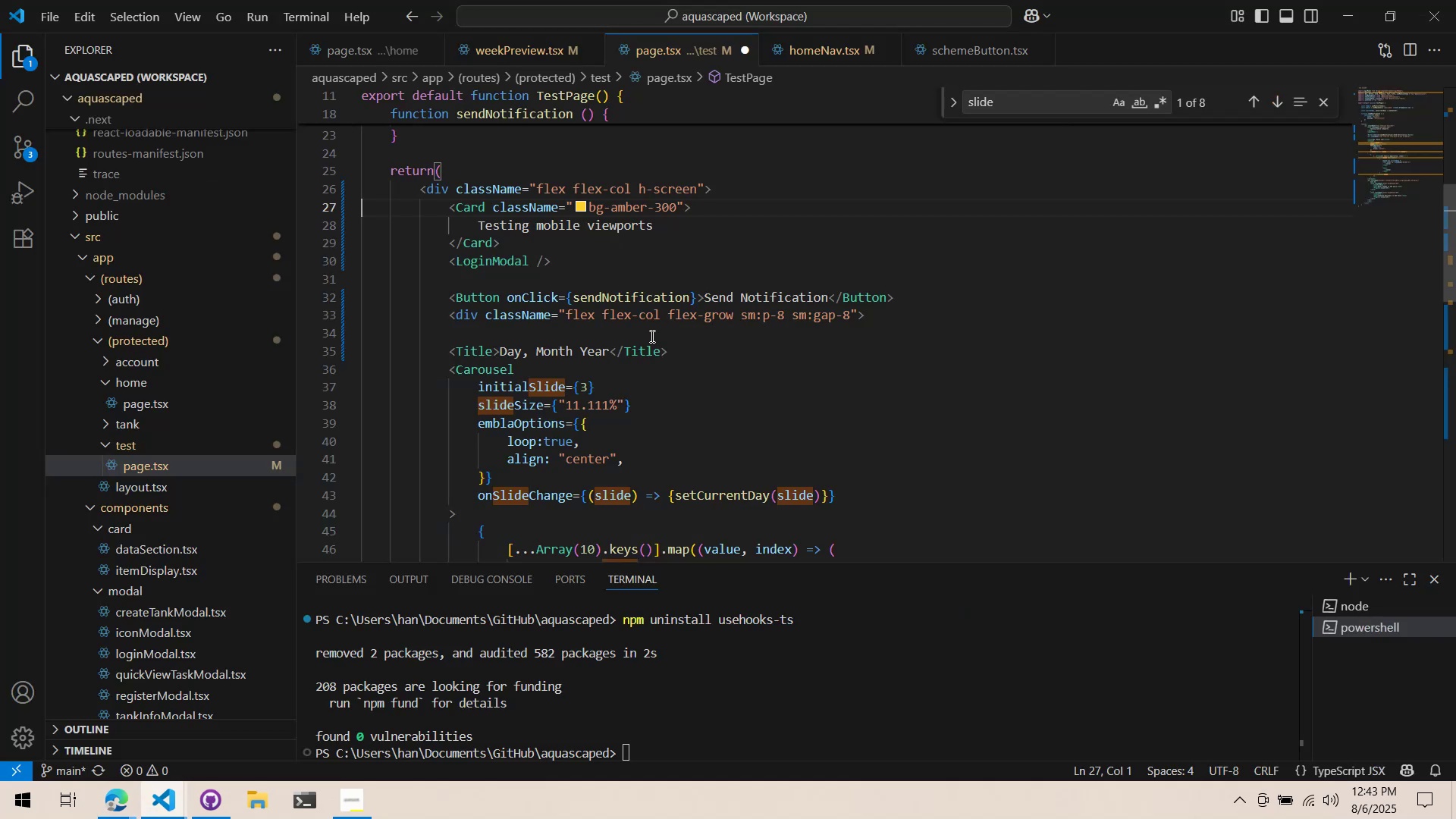 
key(Alt+Tab)
 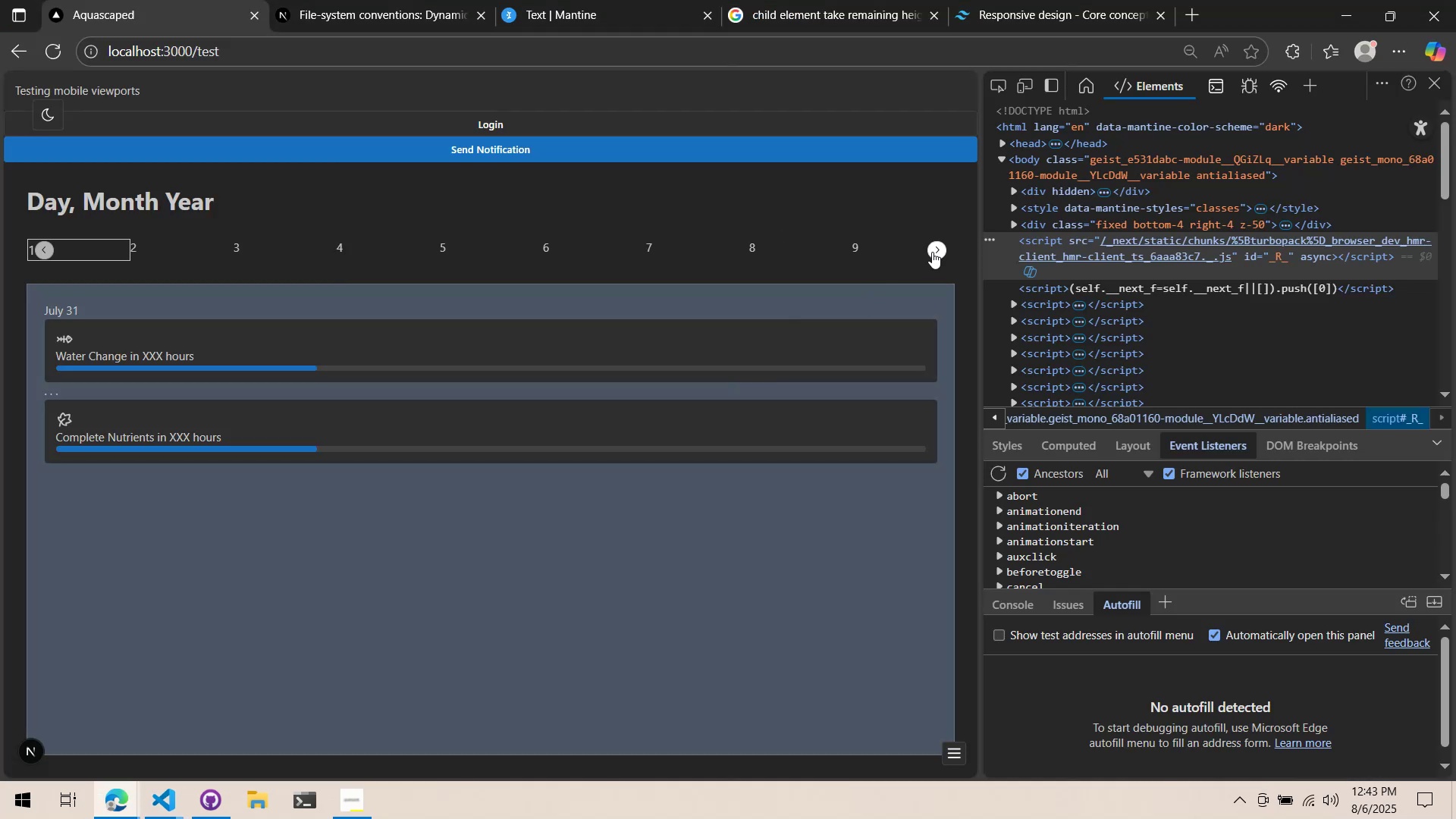 
double_click([927, 249])
 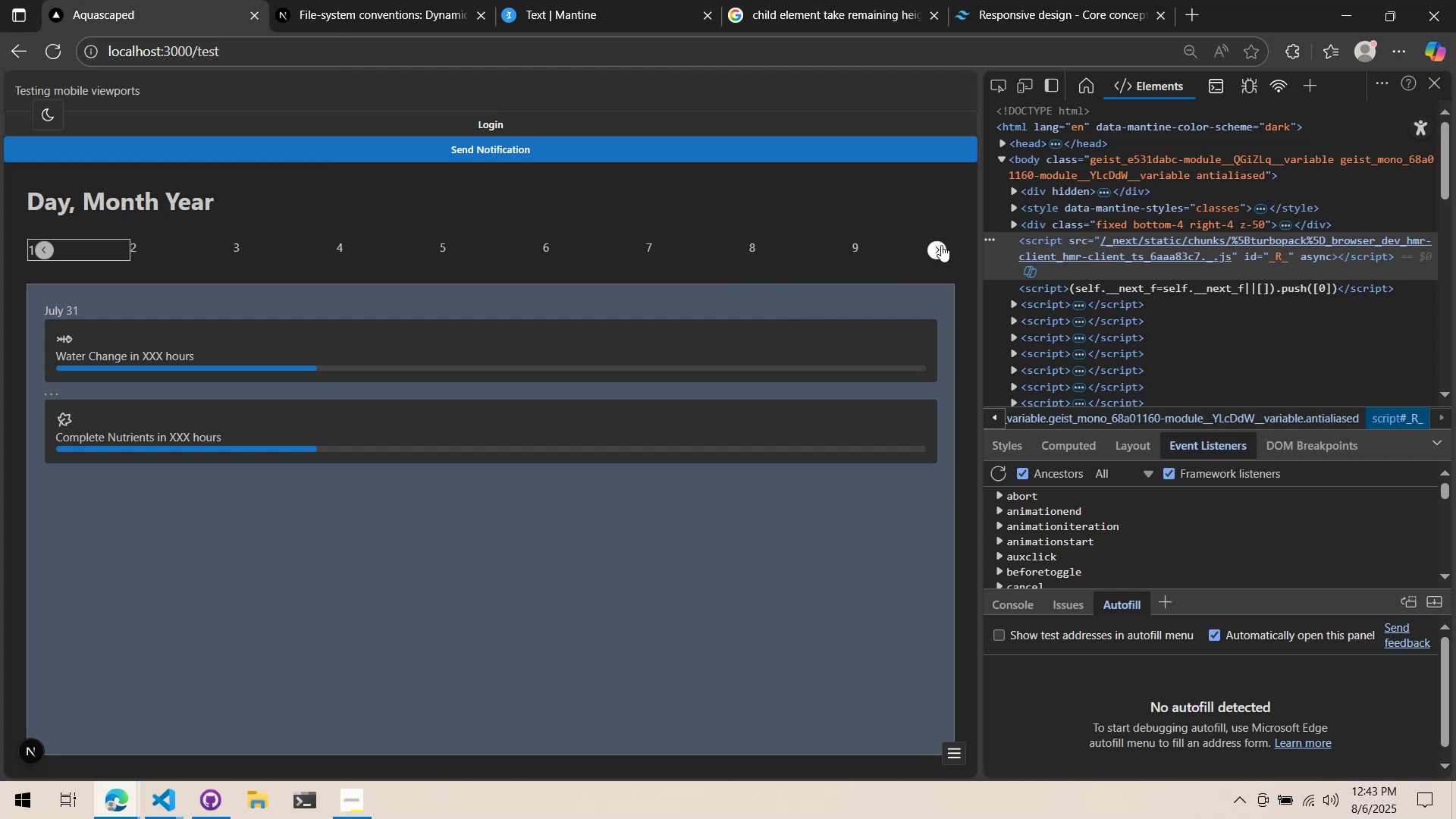 
left_click_drag(start_coordinate=[921, 251], to_coordinate=[556, 270])
 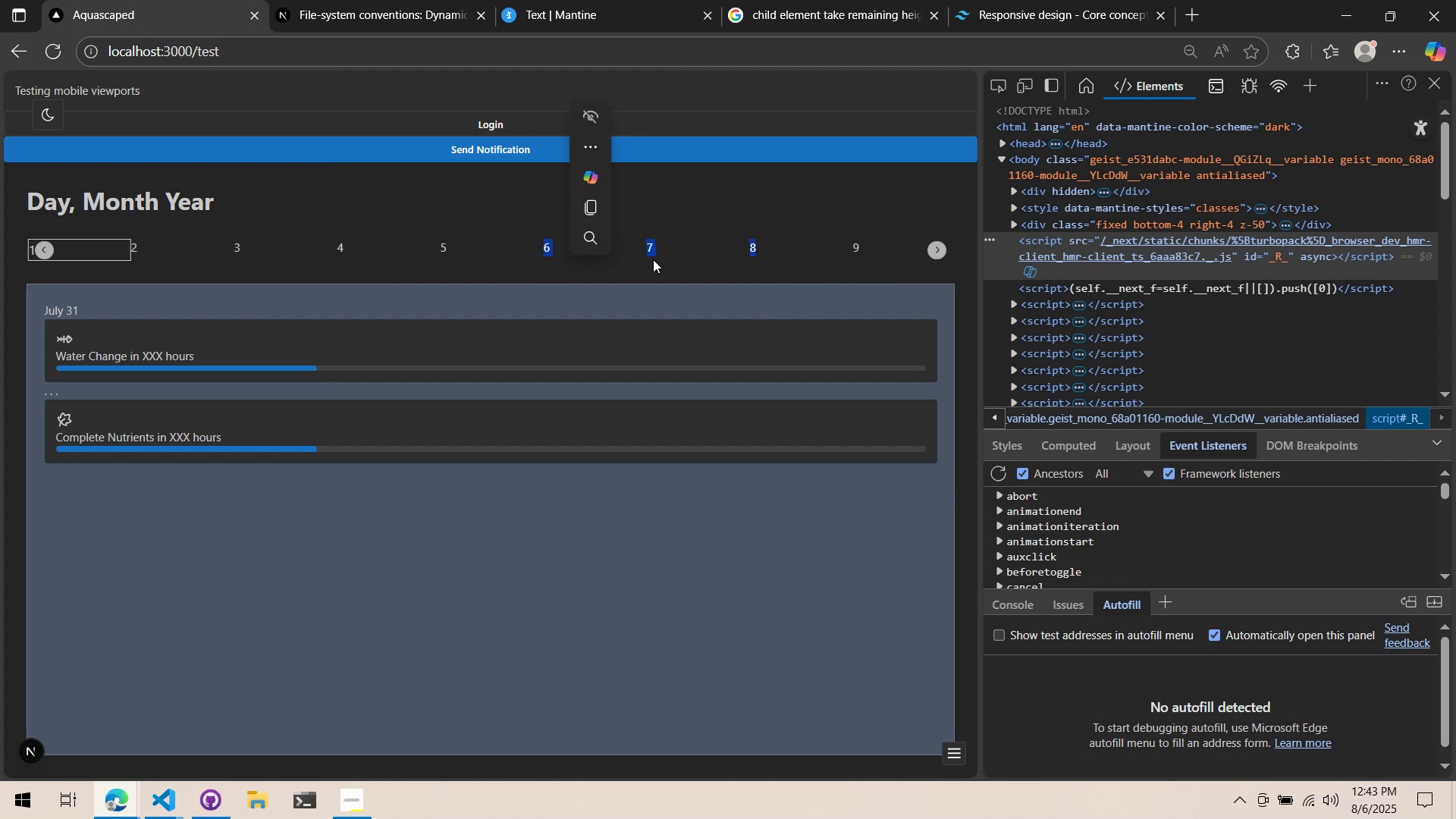 
left_click([671, 255])
 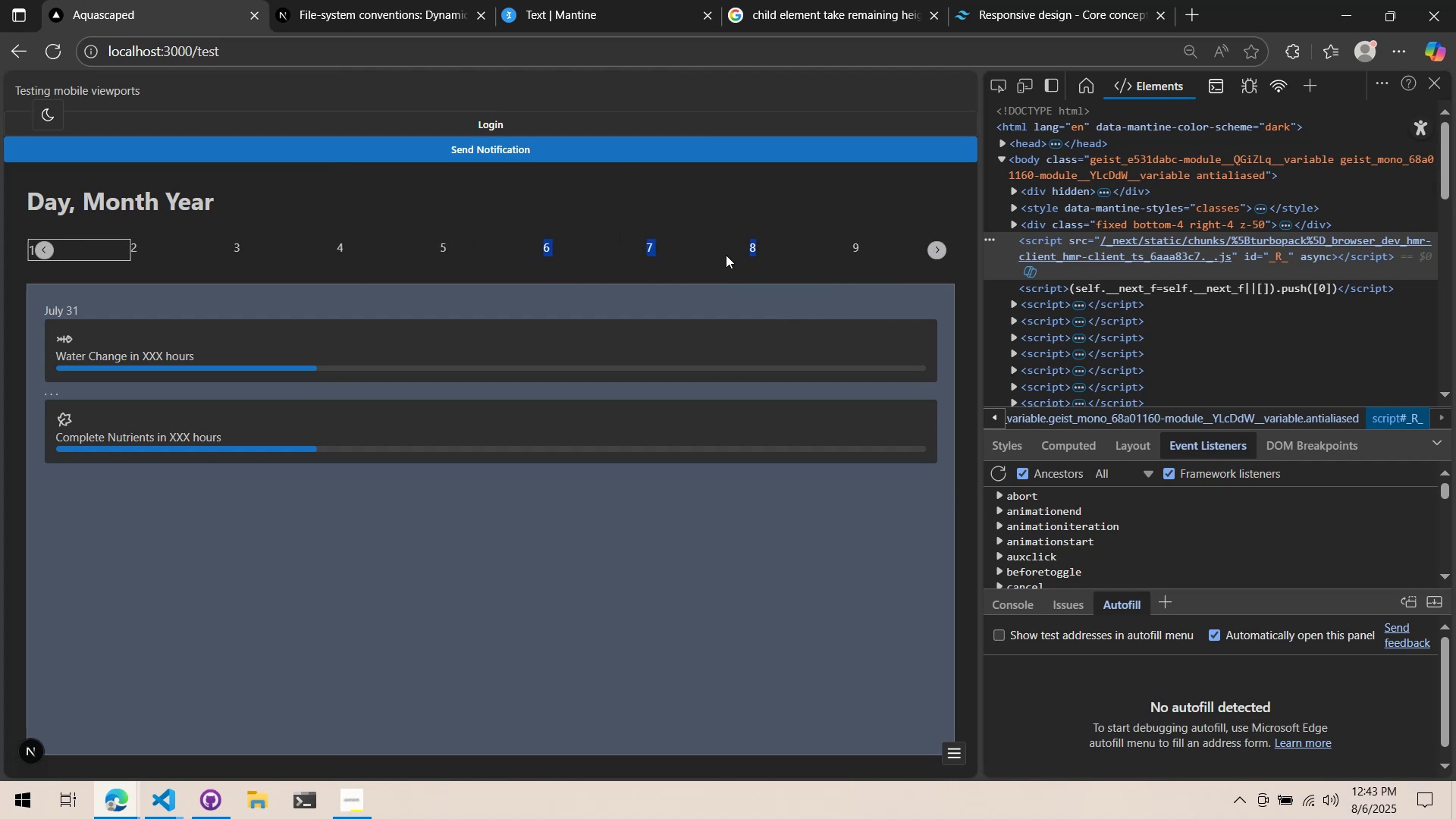 
left_click_drag(start_coordinate=[785, 249], to_coordinate=[790, 247])
 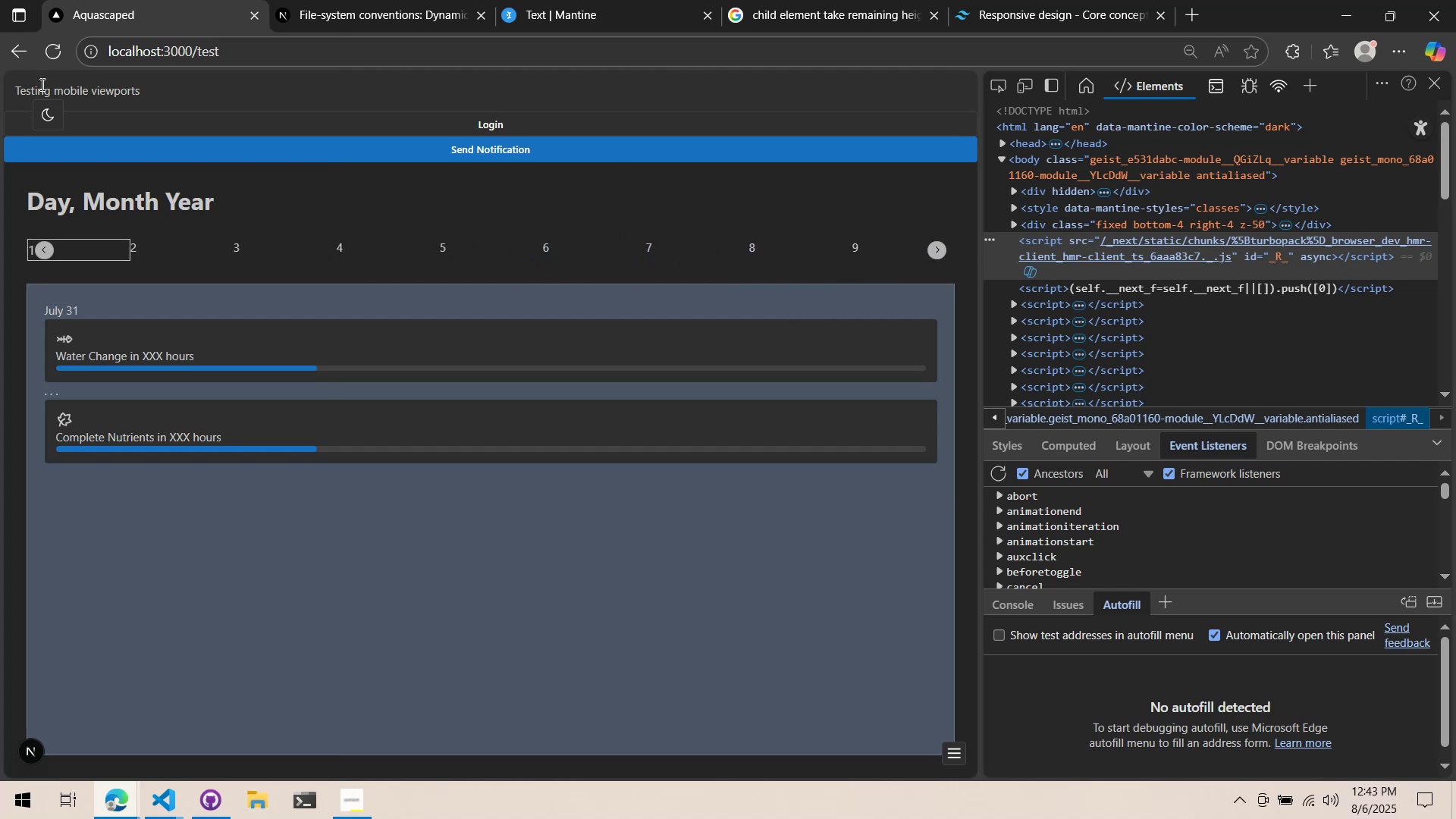 
left_click([67, 58])
 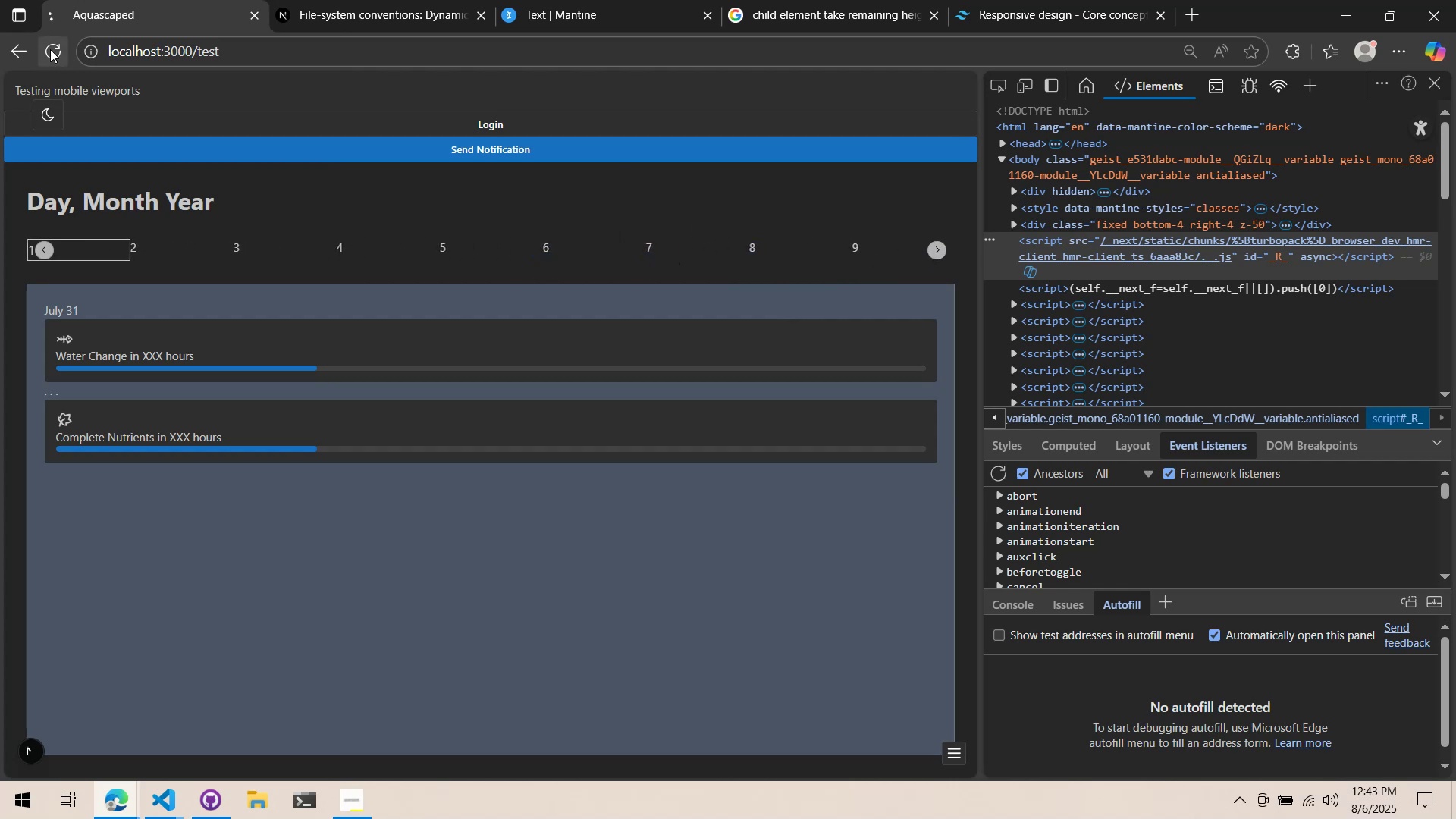 
key(Alt+AltLeft)
 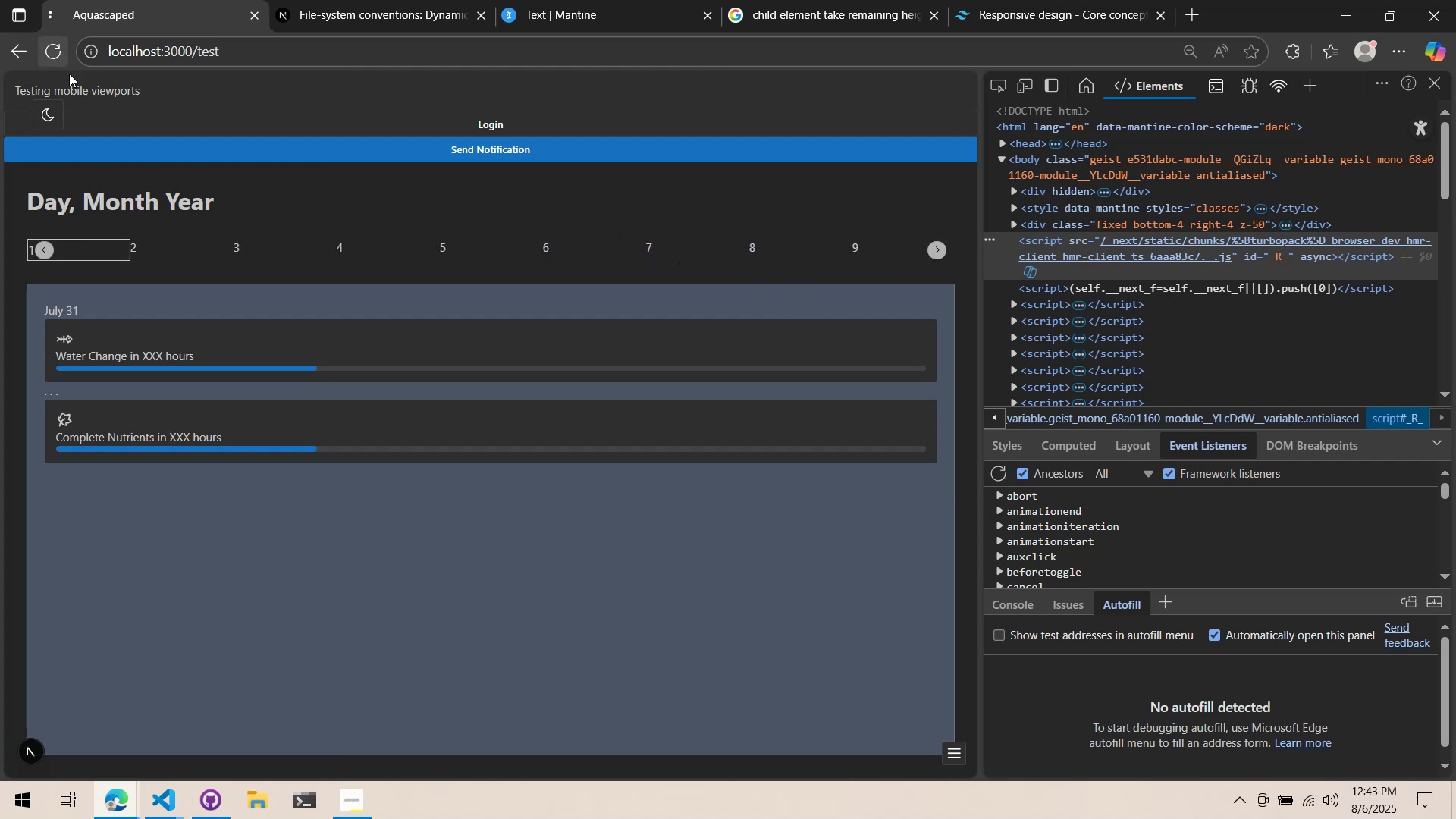 
key(Alt+Tab)
 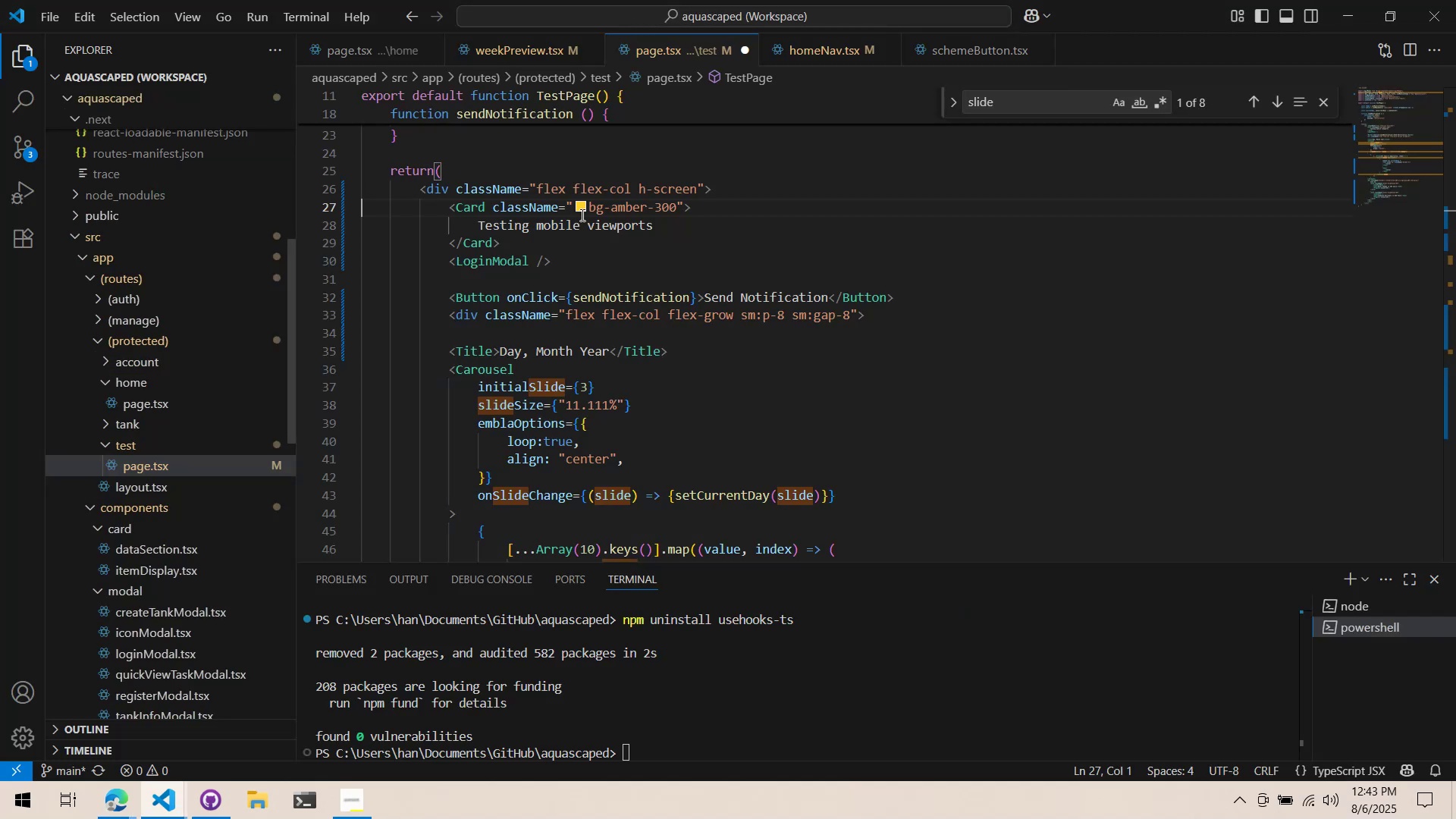 
key(Alt+AltLeft)
 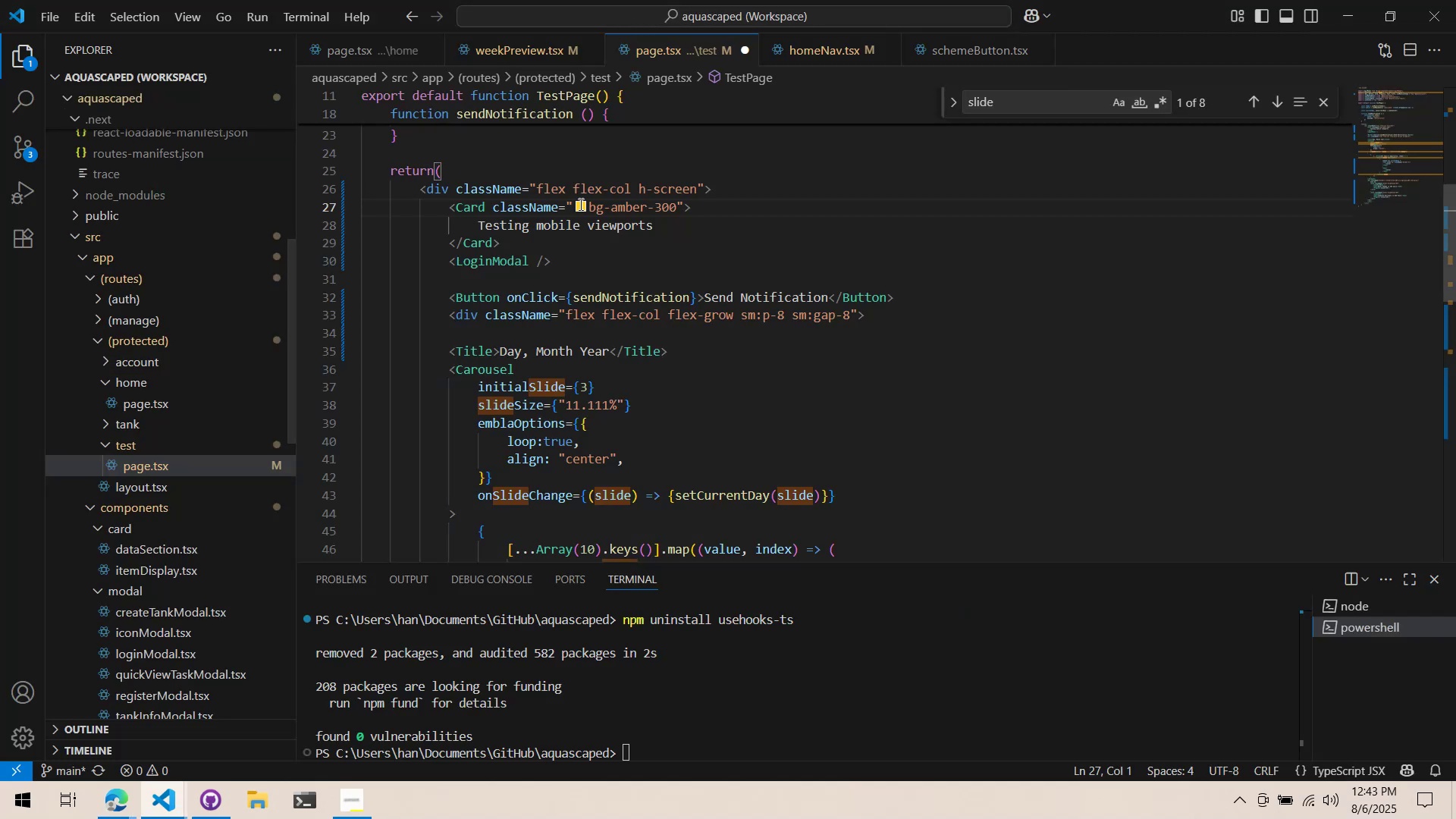 
key(Alt+Tab)
 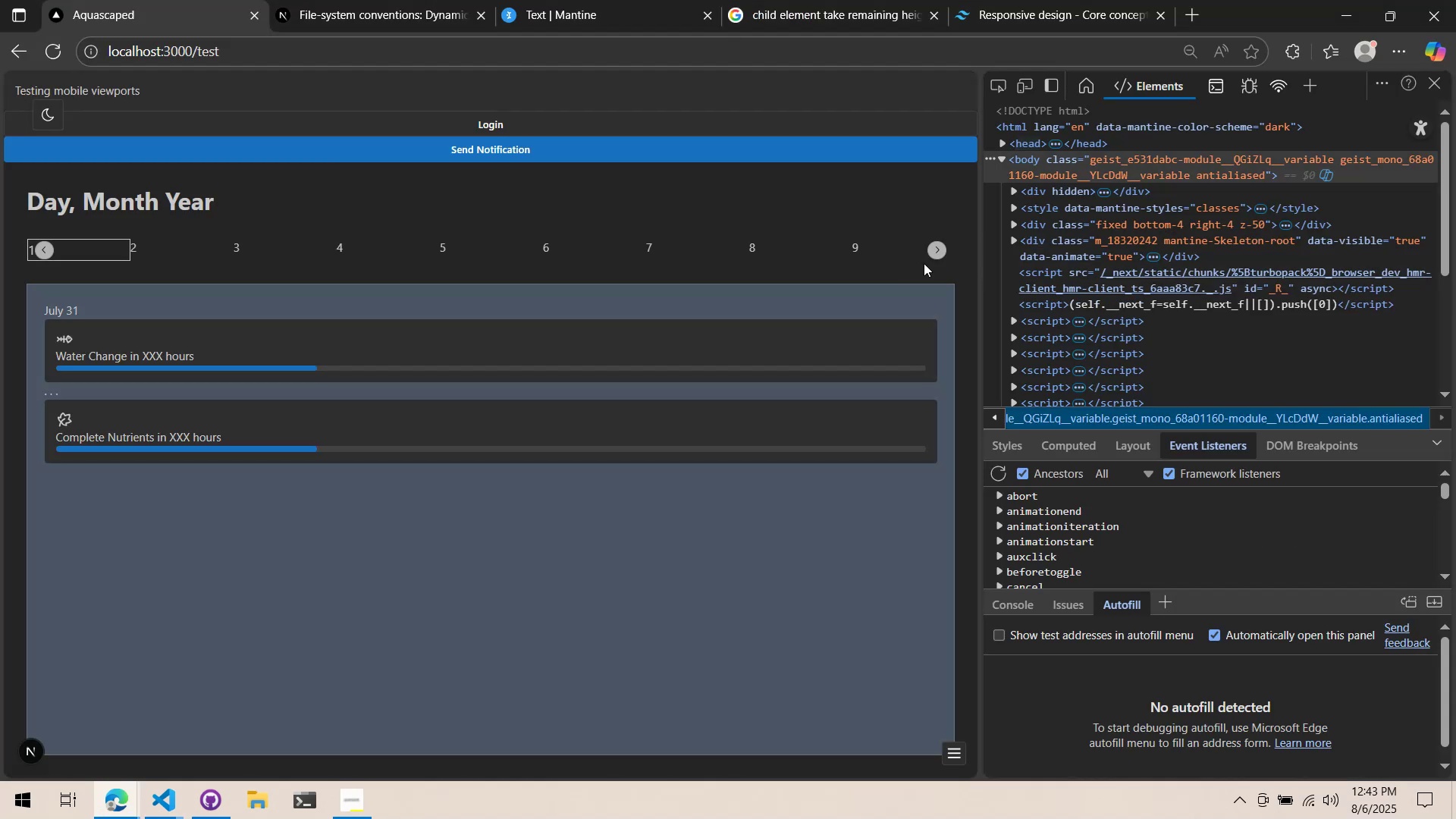 
double_click([940, 251])
 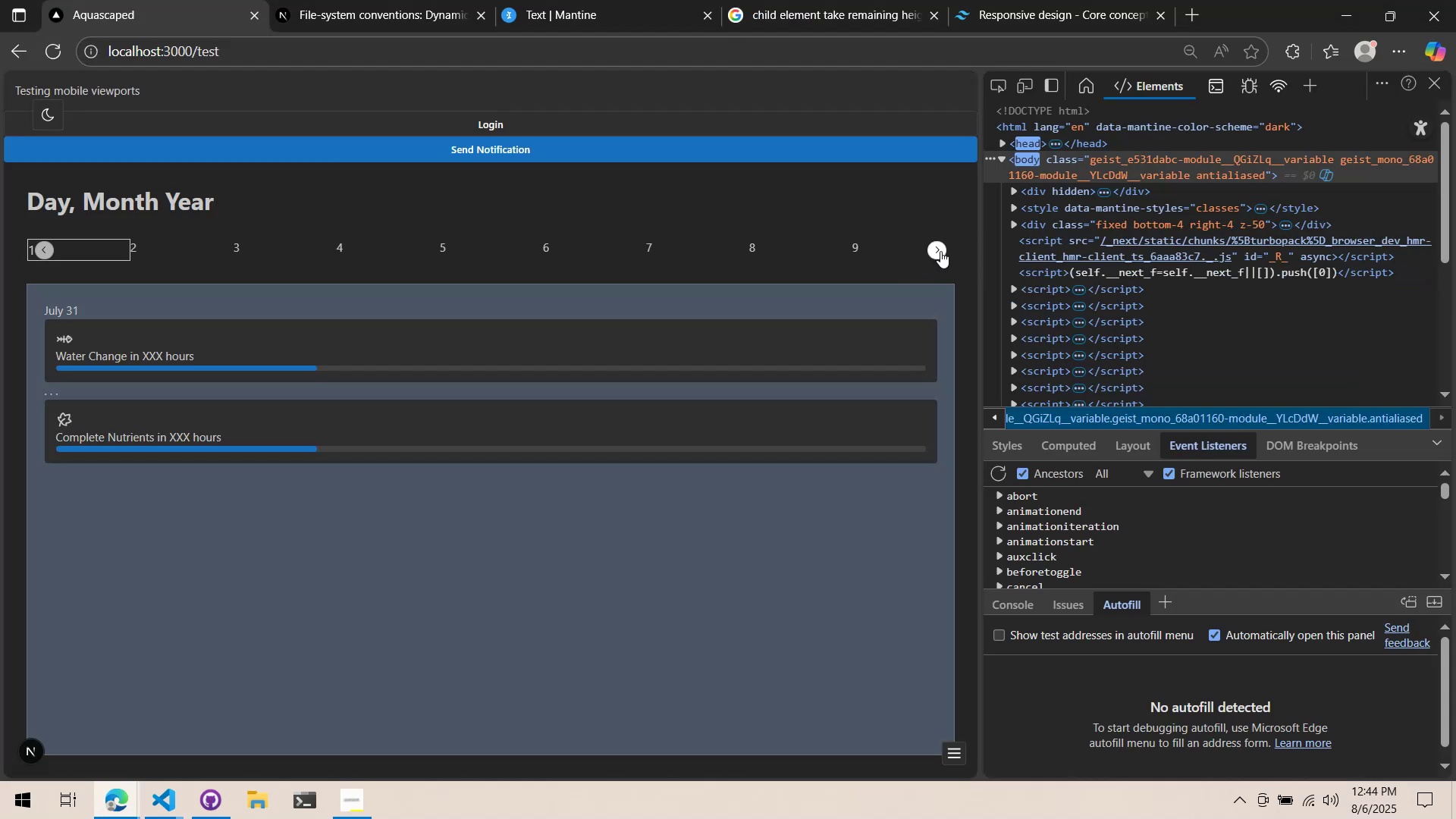 
triple_click([940, 251])
 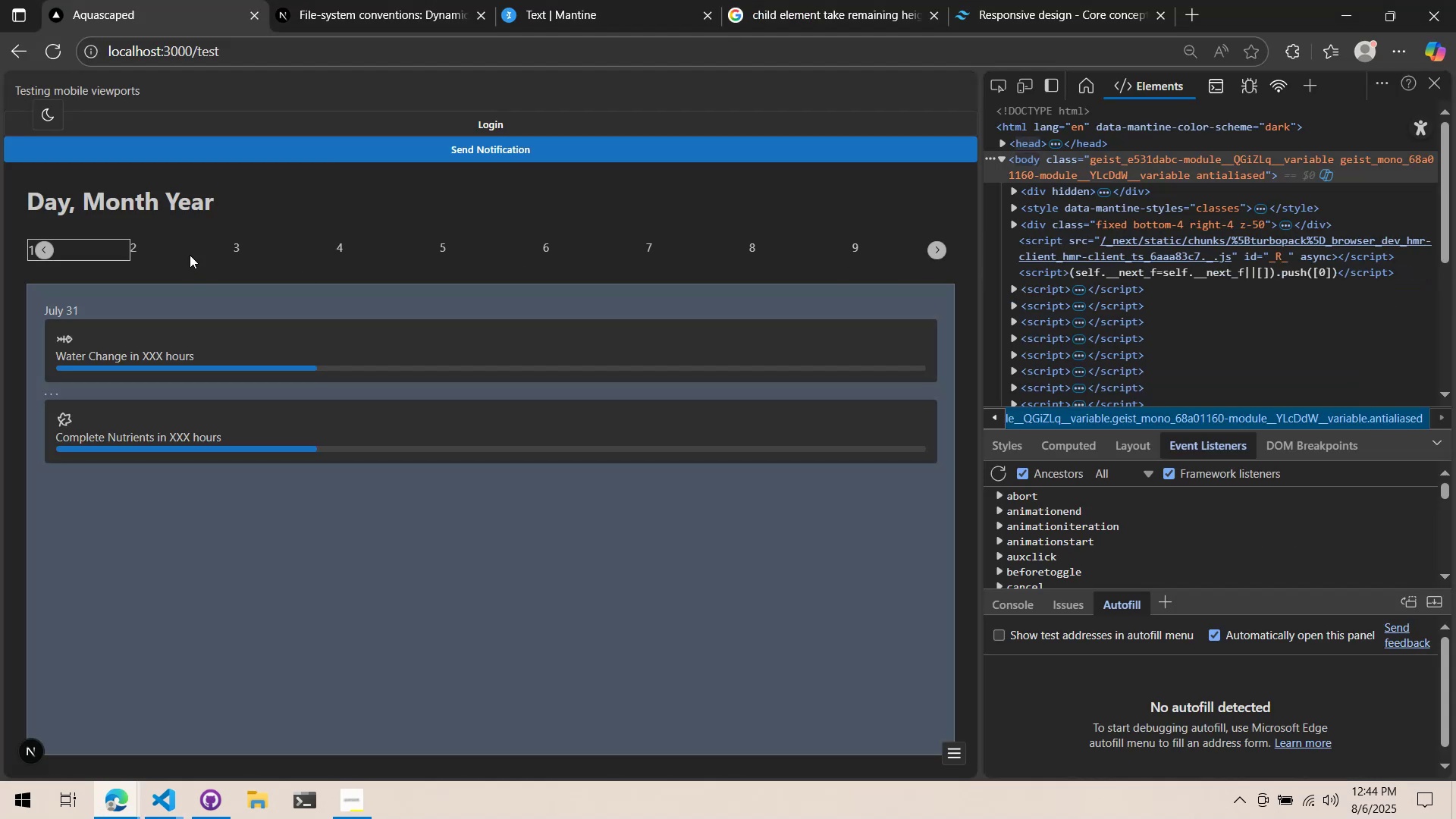 
triple_click([179, 247])
 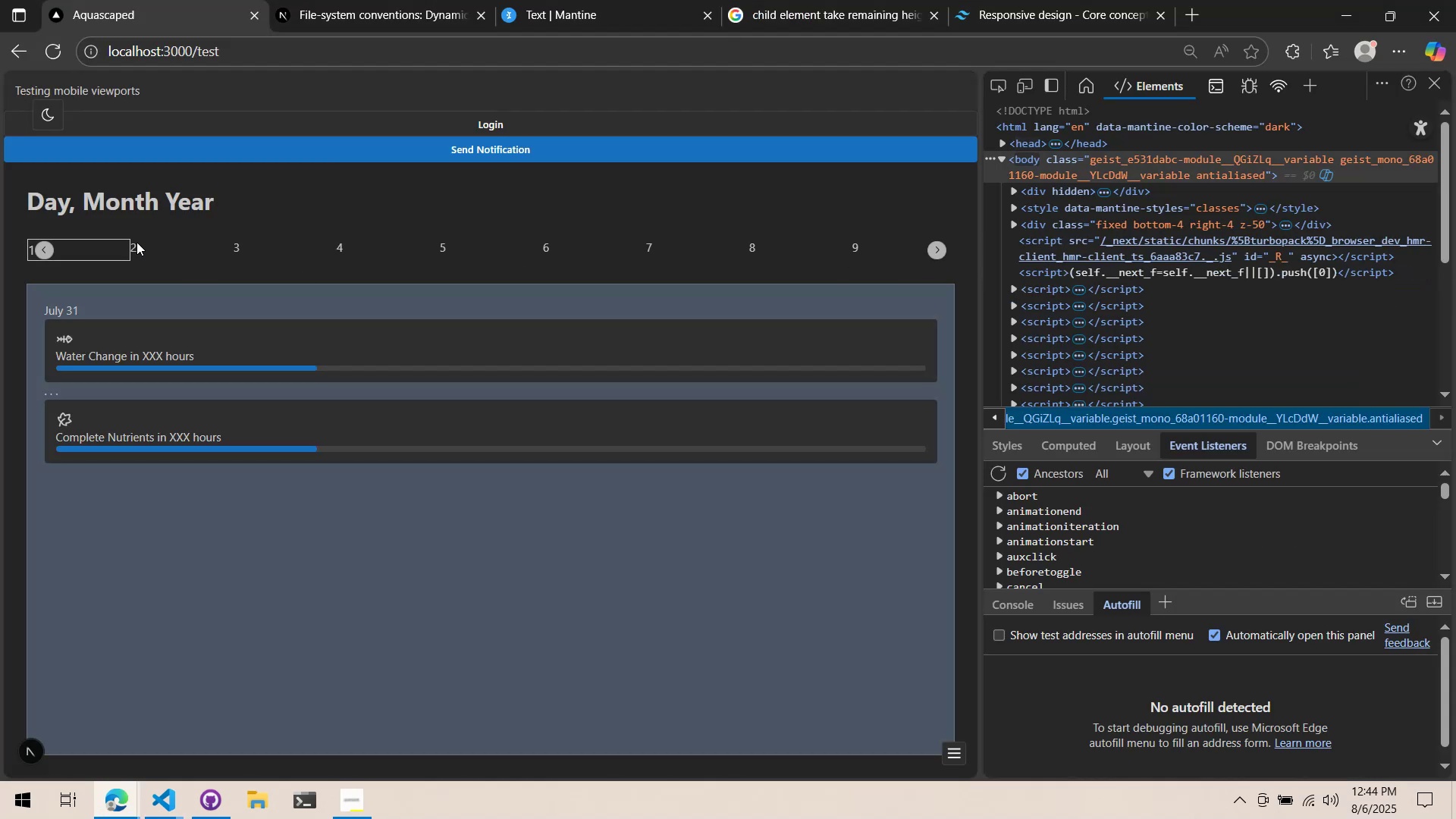 
triple_click([136, 242])
 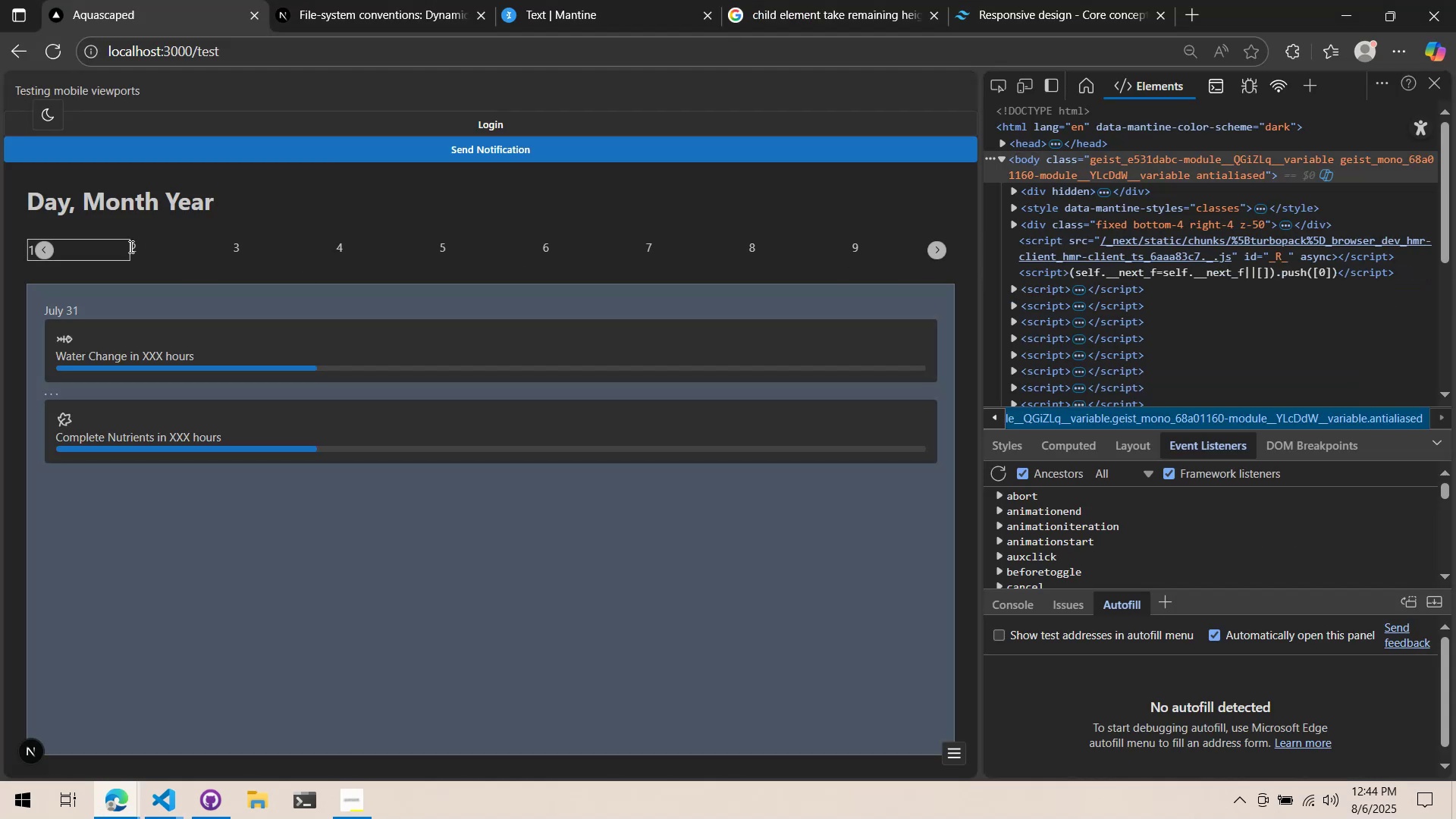 
triple_click([130, 246])
 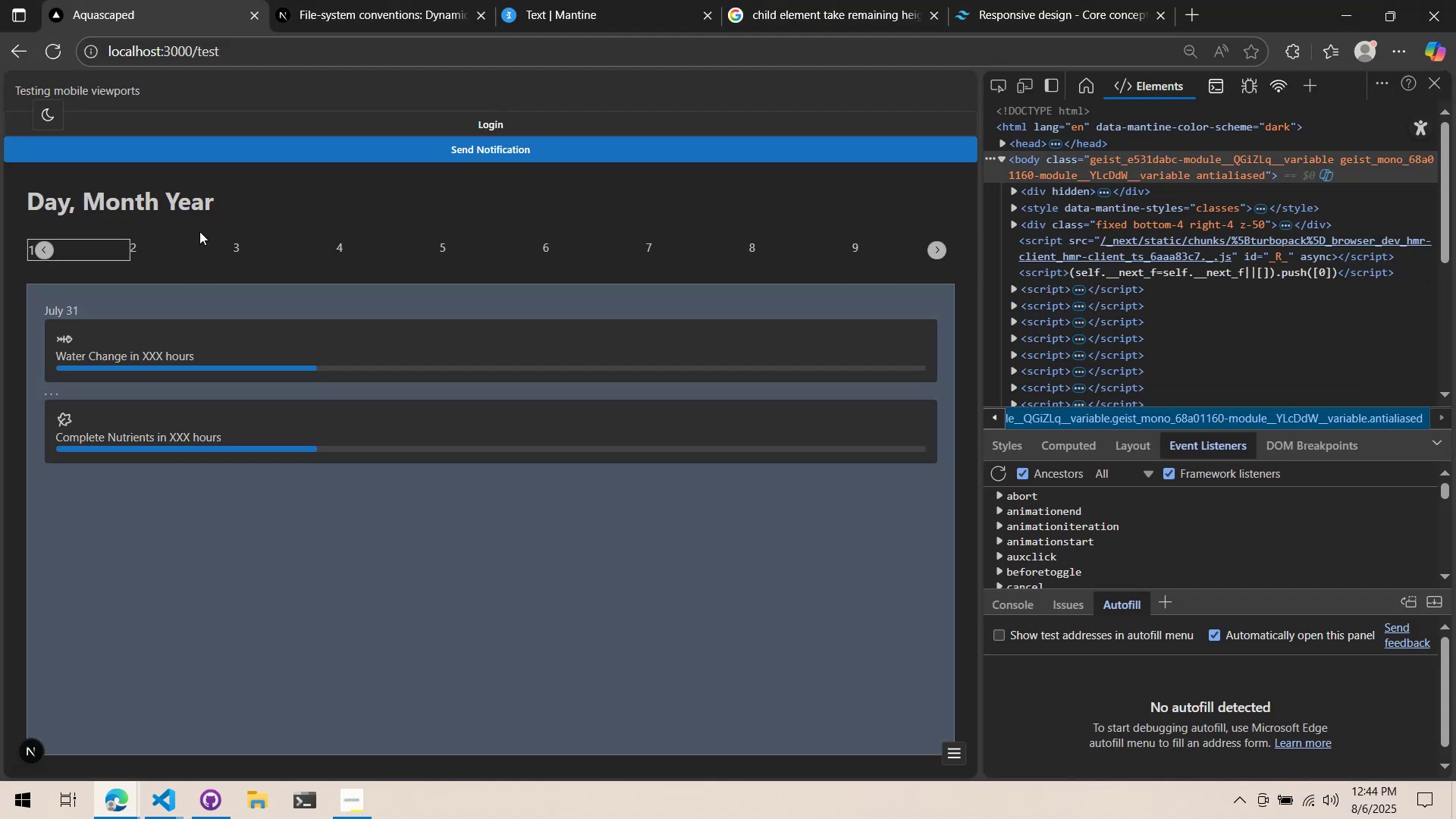 
left_click_drag(start_coordinate=[210, 231], to_coordinate=[280, 238])
 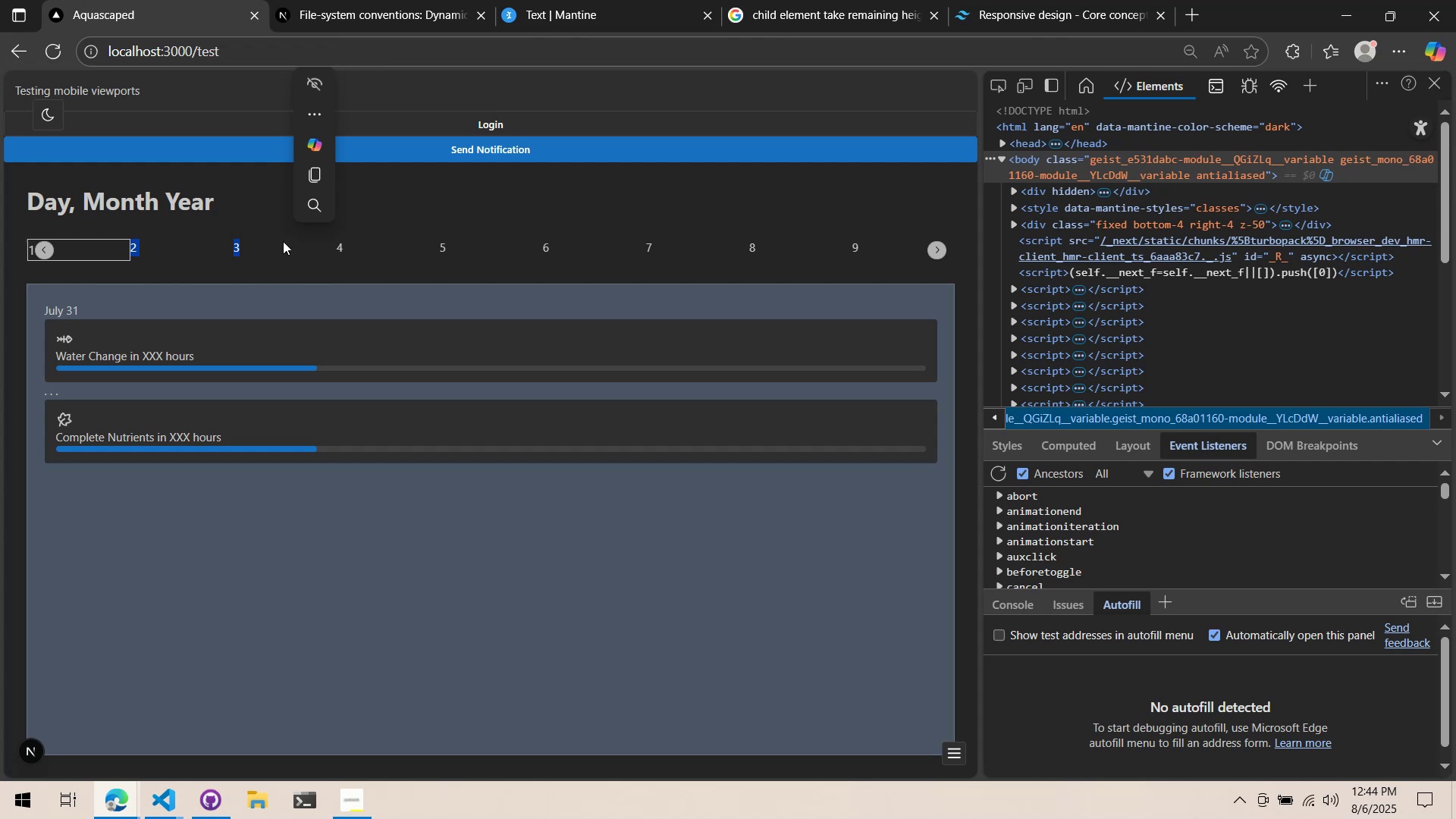 
left_click([283, 241])
 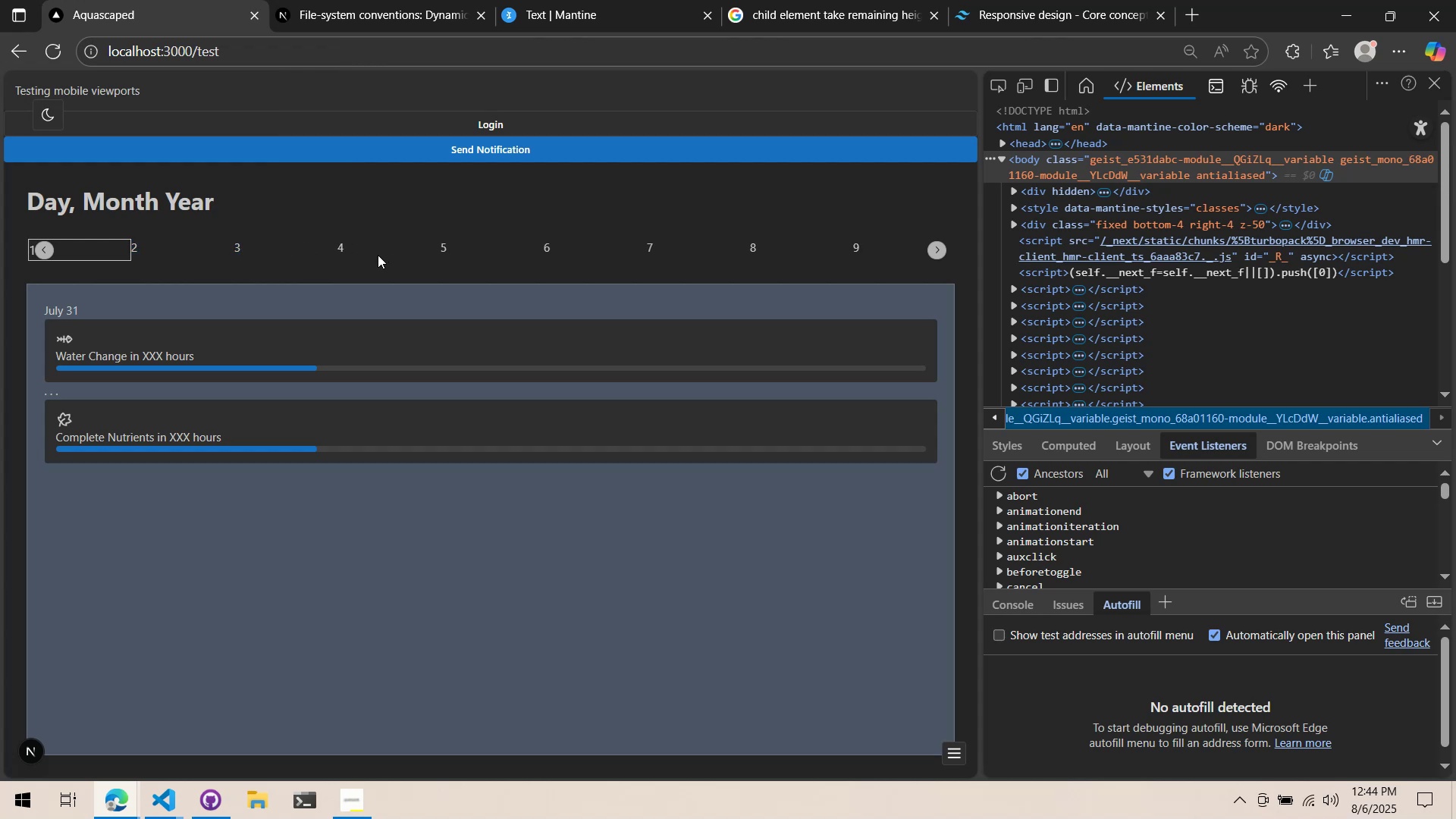 
left_click_drag(start_coordinate=[341, 250], to_coordinate=[256, 250])
 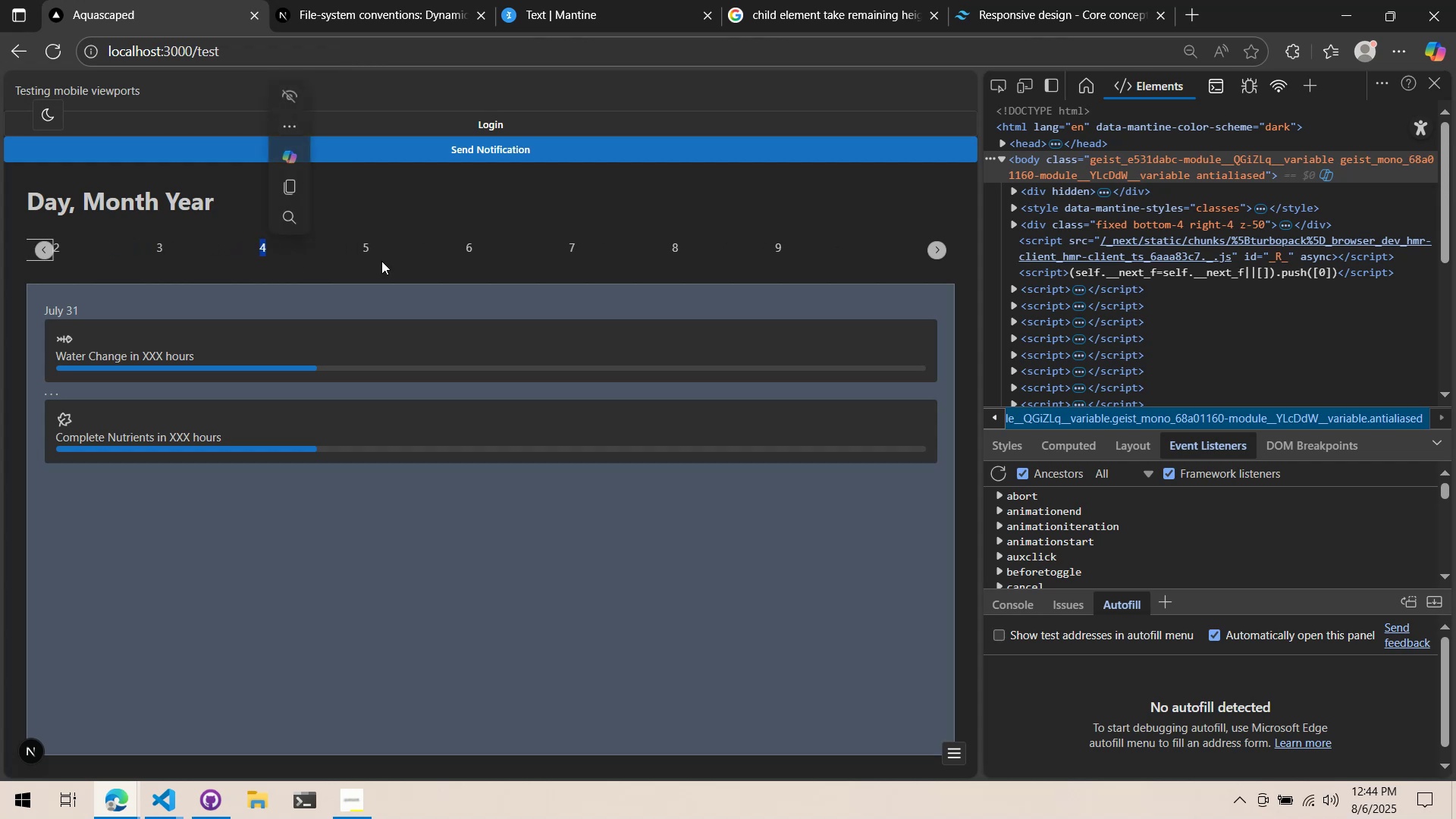 
key(Alt+AltLeft)
 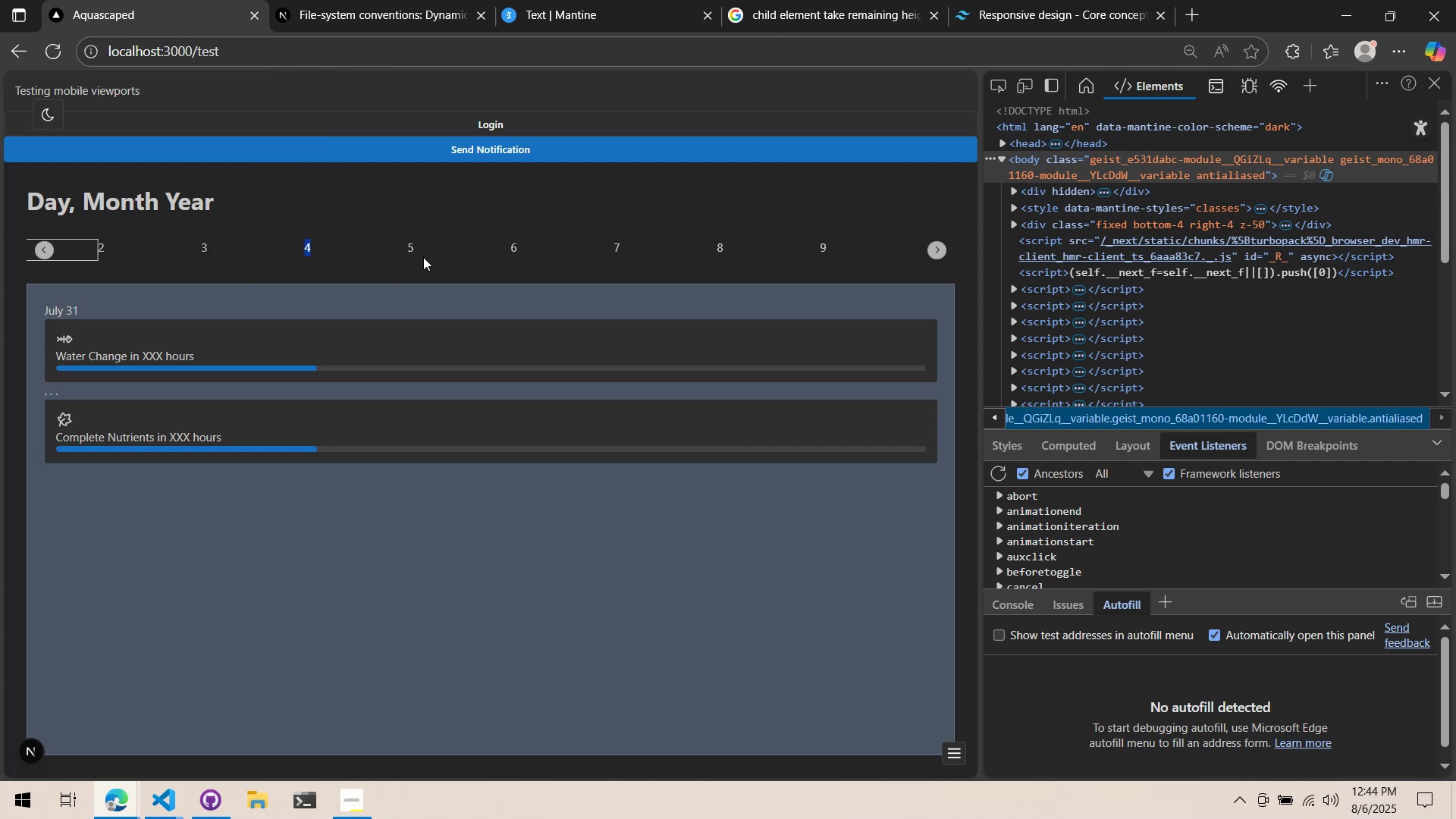 
key(Alt+Tab)
 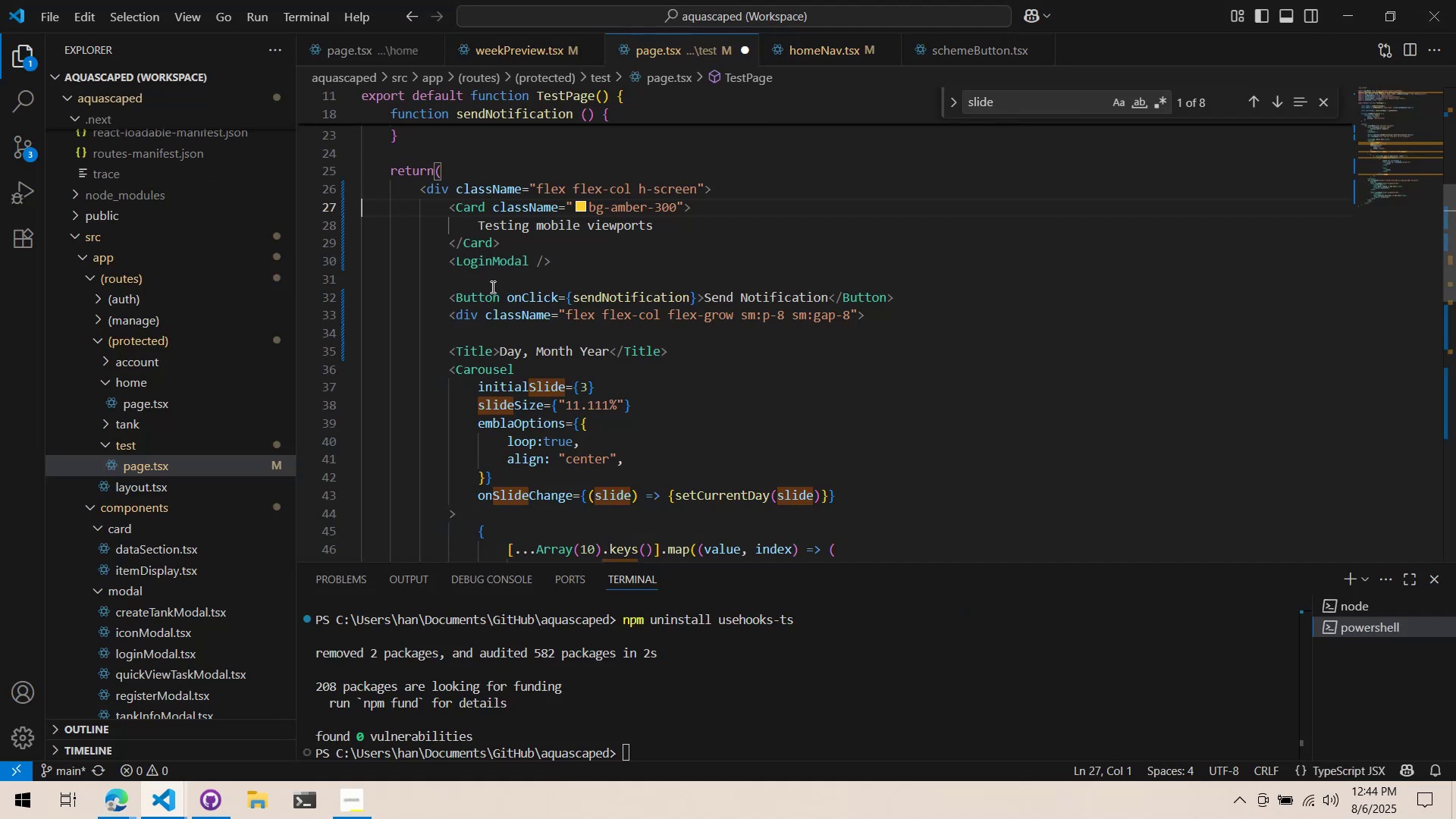 
left_click([491, 286])
 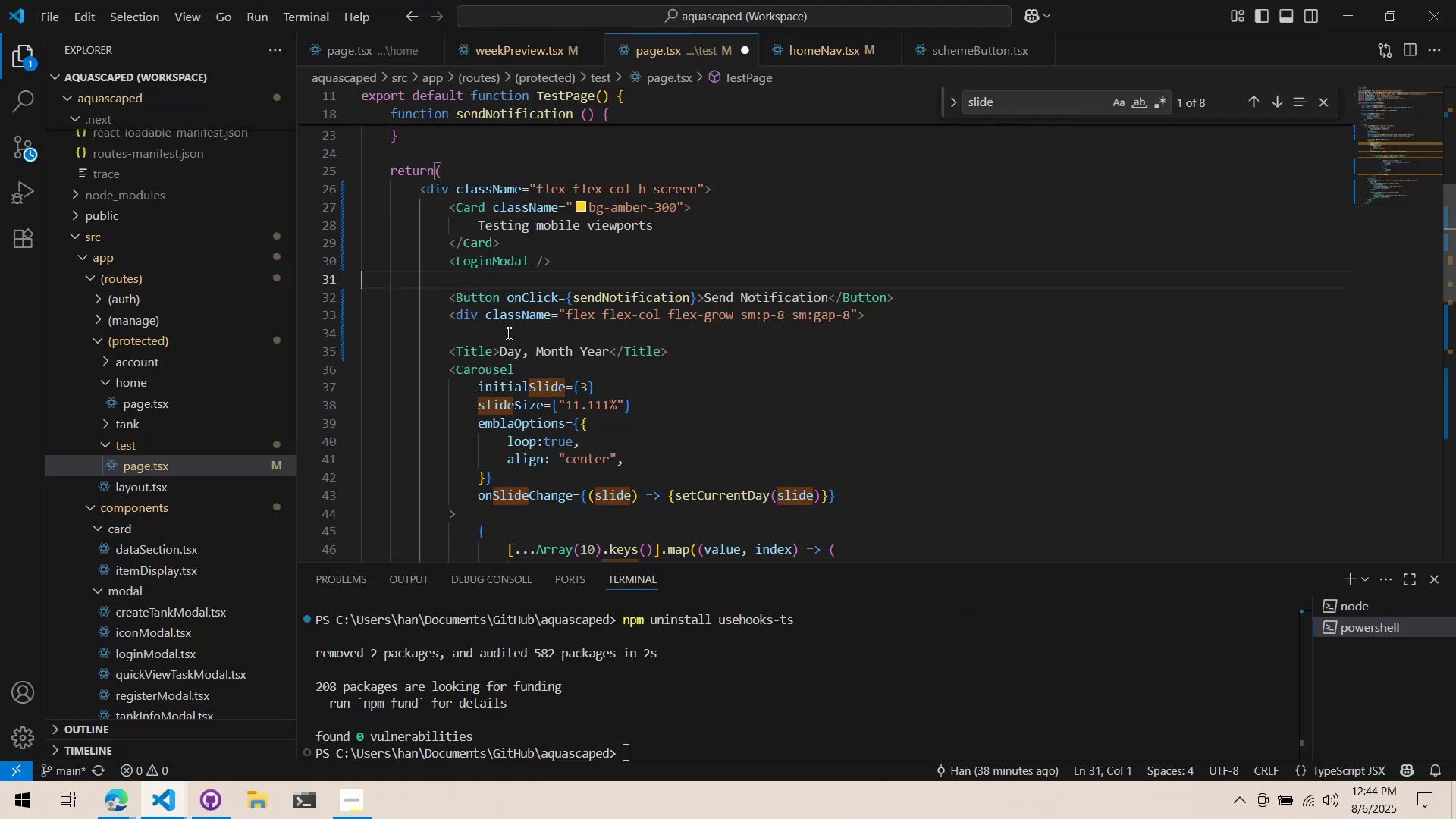 
scroll: coordinate [527, 339], scroll_direction: down, amount: 4.0
 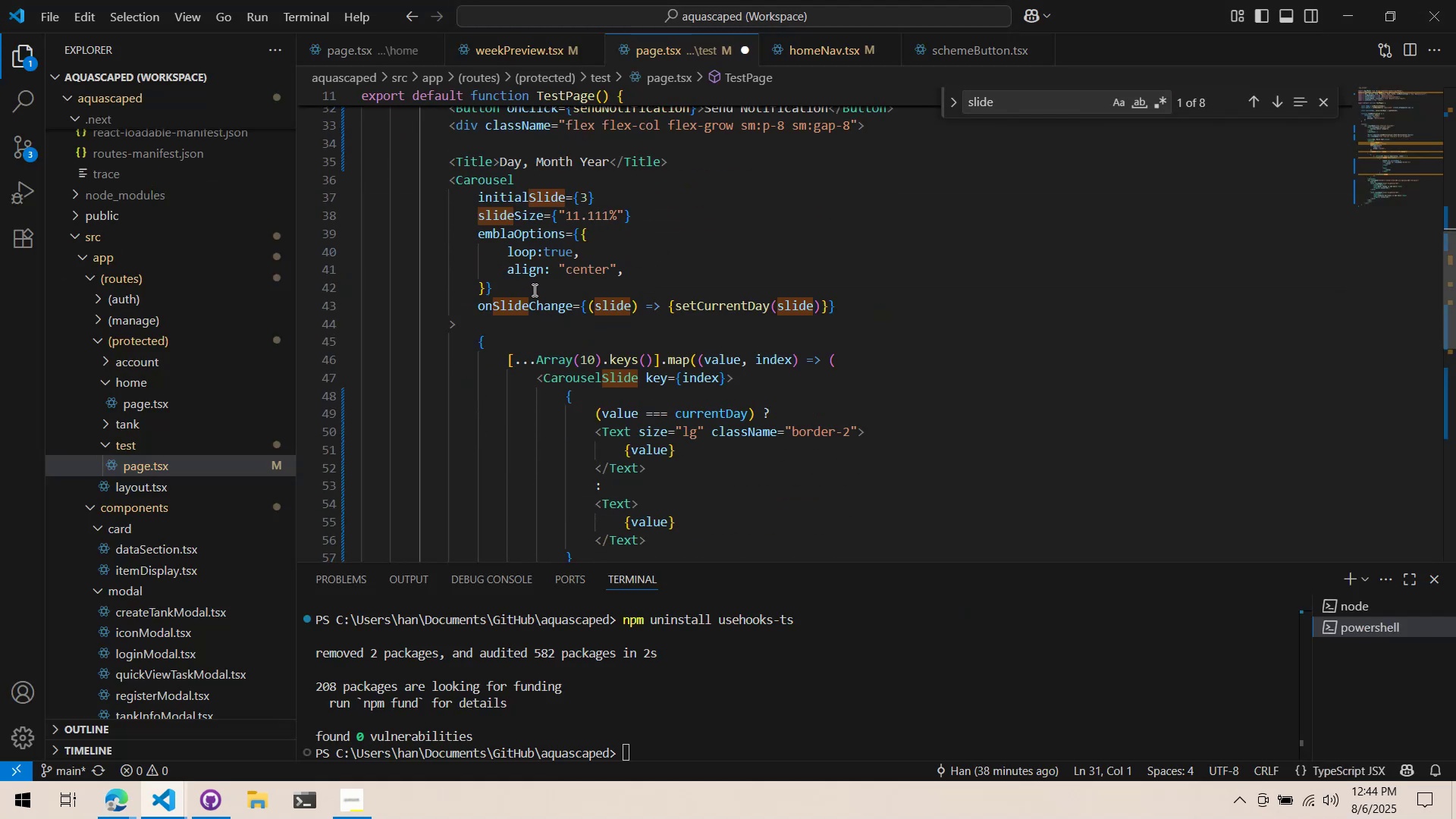 
scroll: coordinate [512, 300], scroll_direction: up, amount: 5.0
 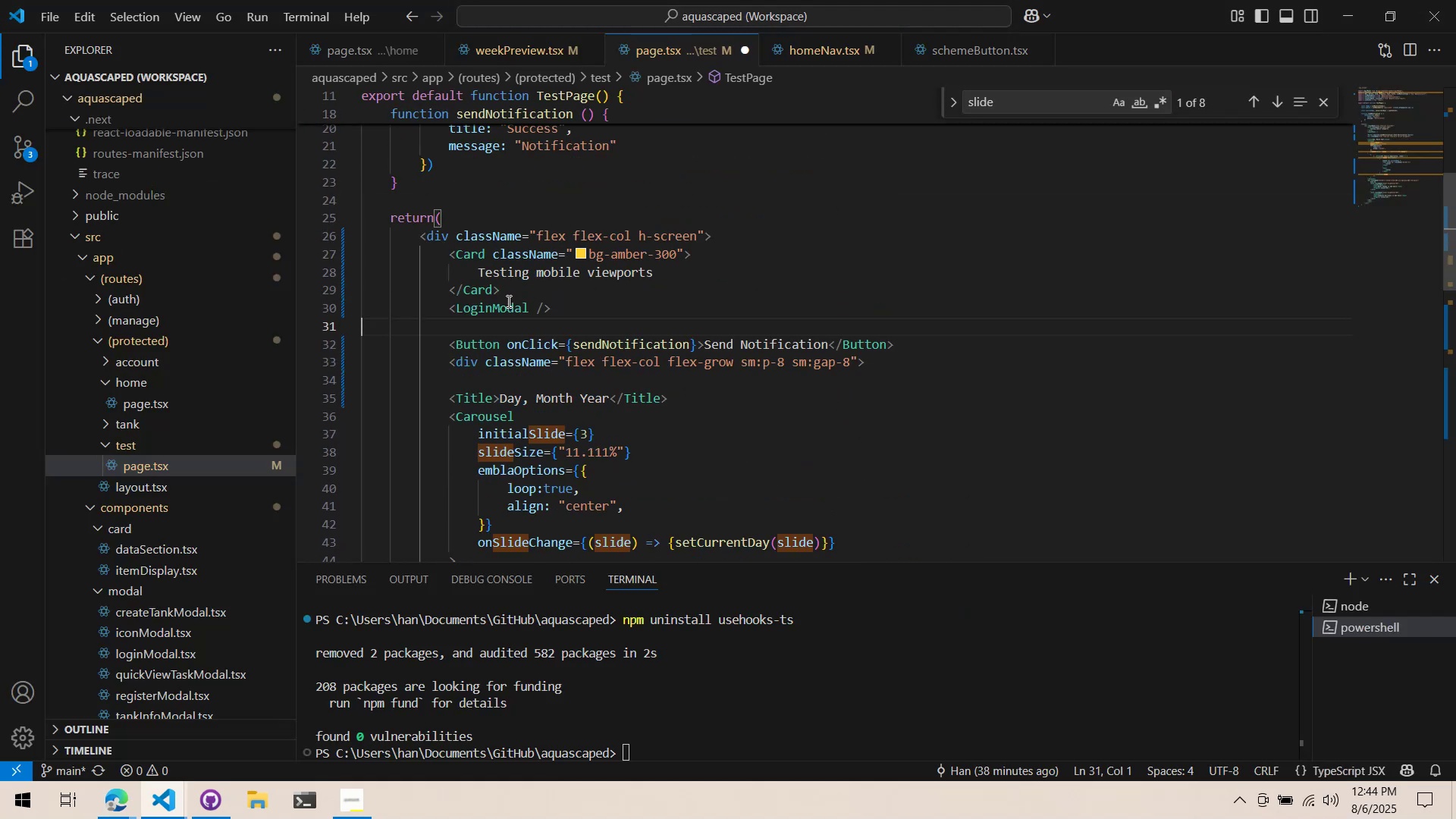 
key(Control+ControlLeft)
 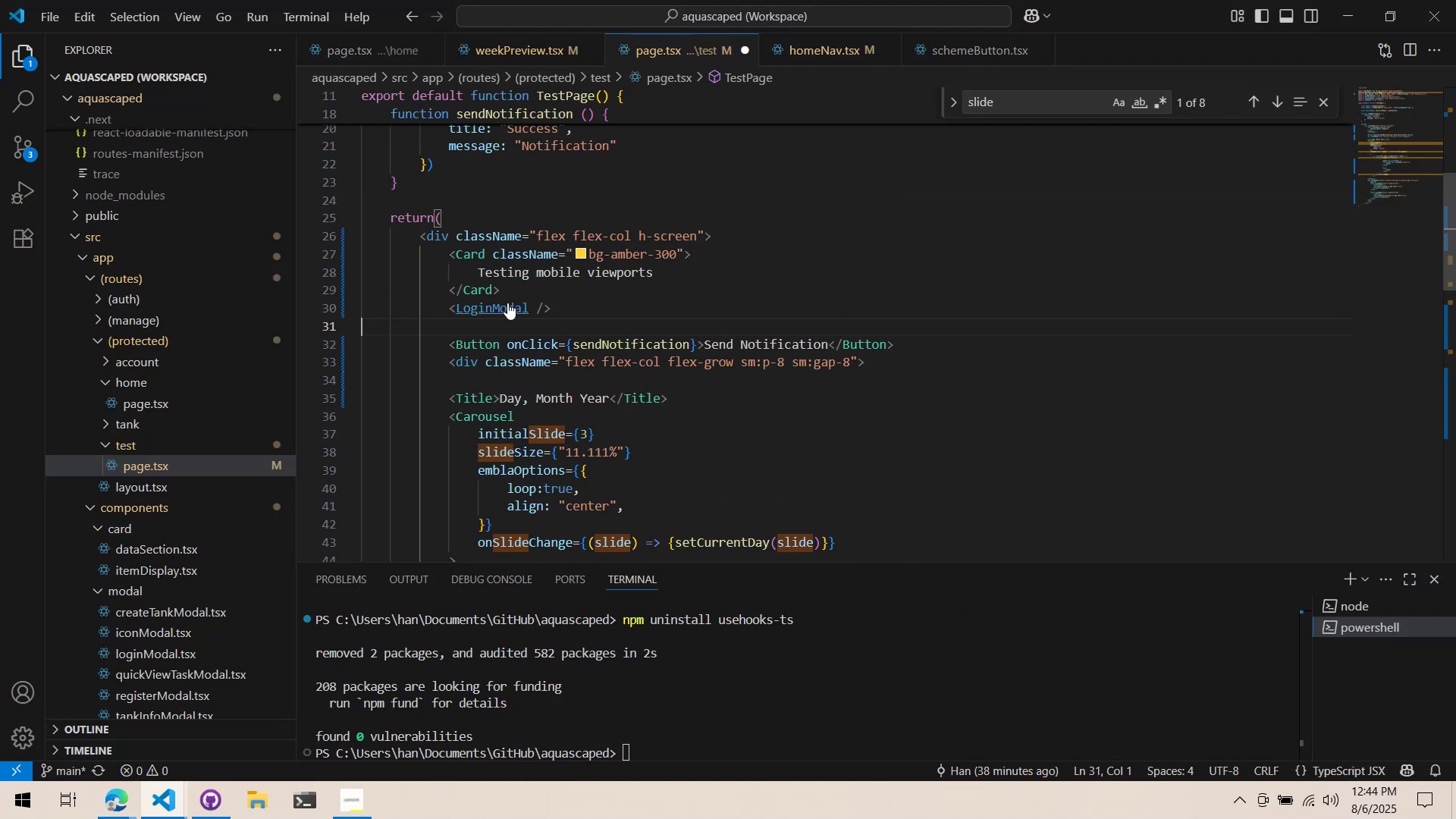 
key(Control+S)
 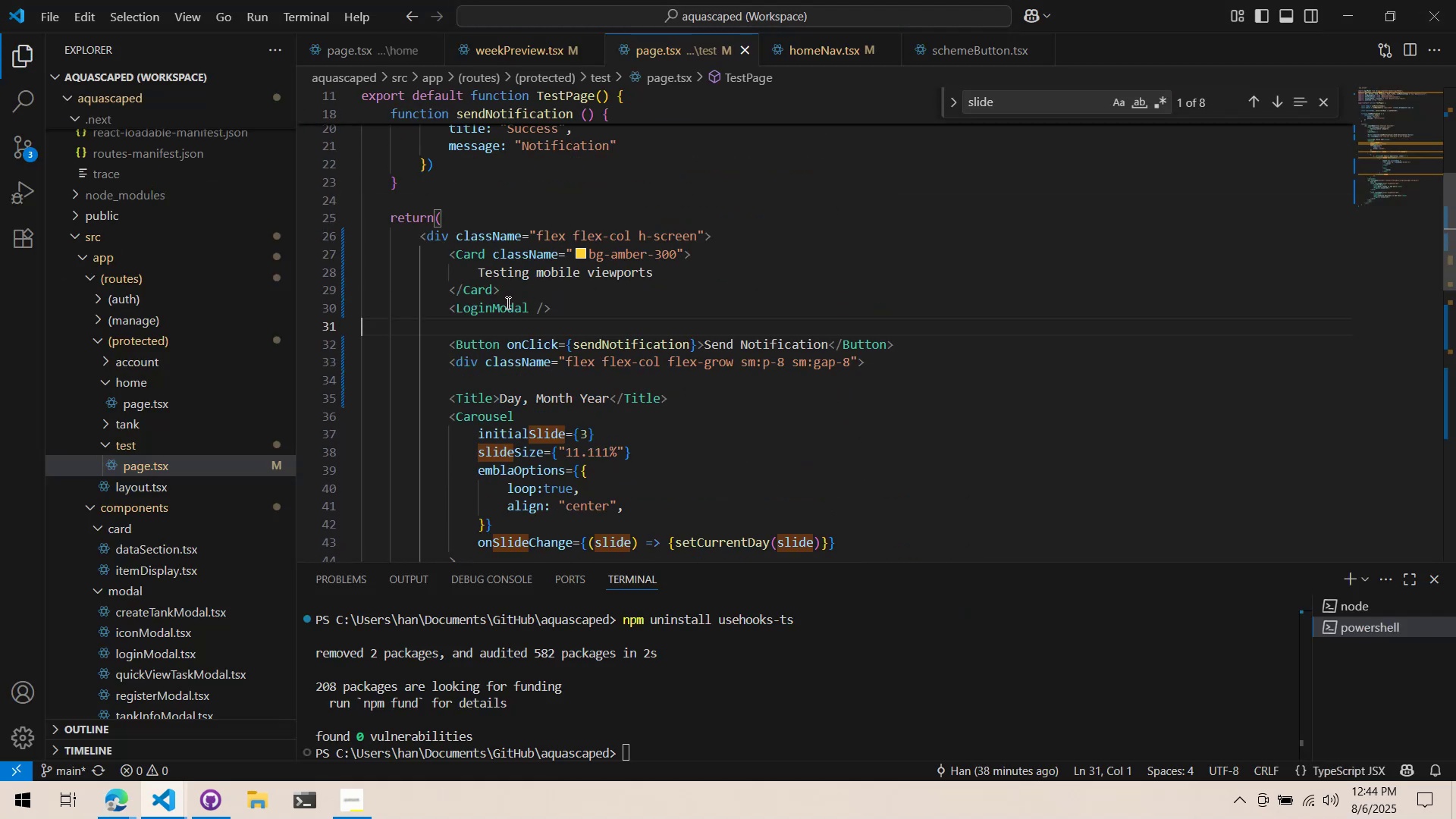 
scroll: coordinate [508, 293], scroll_direction: down, amount: 6.0
 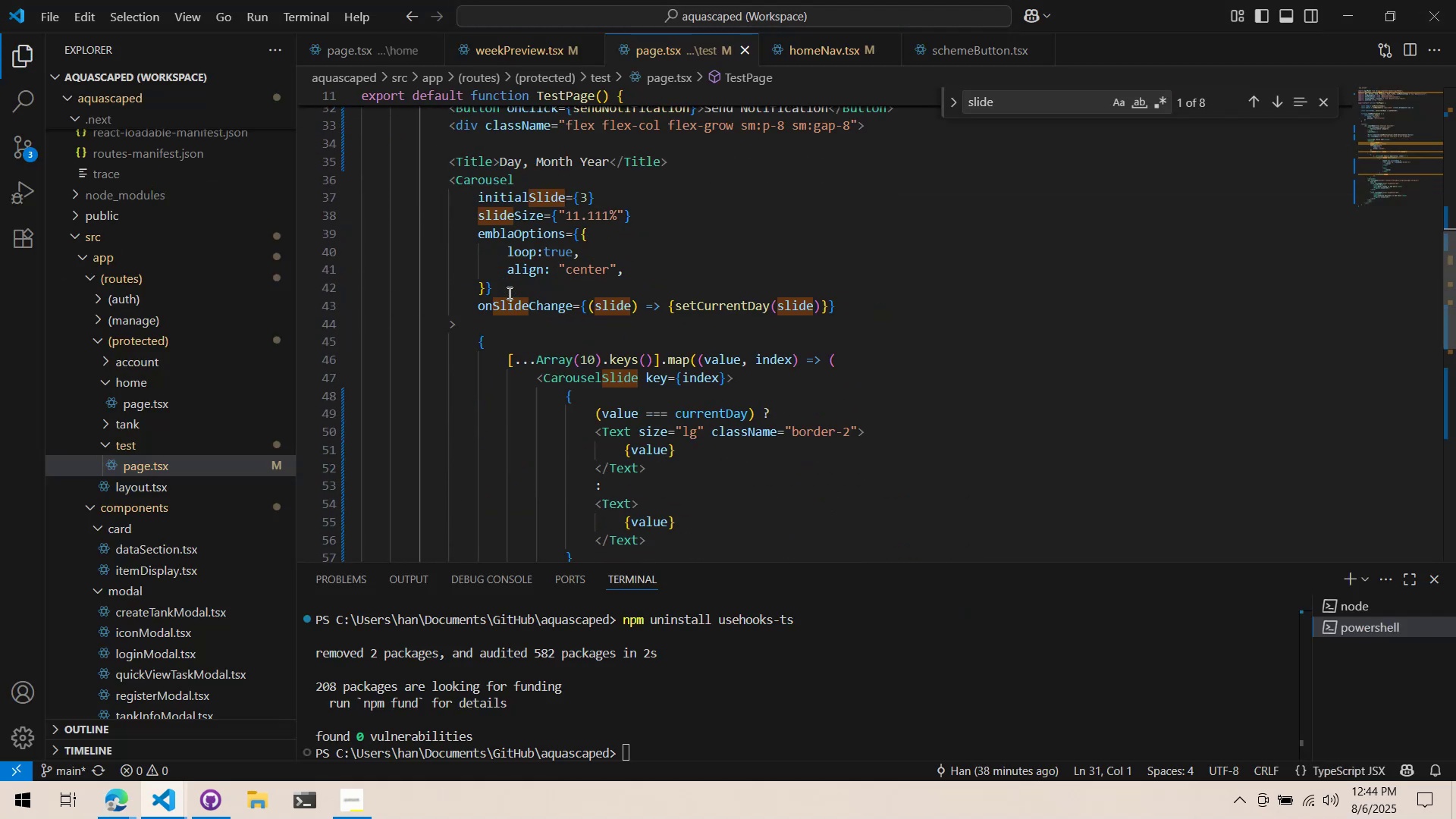 
key(Alt+AltLeft)
 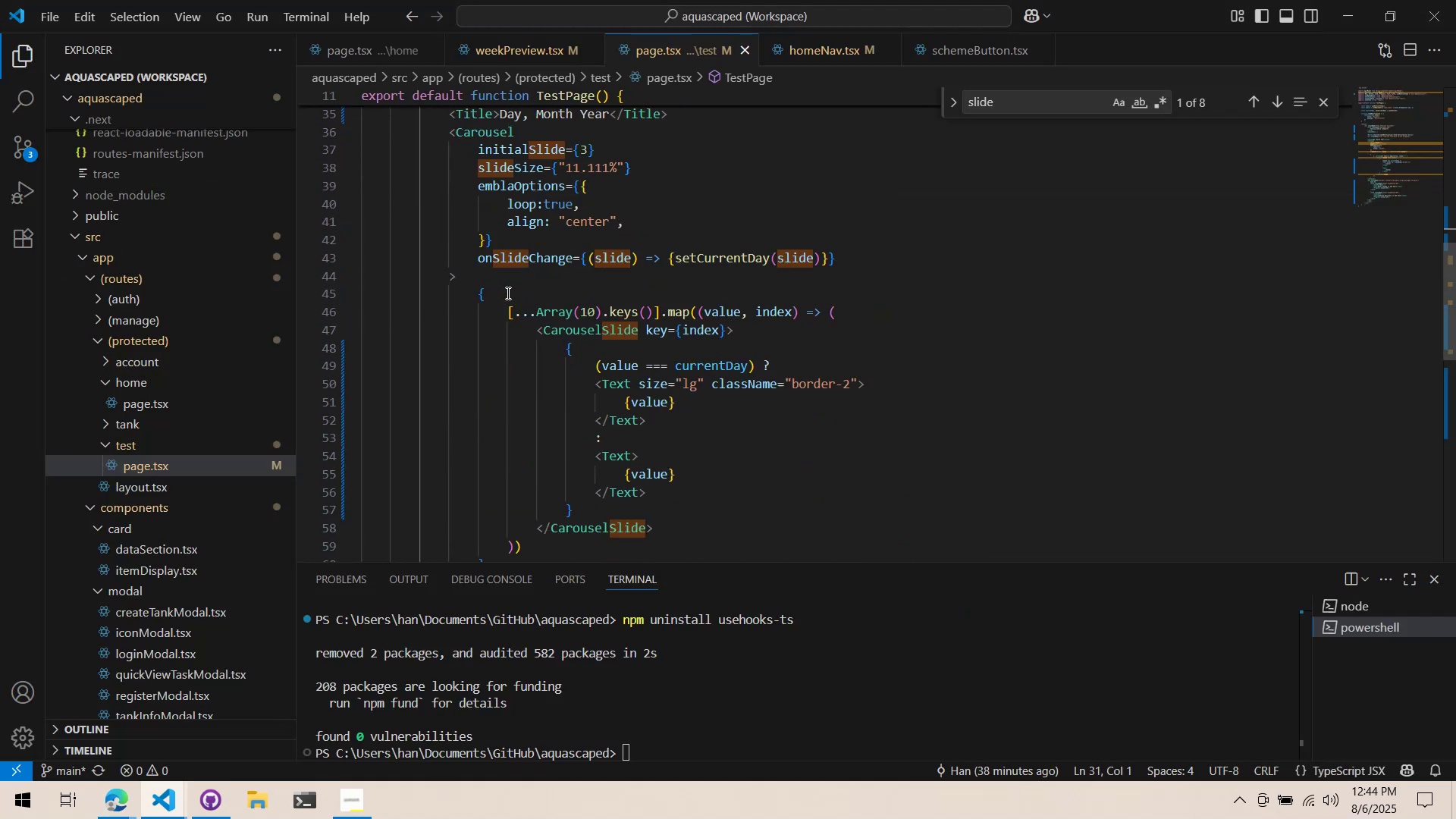 
key(Alt+Tab)
 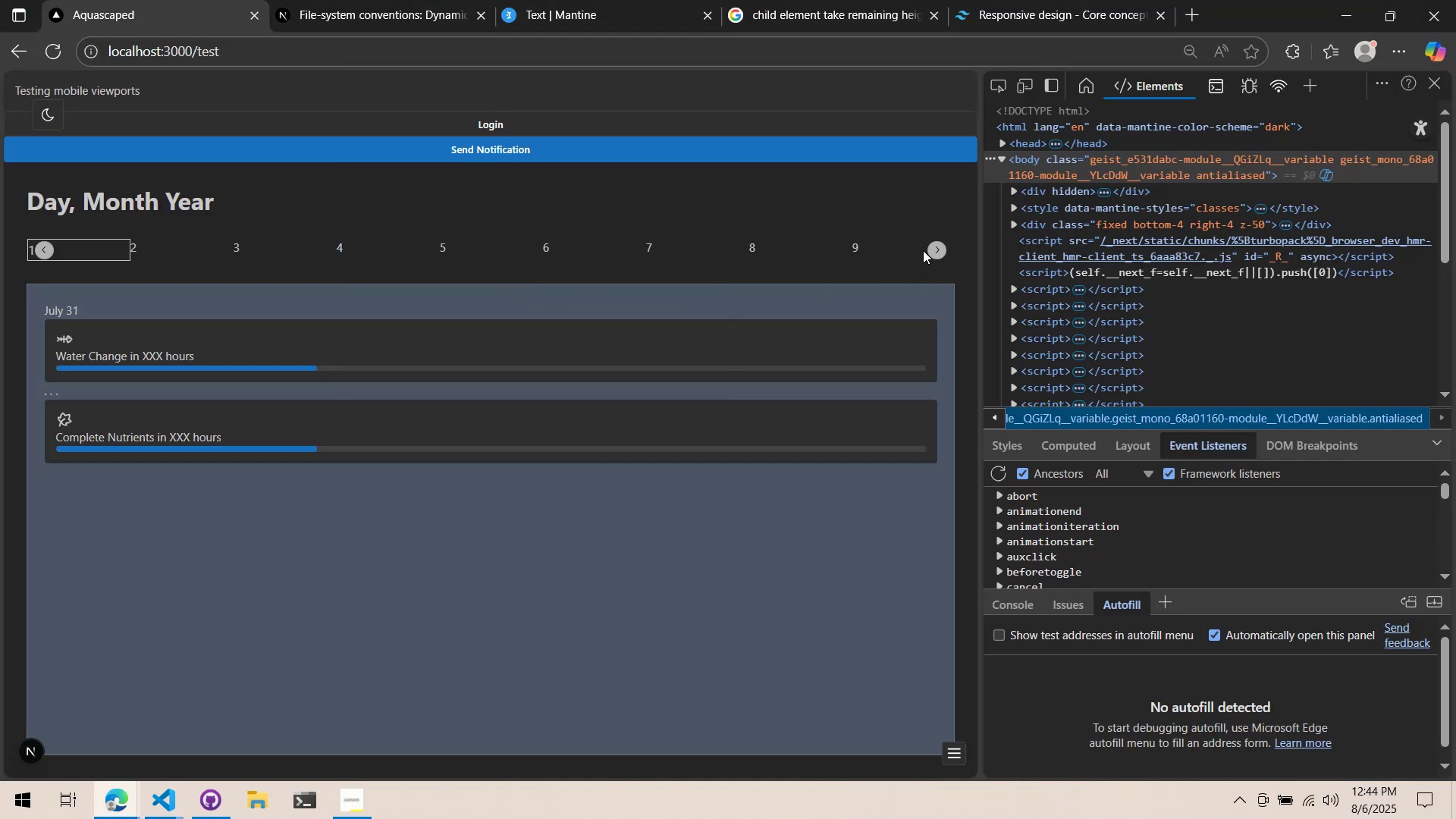 
double_click([927, 250])
 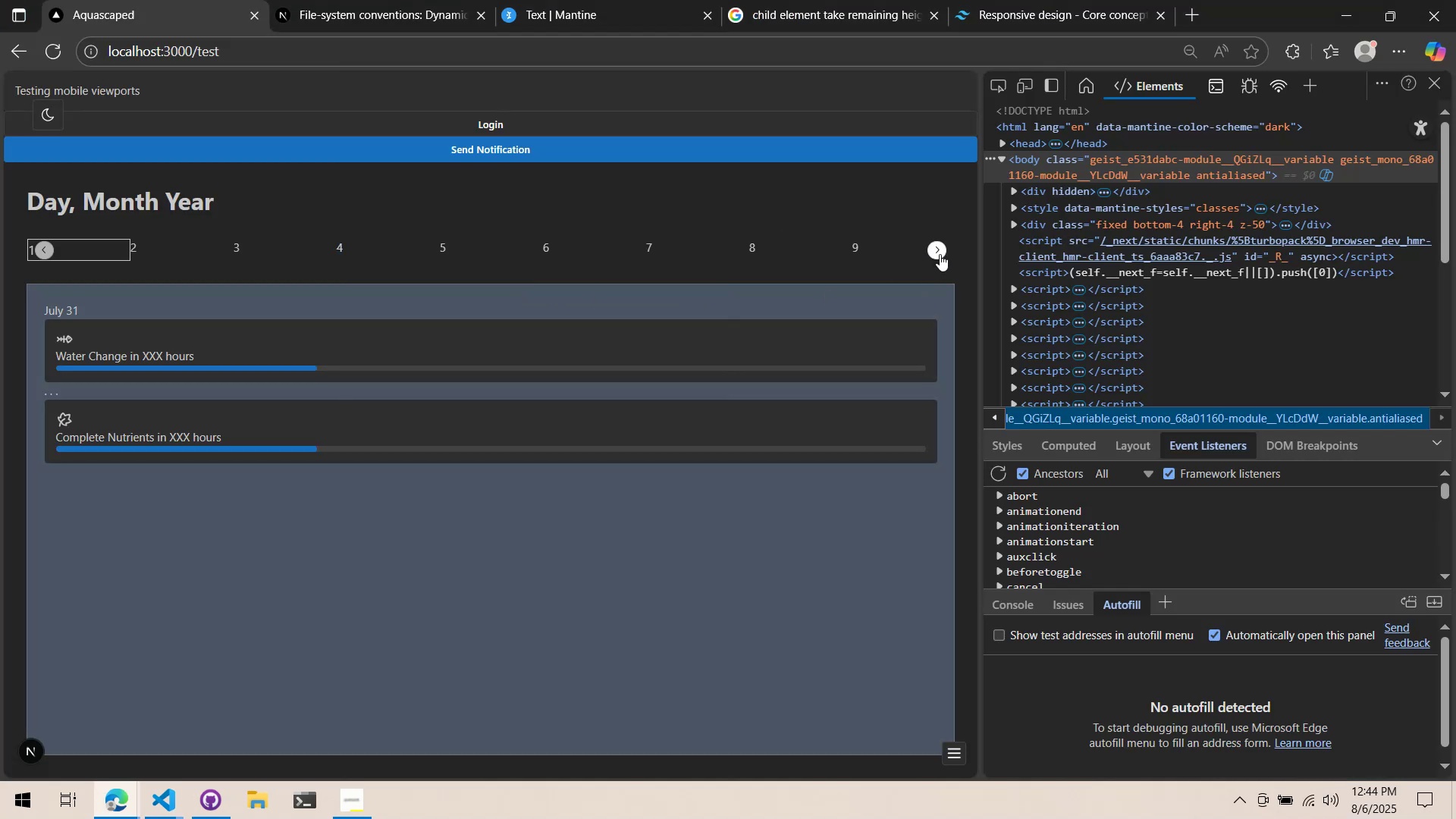 
triple_click([940, 254])
 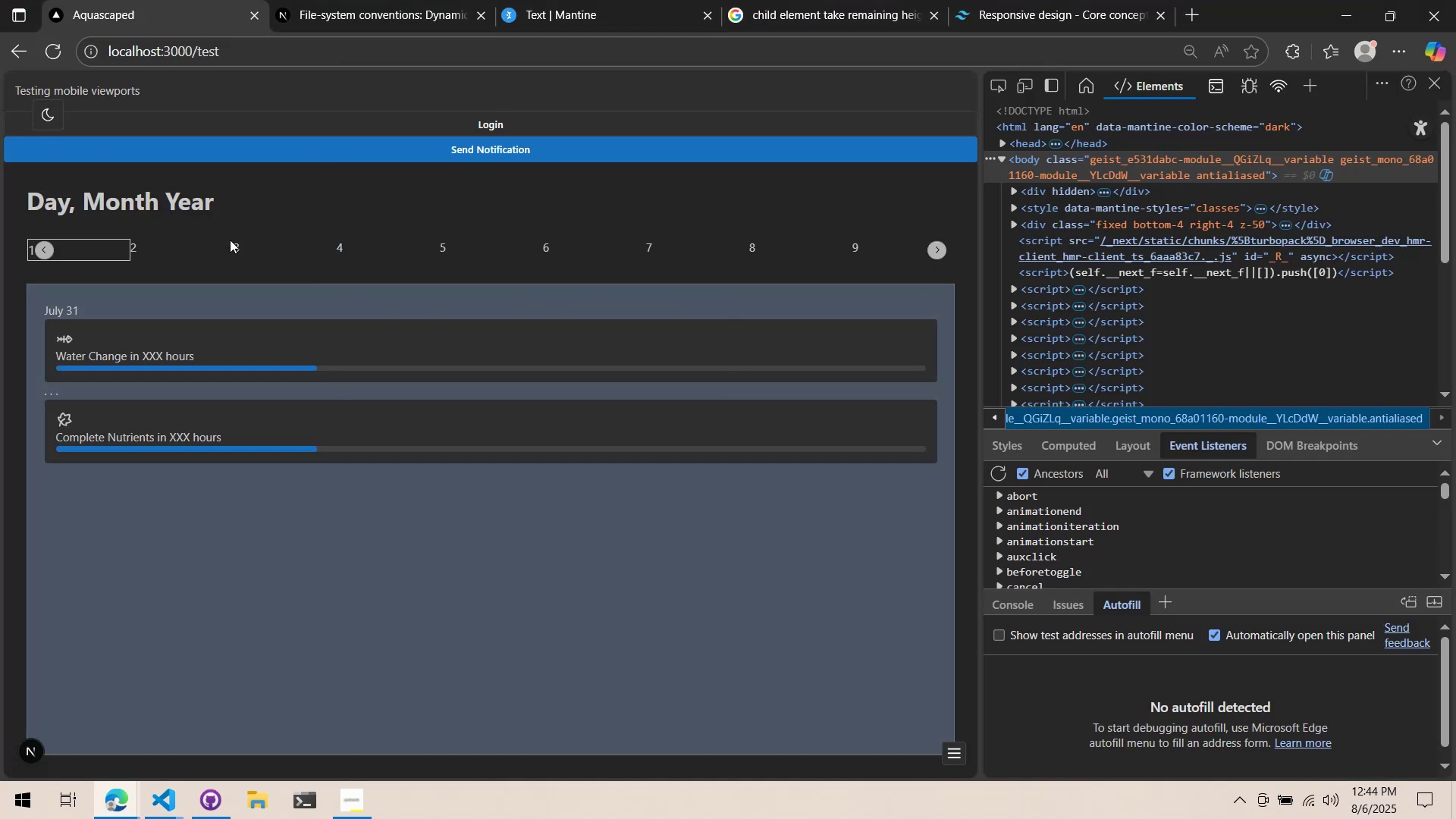 
double_click([236, 246])
 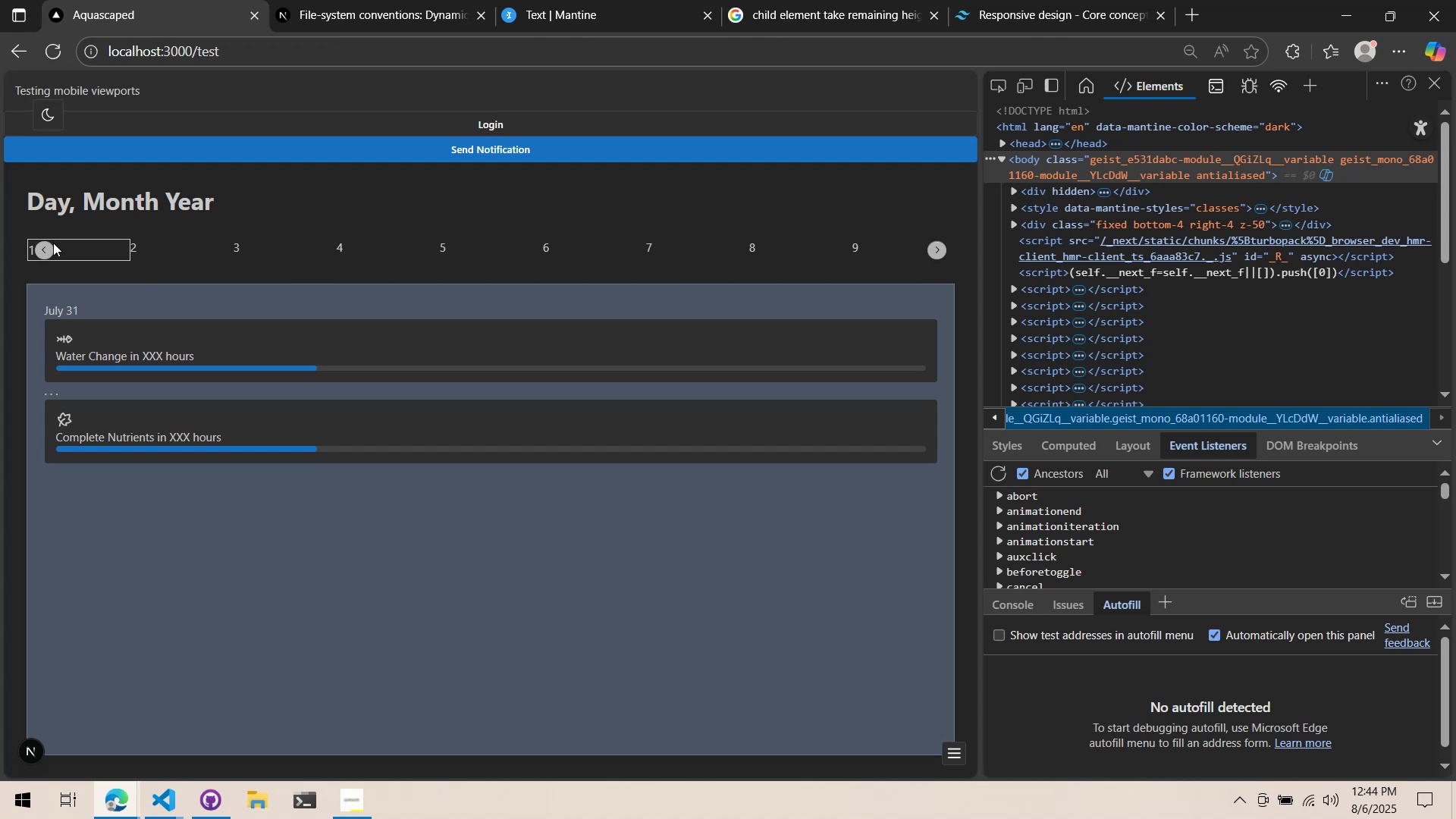 
double_click([49, 246])
 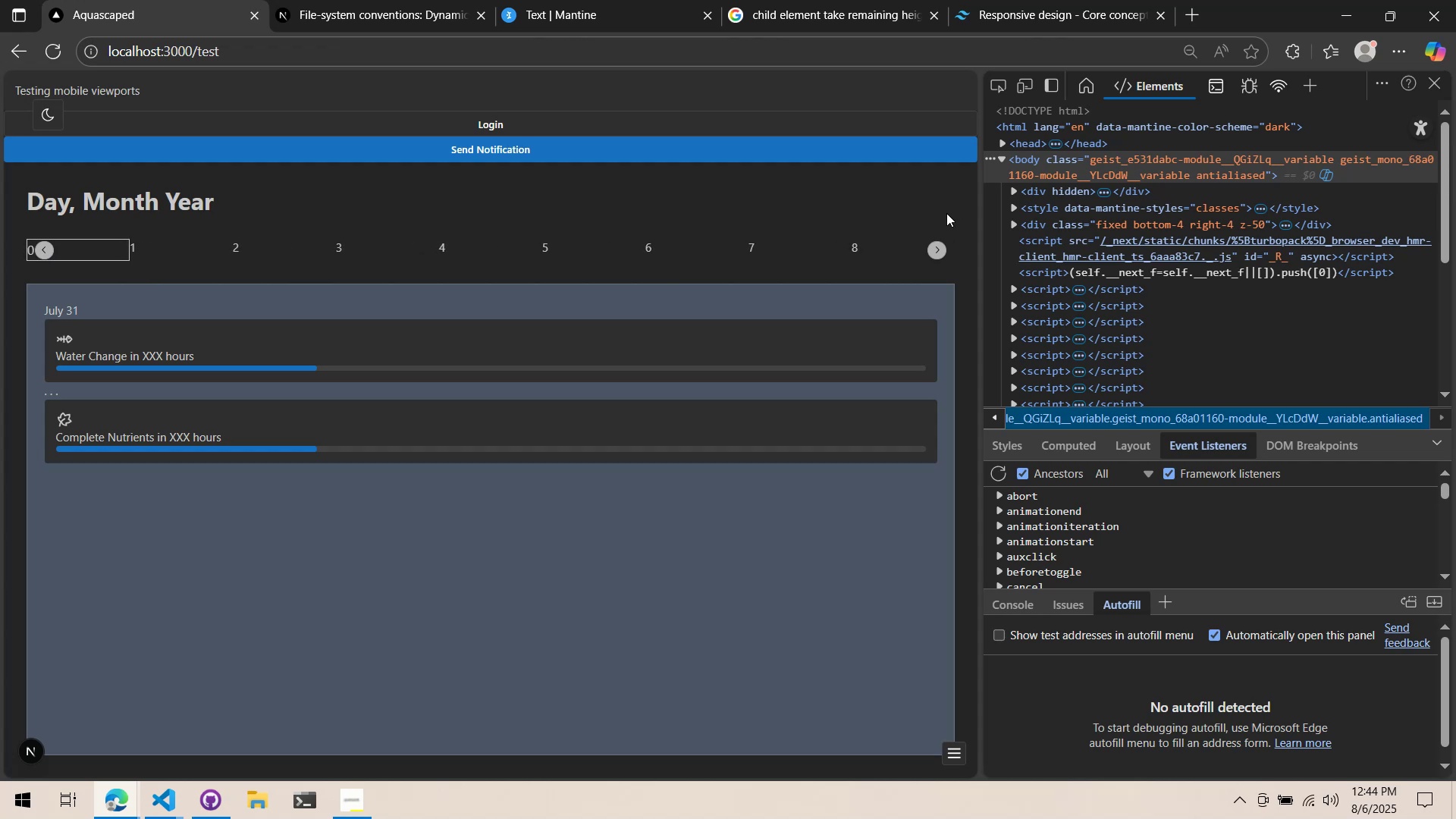 
left_click([951, 254])
 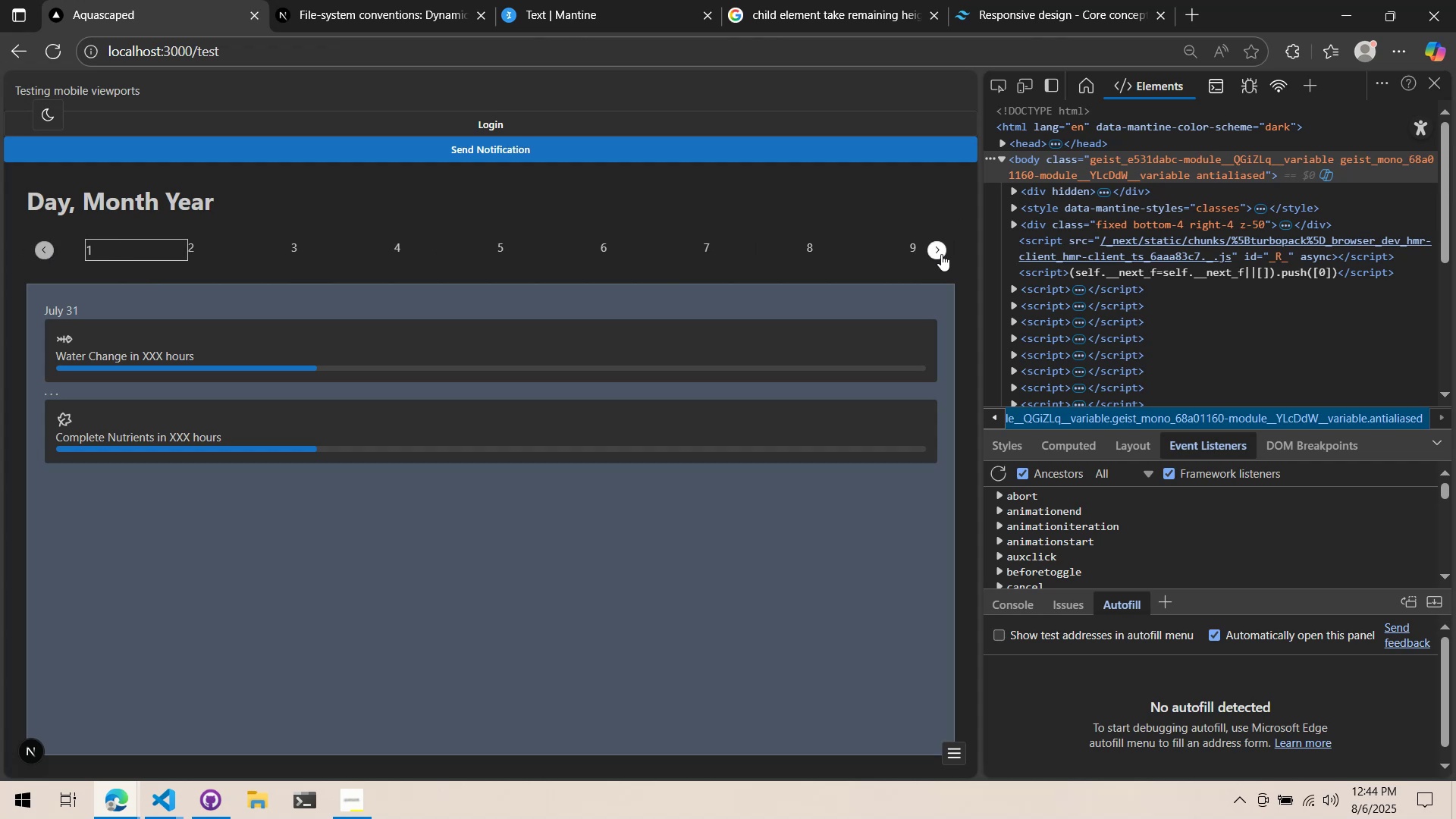 
triple_click([941, 254])
 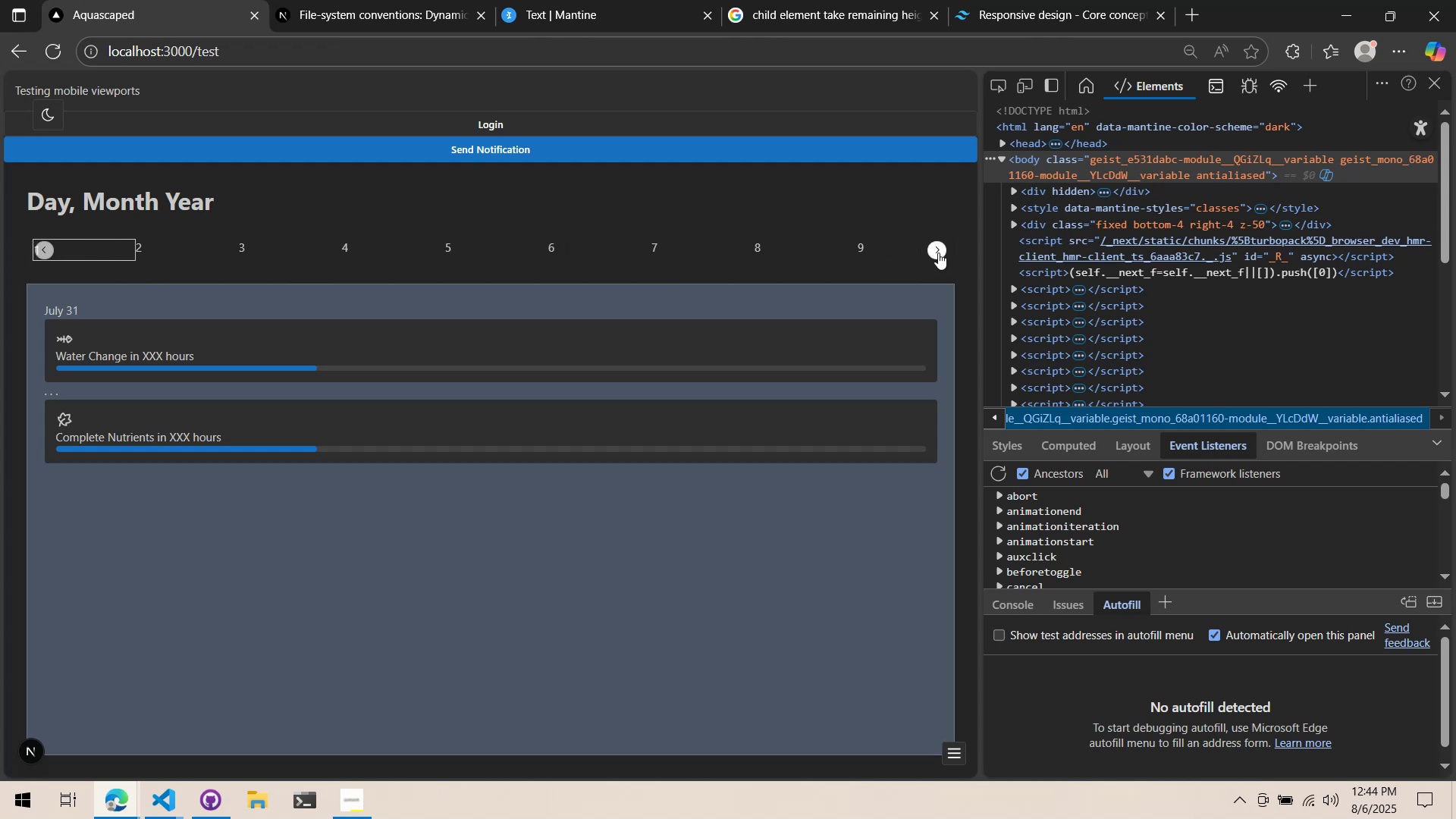 
triple_click([938, 253])
 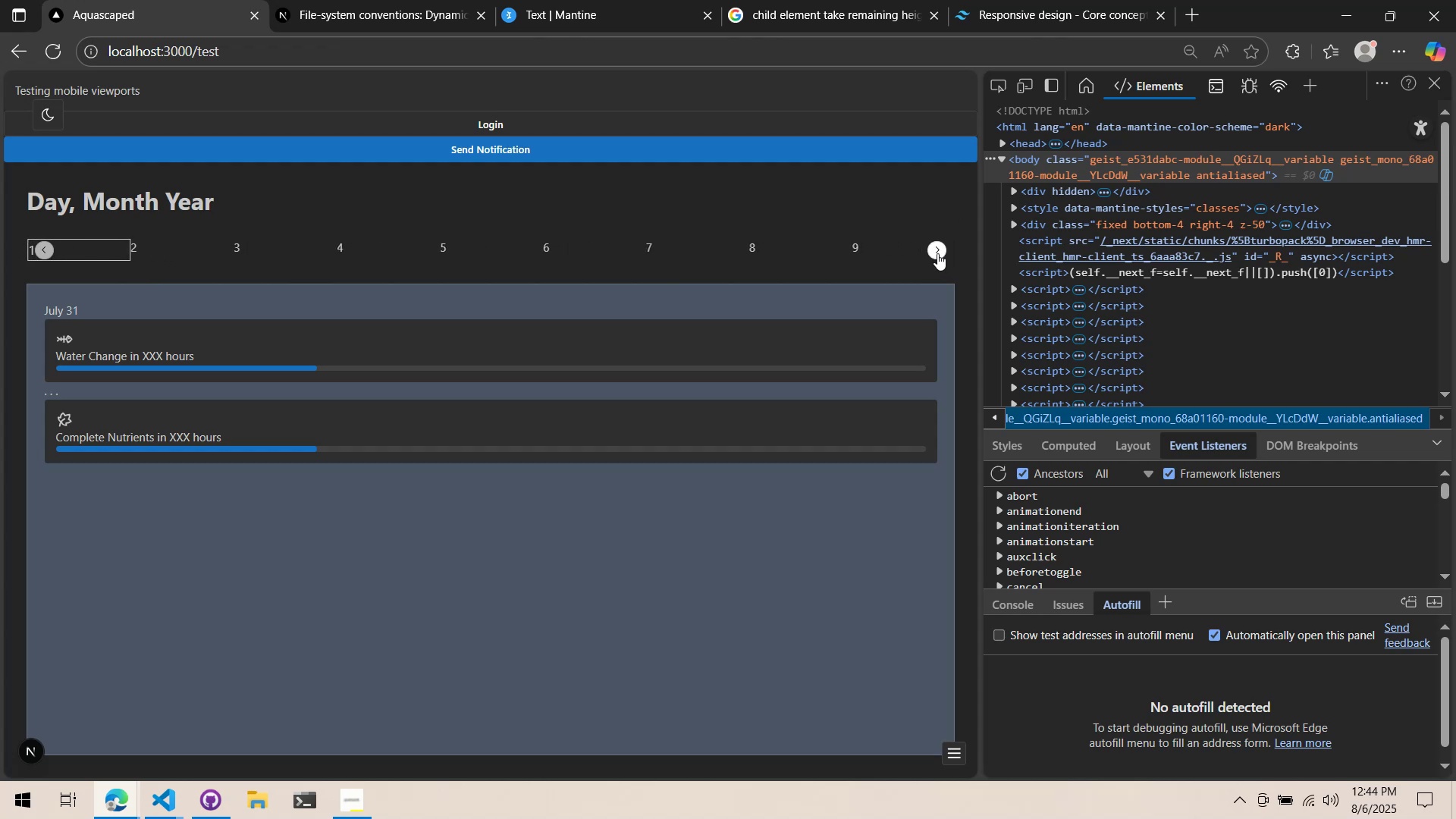 
triple_click([937, 253])
 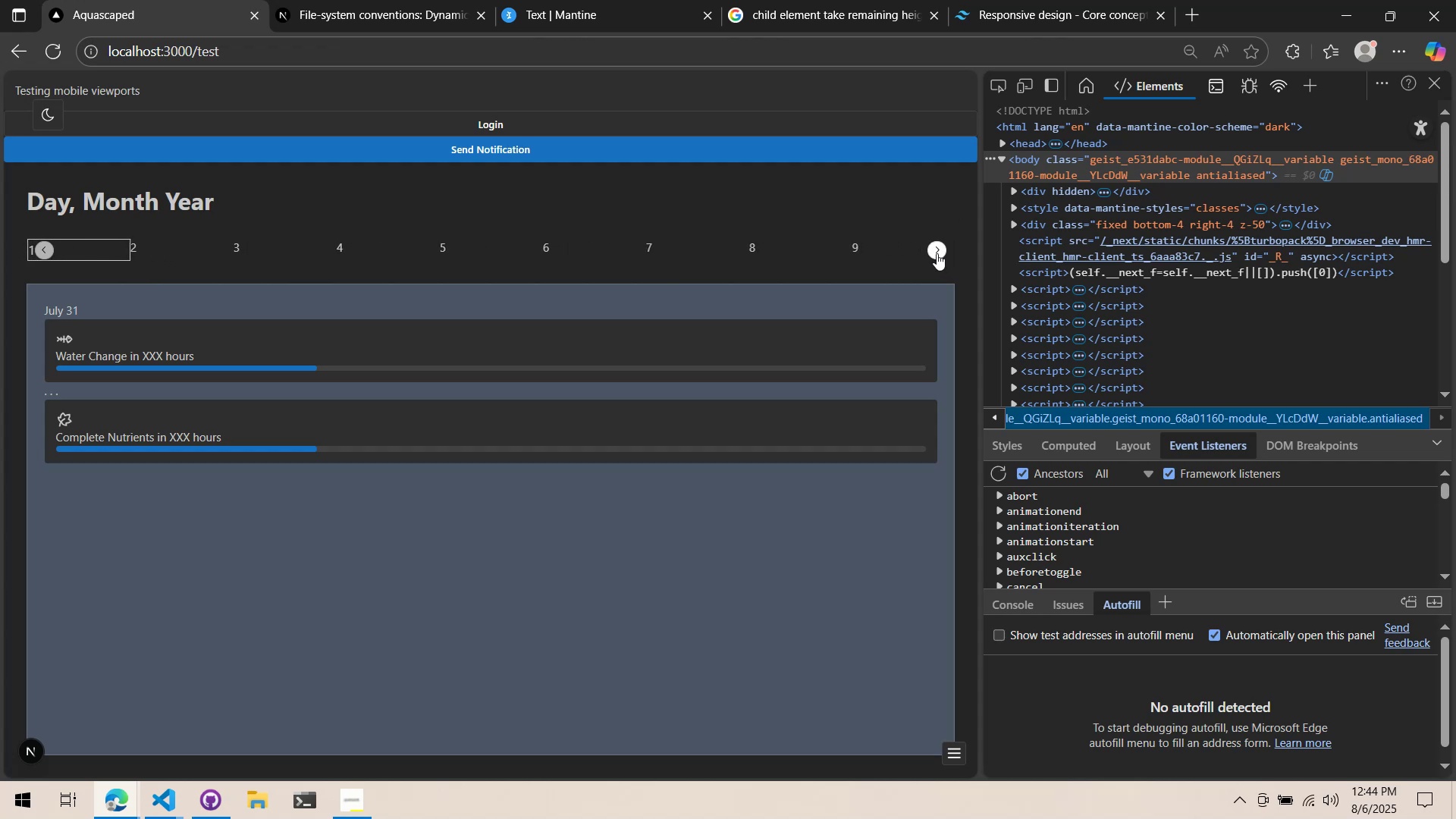 
left_click_drag(start_coordinate=[937, 253], to_coordinate=[933, 254])
 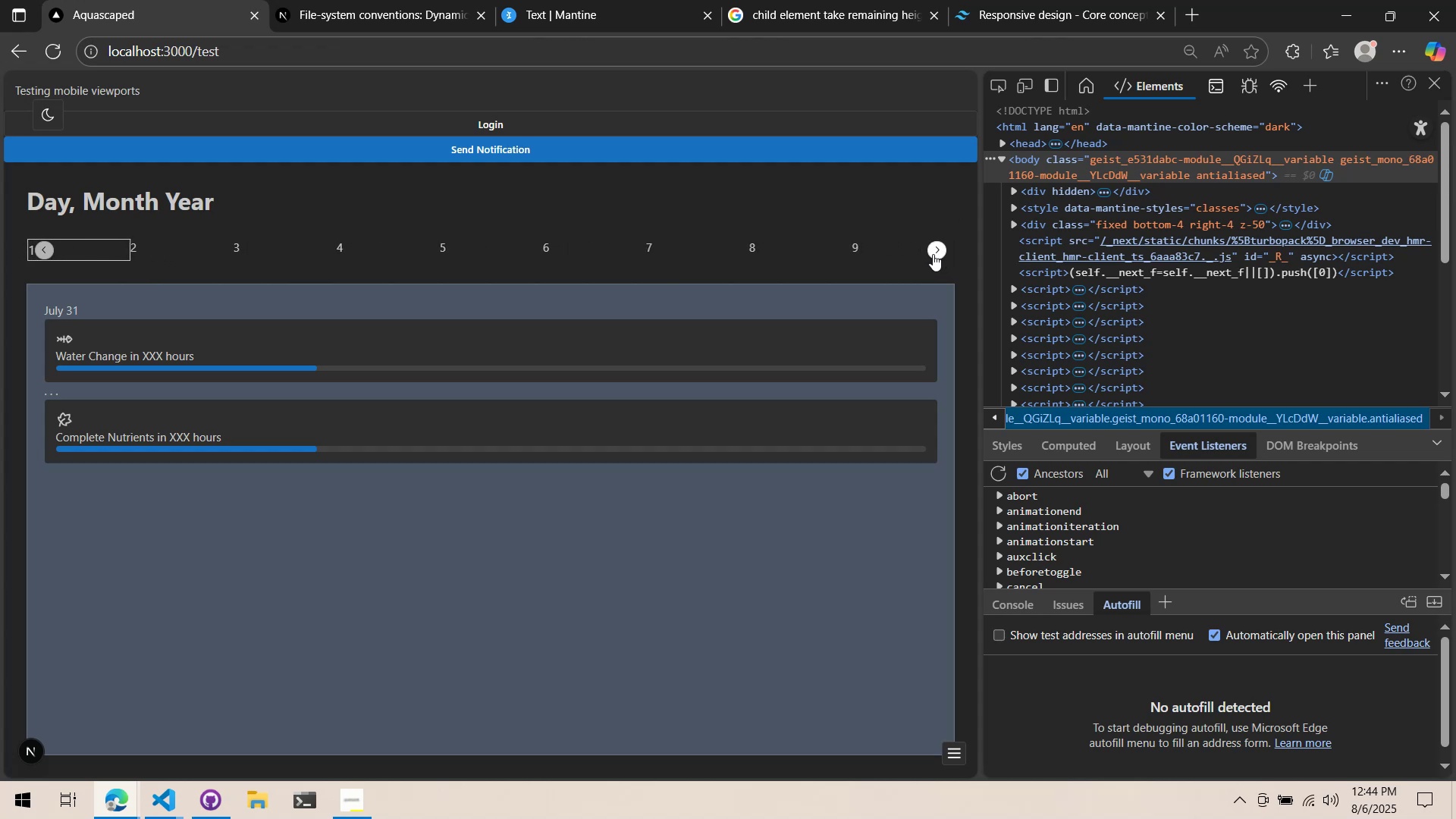 
triple_click([933, 254])
 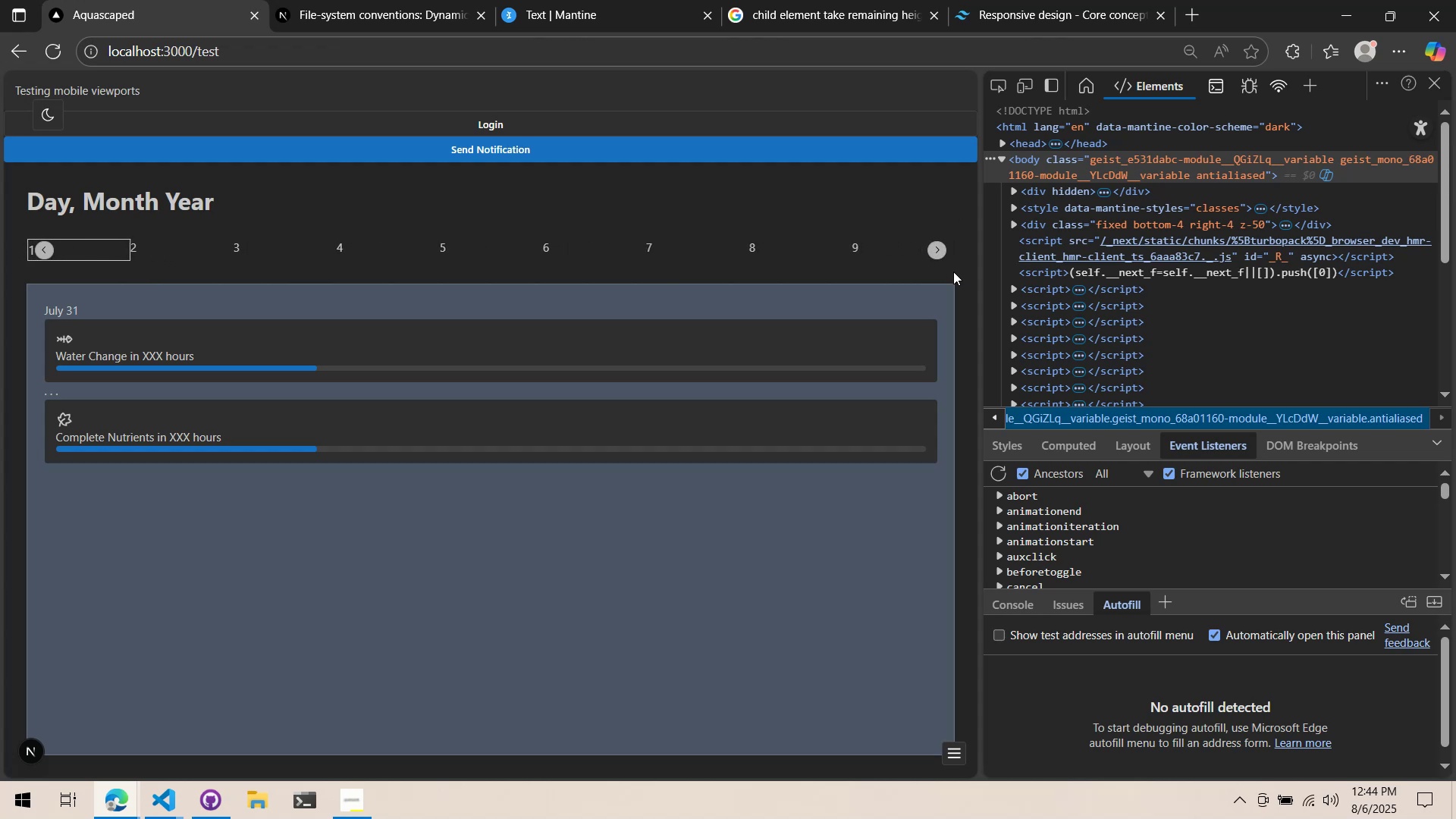 
triple_click([953, 271])
 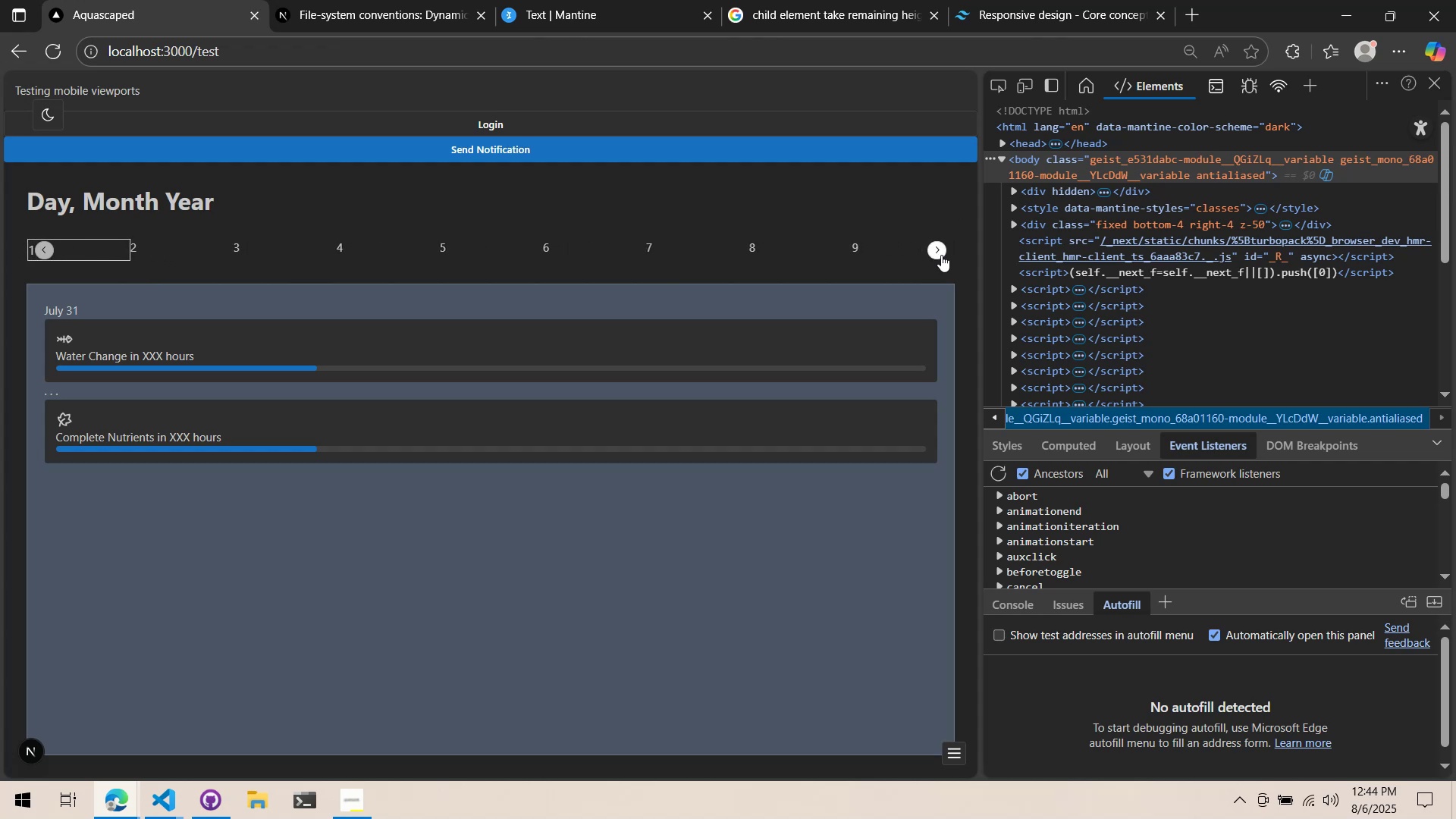 
triple_click([941, 255])
 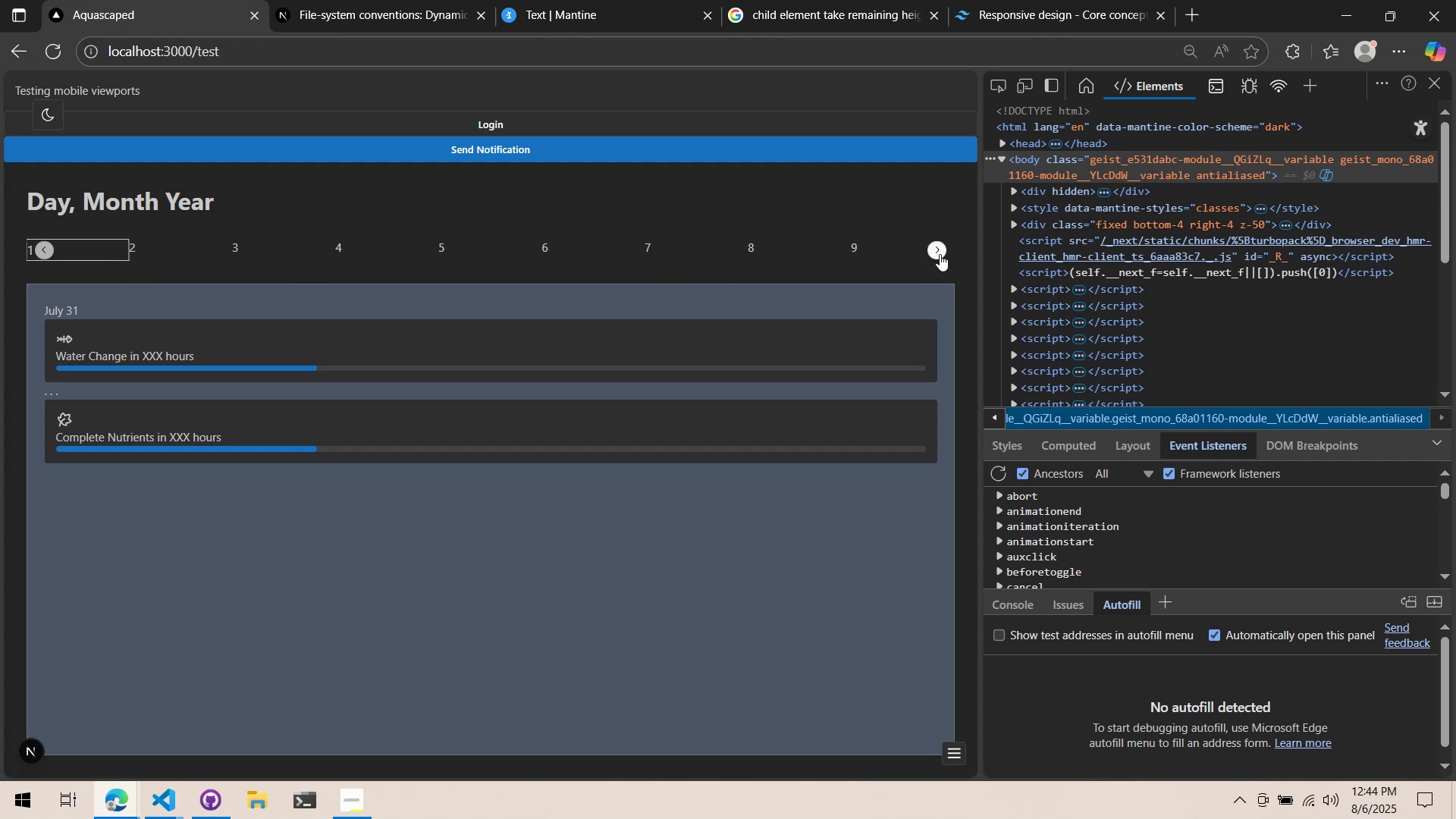 
triple_click([940, 247])
 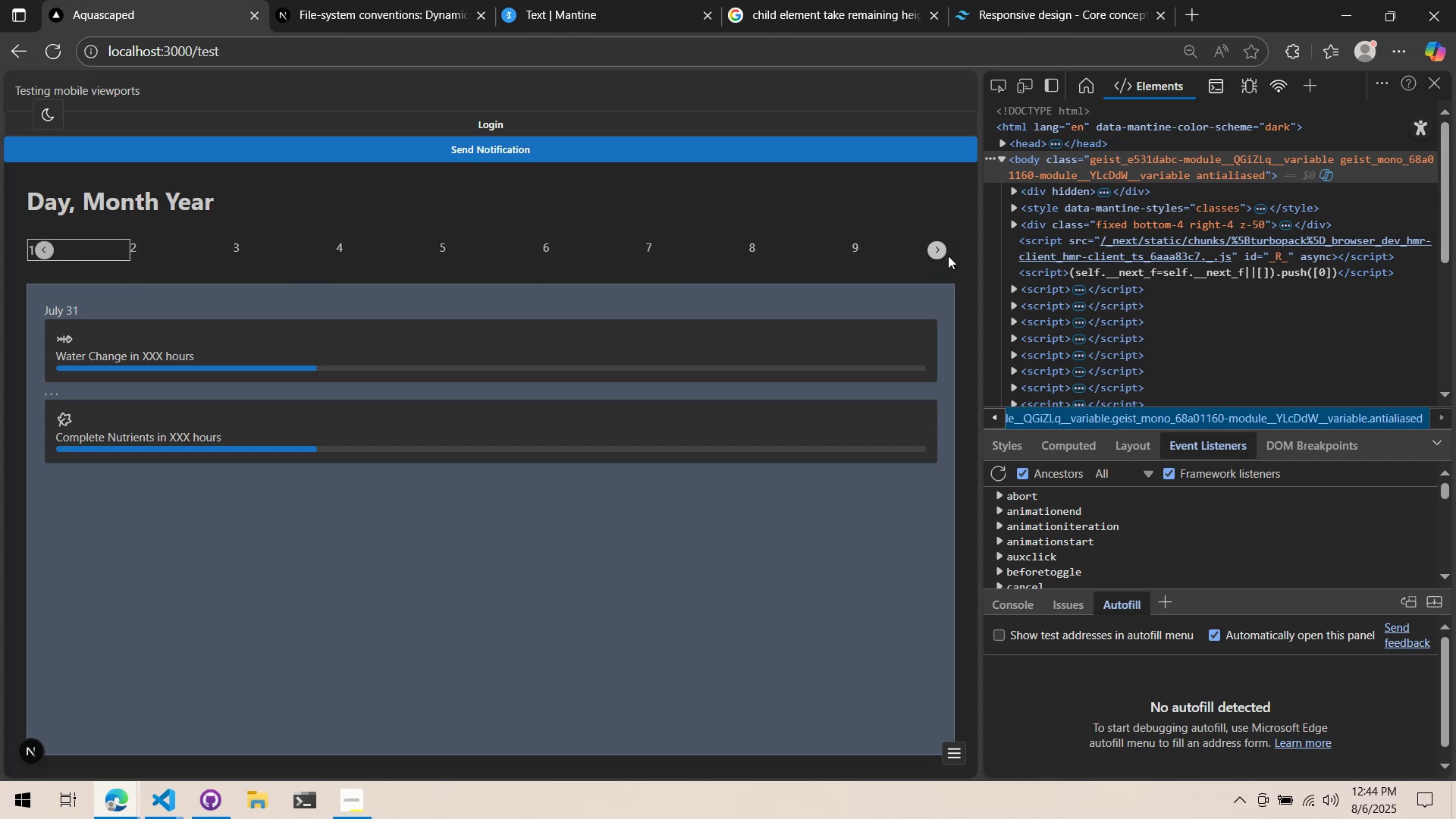 
key(Alt+AltLeft)
 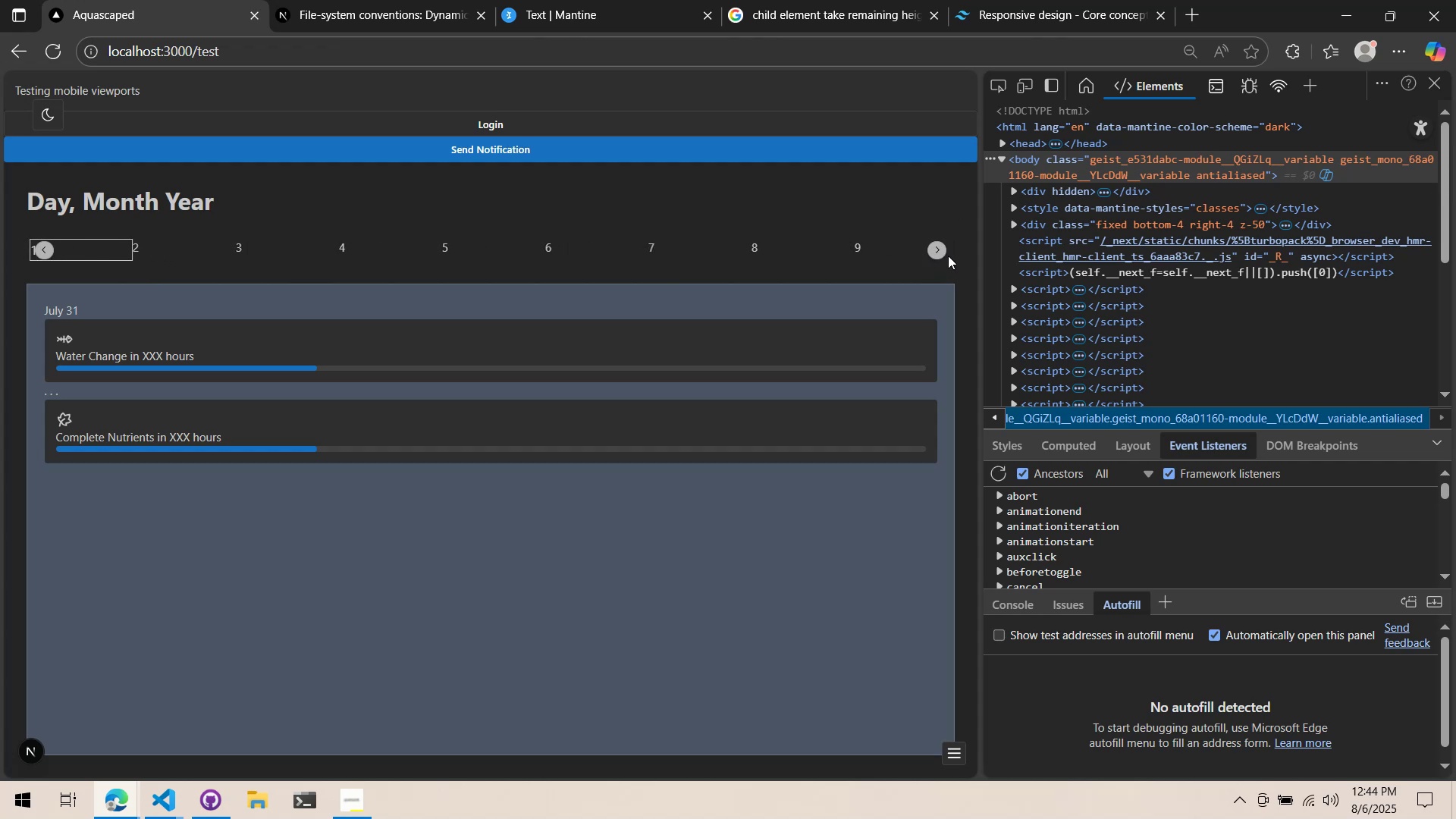 
key(Alt+Tab)
 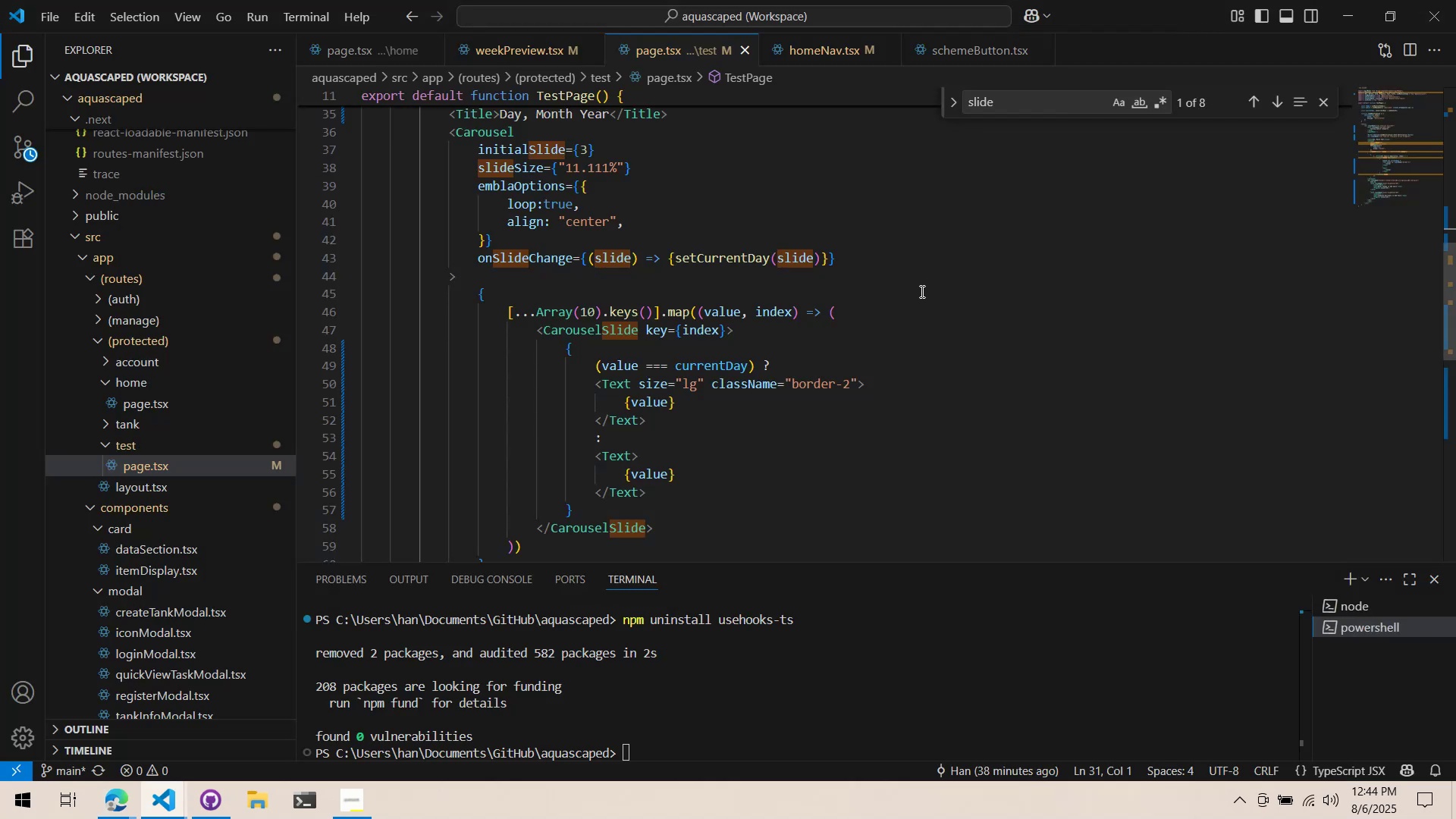 
key(Alt+AltLeft)
 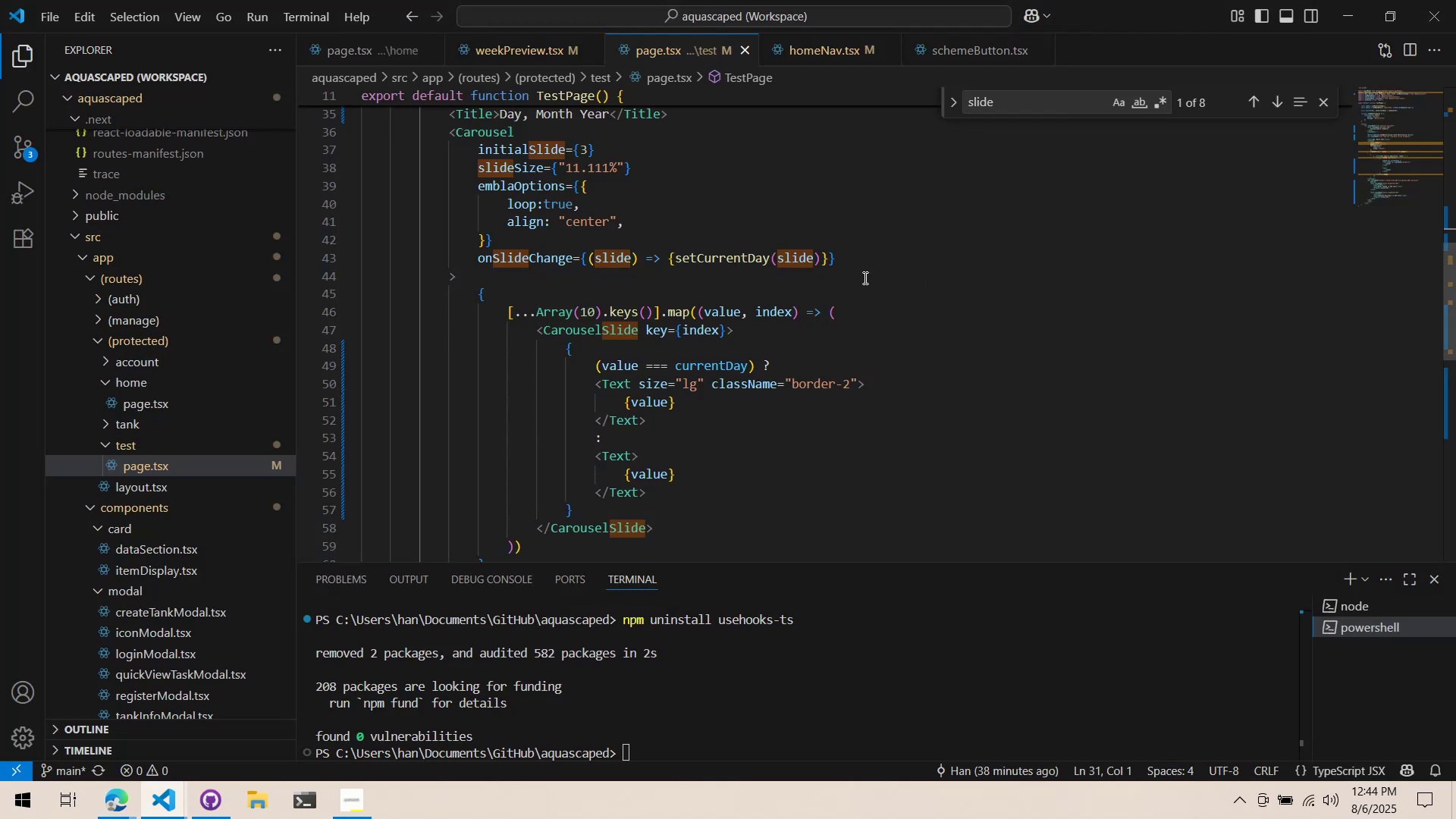 
key(Alt+Tab)
 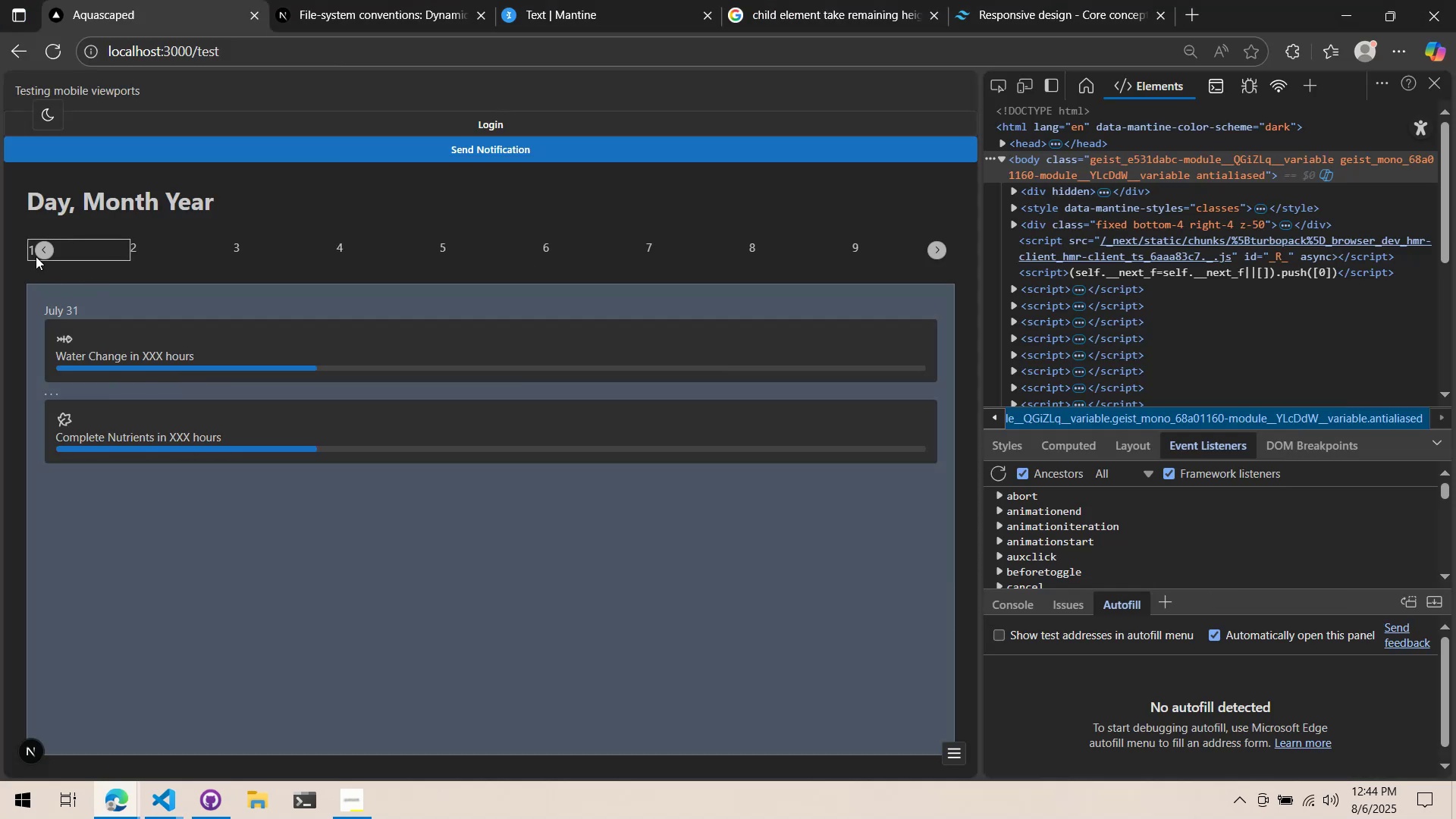 
left_click([33, 251])
 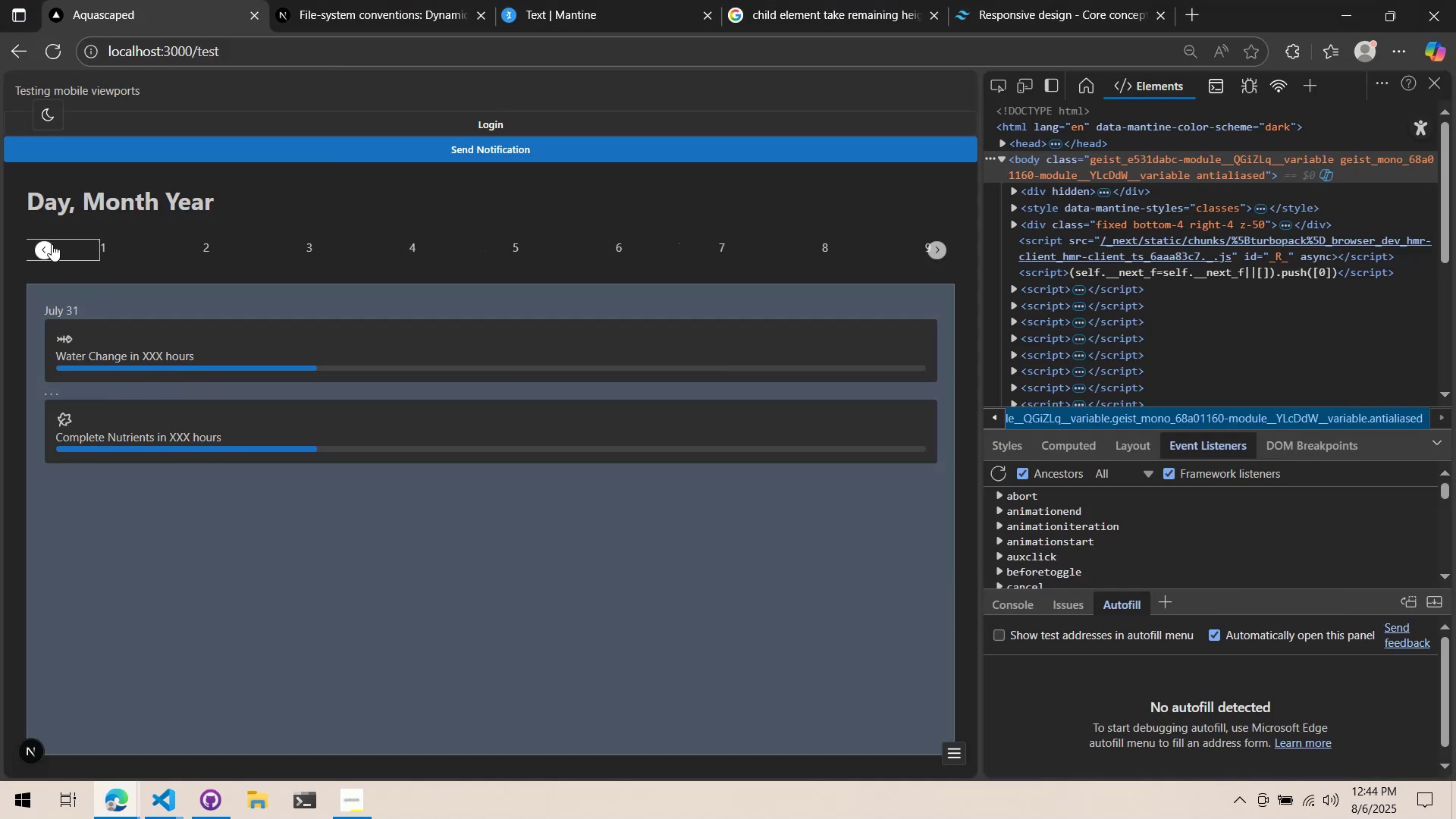 
triple_click([50, 244])
 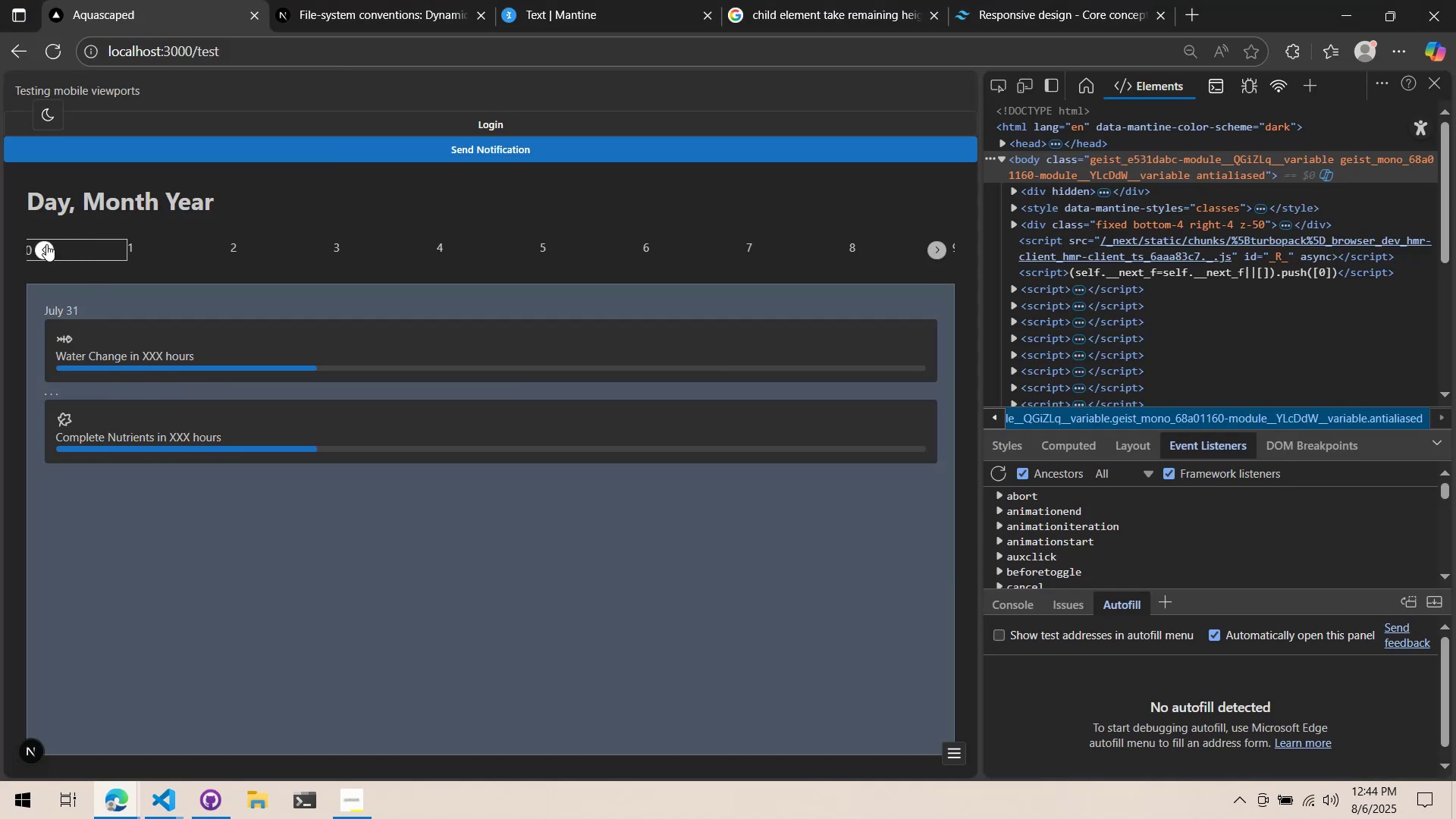 
triple_click([46, 244])
 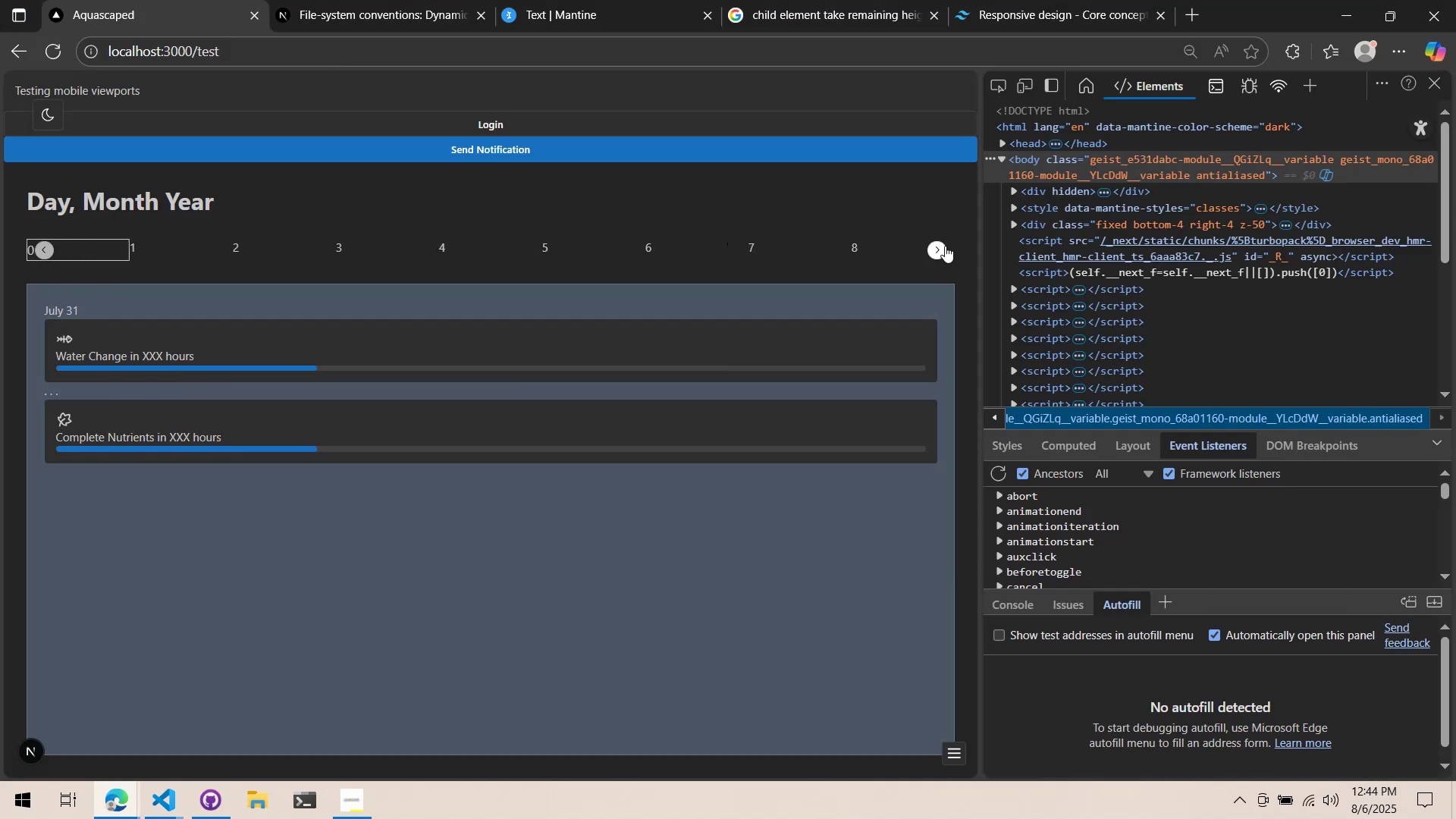 
left_click([943, 240])
 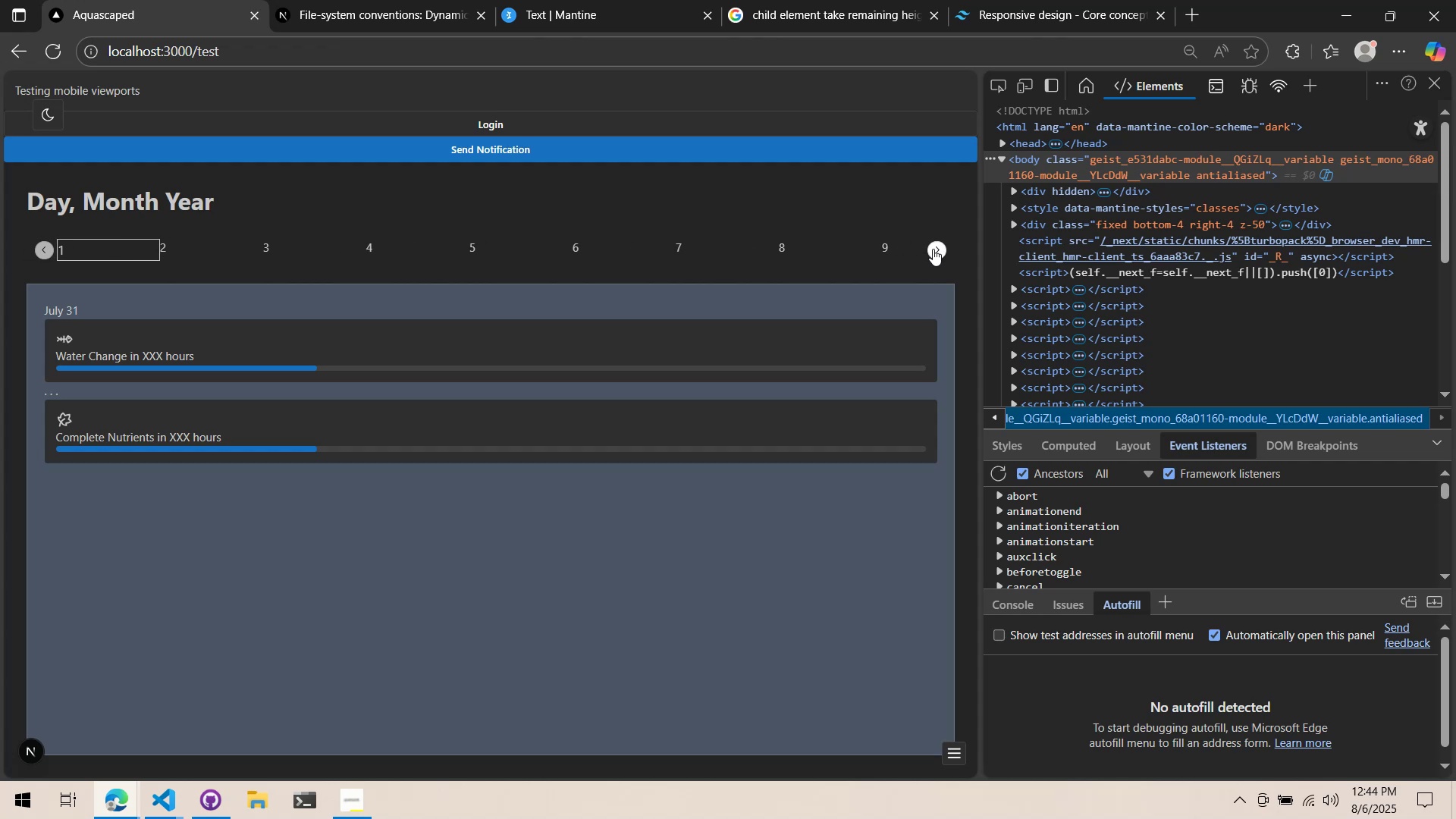 
triple_click([929, 244])
 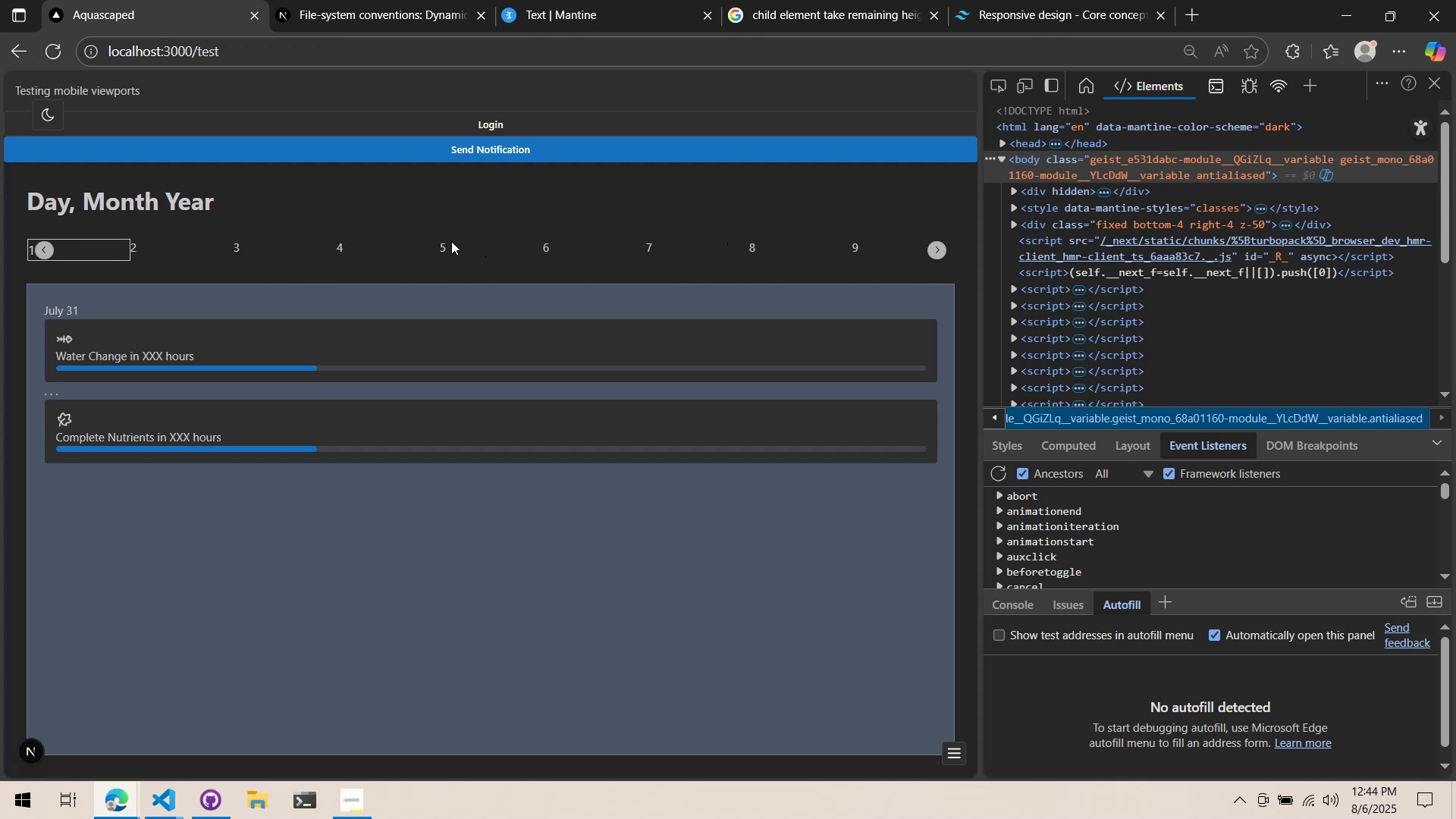 
scroll: coordinate [1370, 312], scroll_direction: down, amount: 5.0
 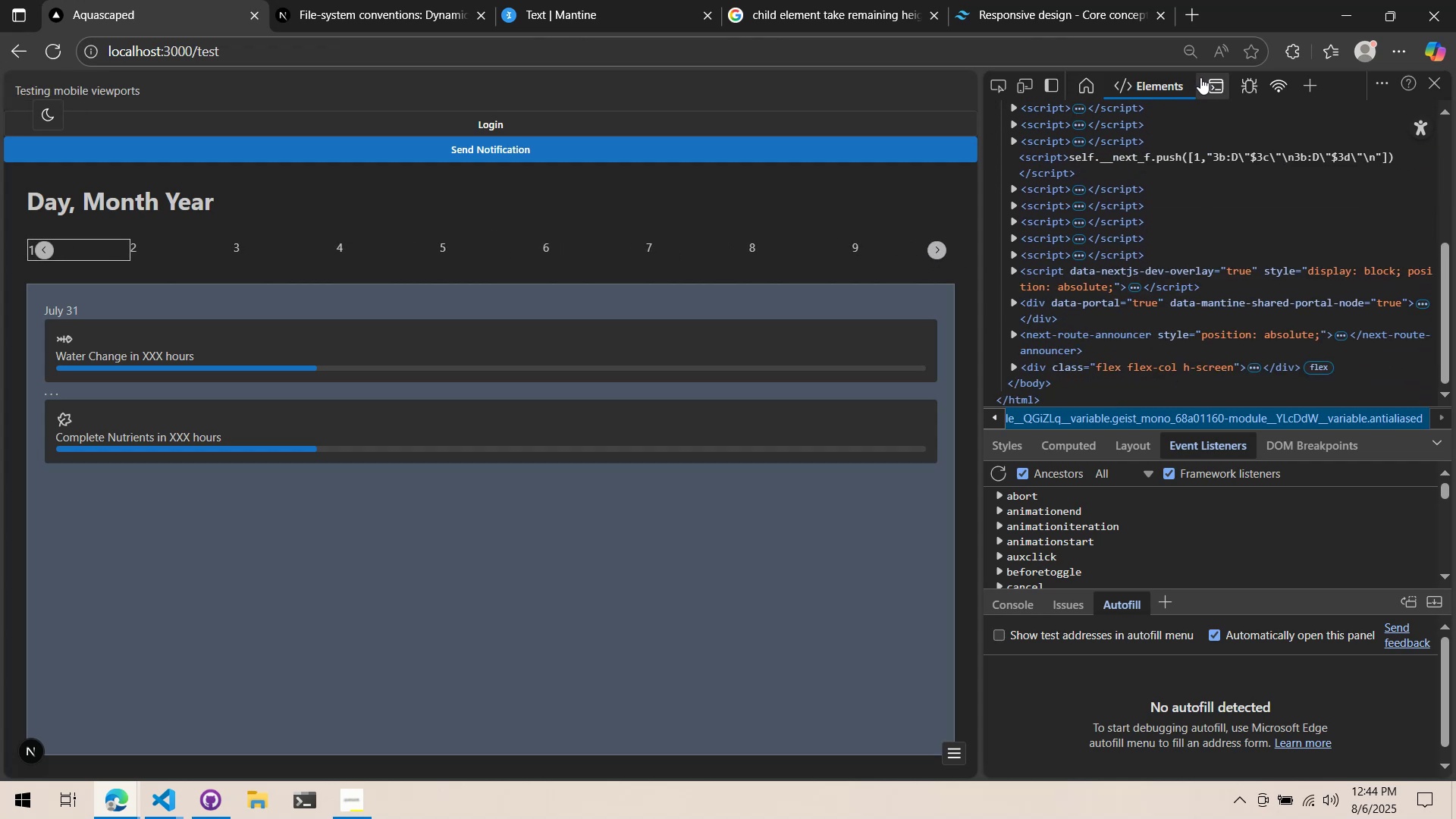 
left_click([1219, 83])
 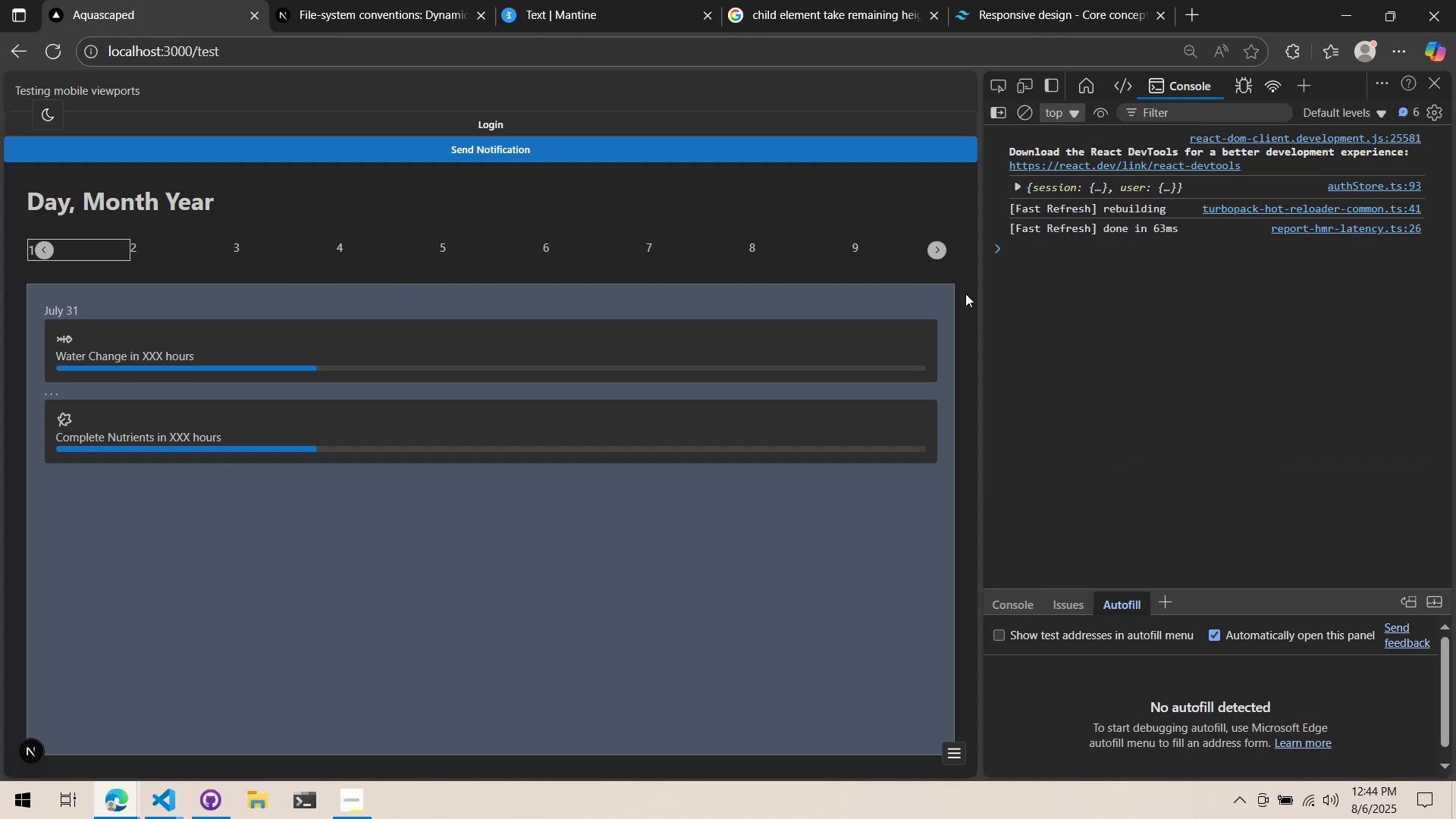 
left_click([928, 253])
 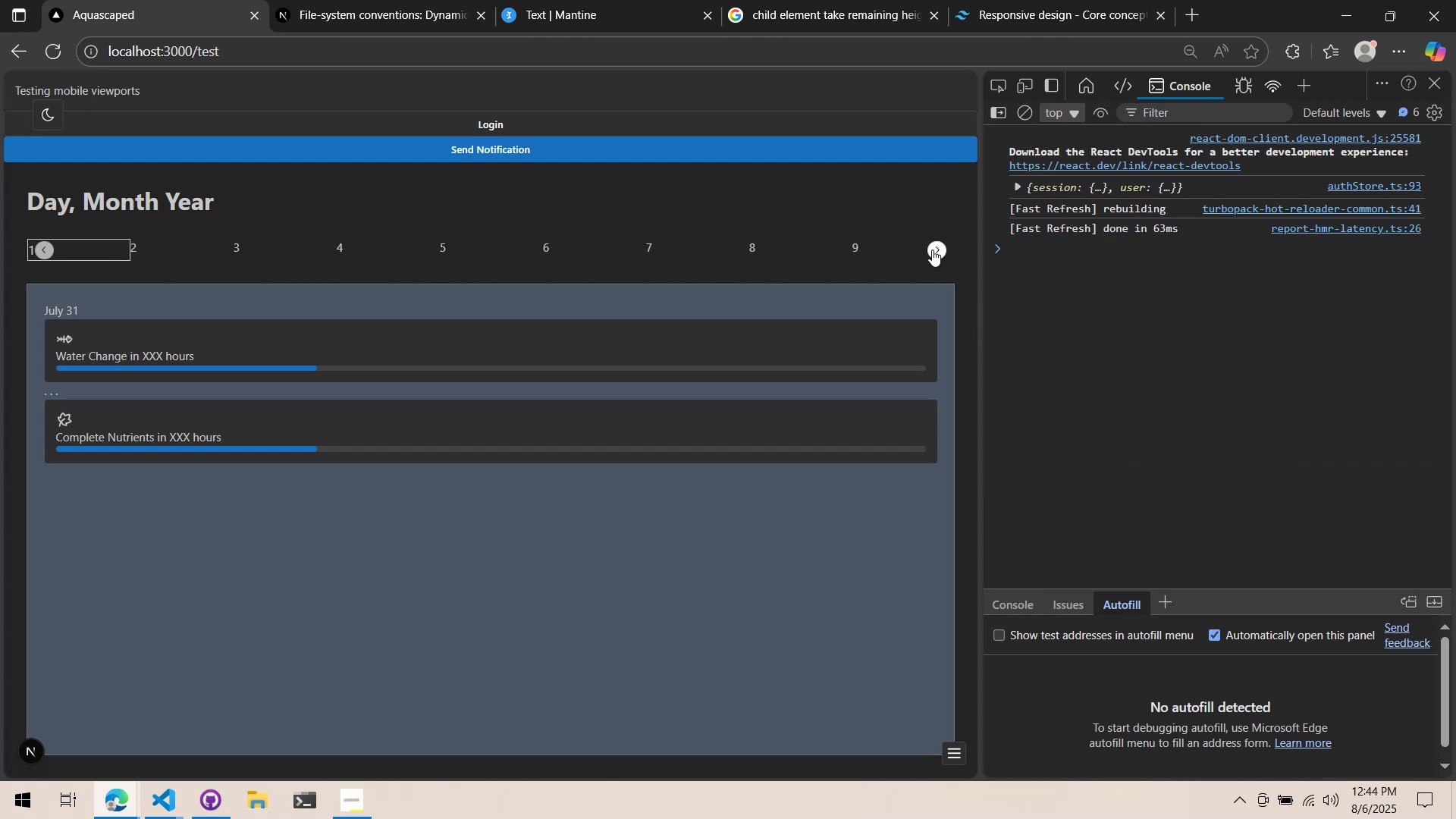 
left_click([932, 249])
 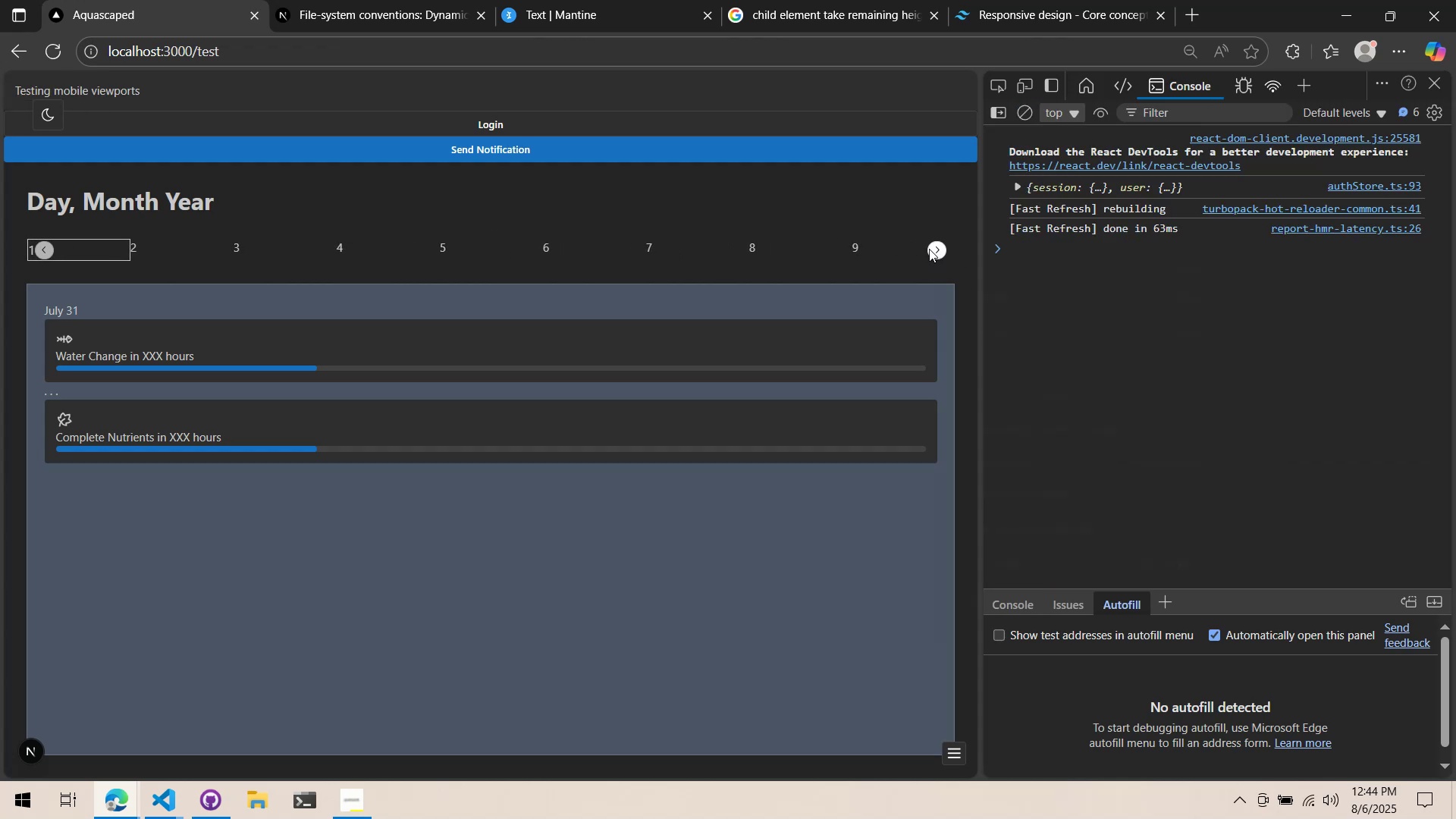 
right_click([932, 249])
 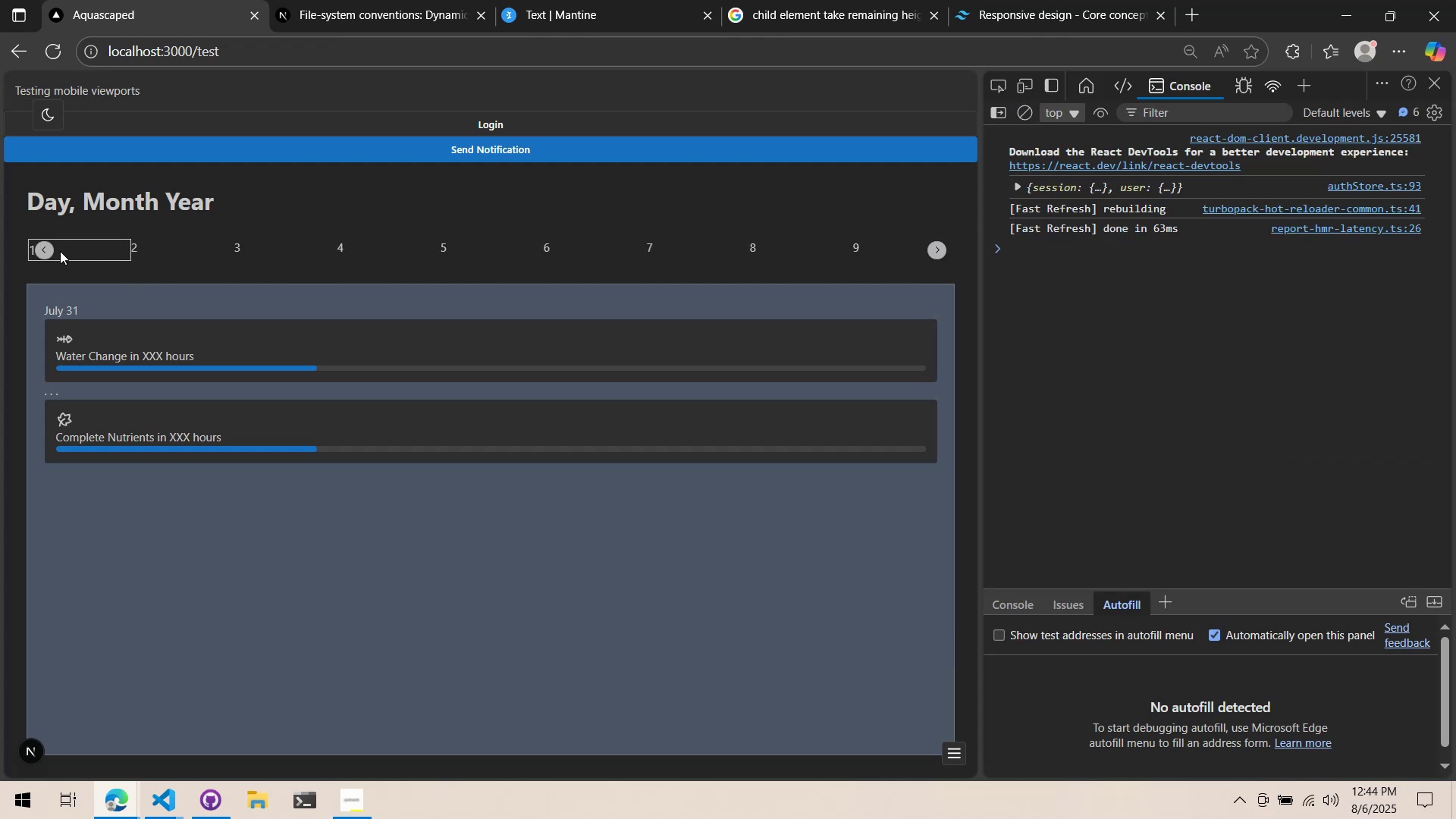 
double_click([51, 256])
 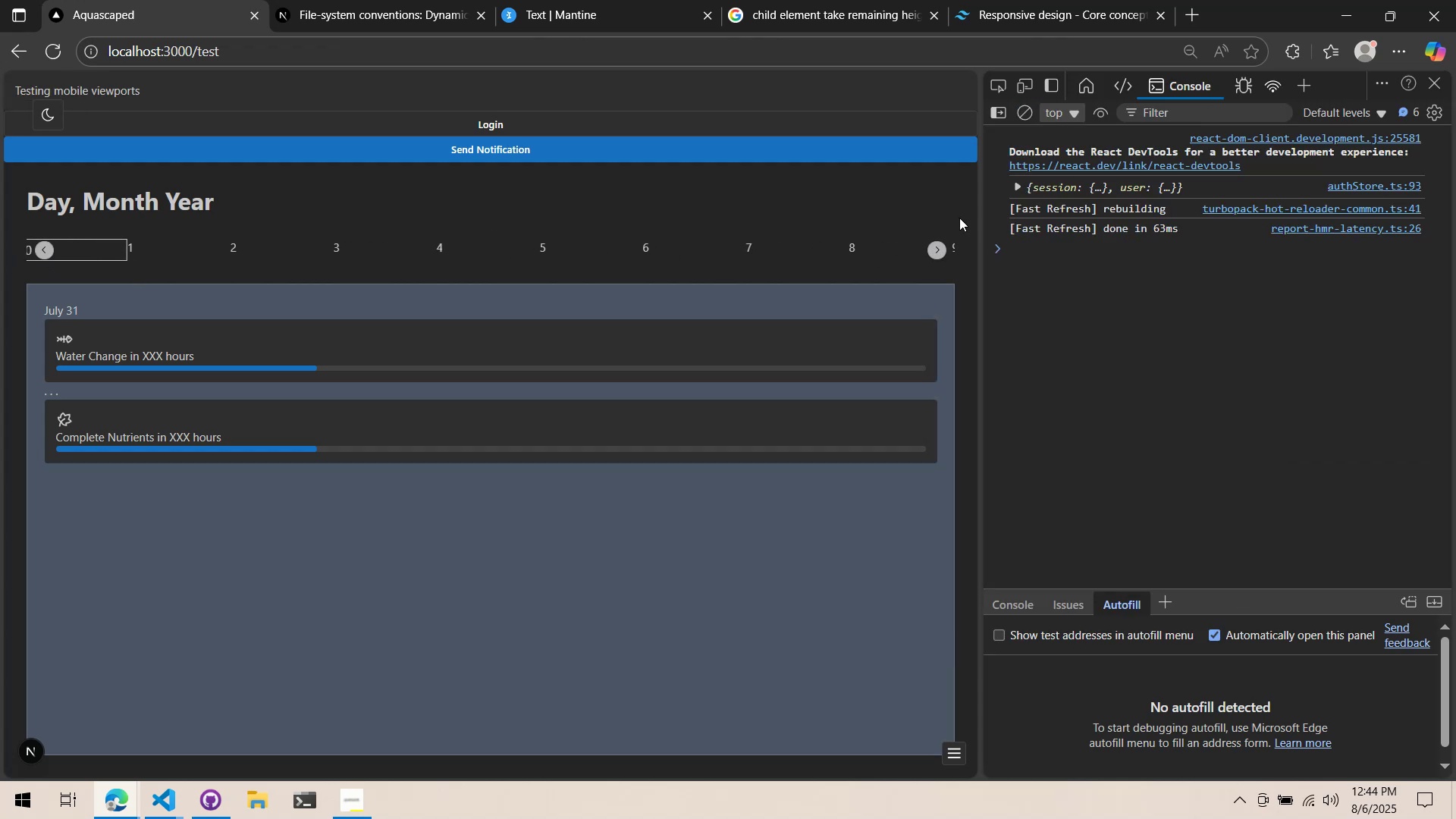 
key(Alt+AltLeft)
 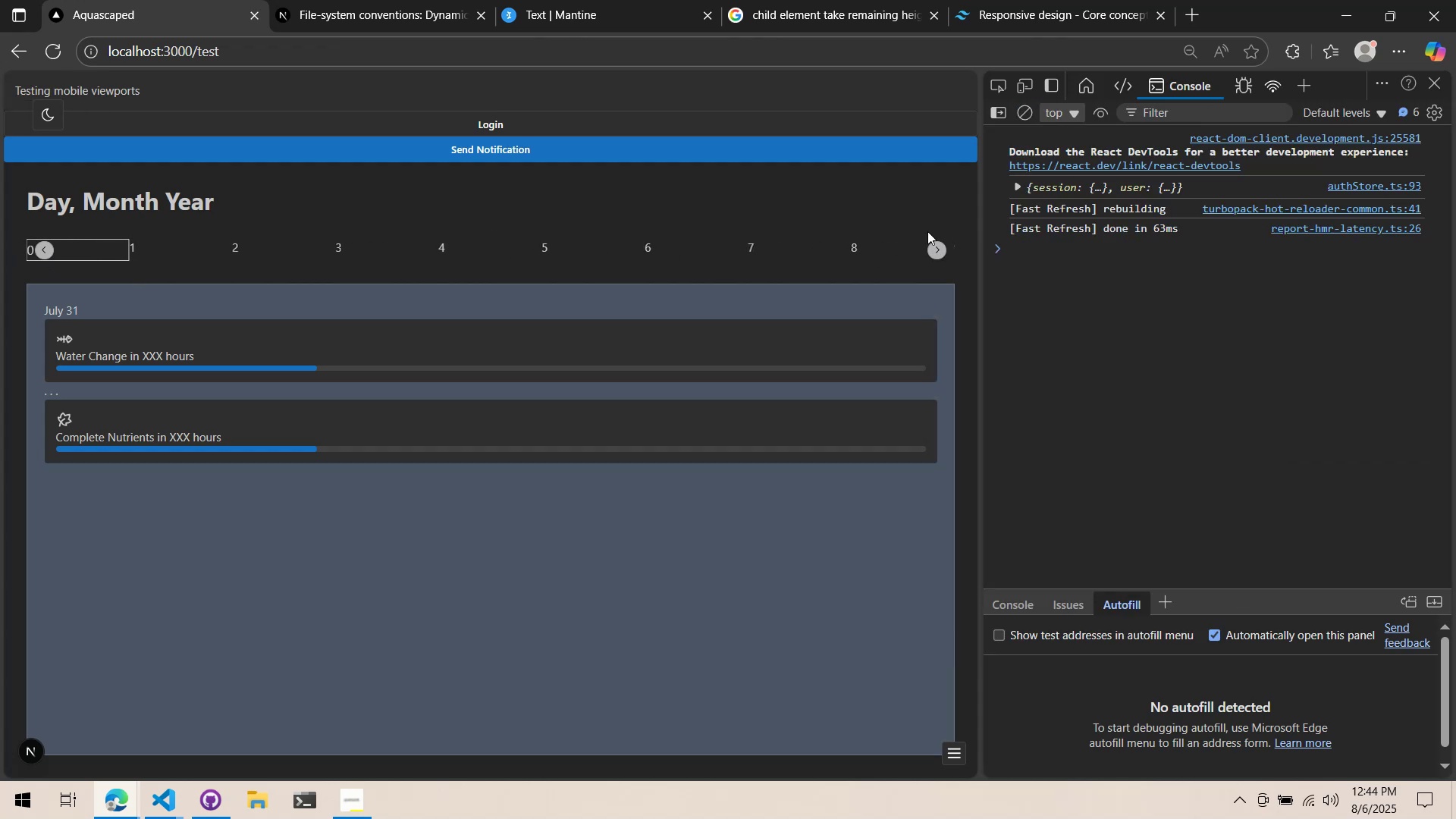 
key(Alt+Tab)
 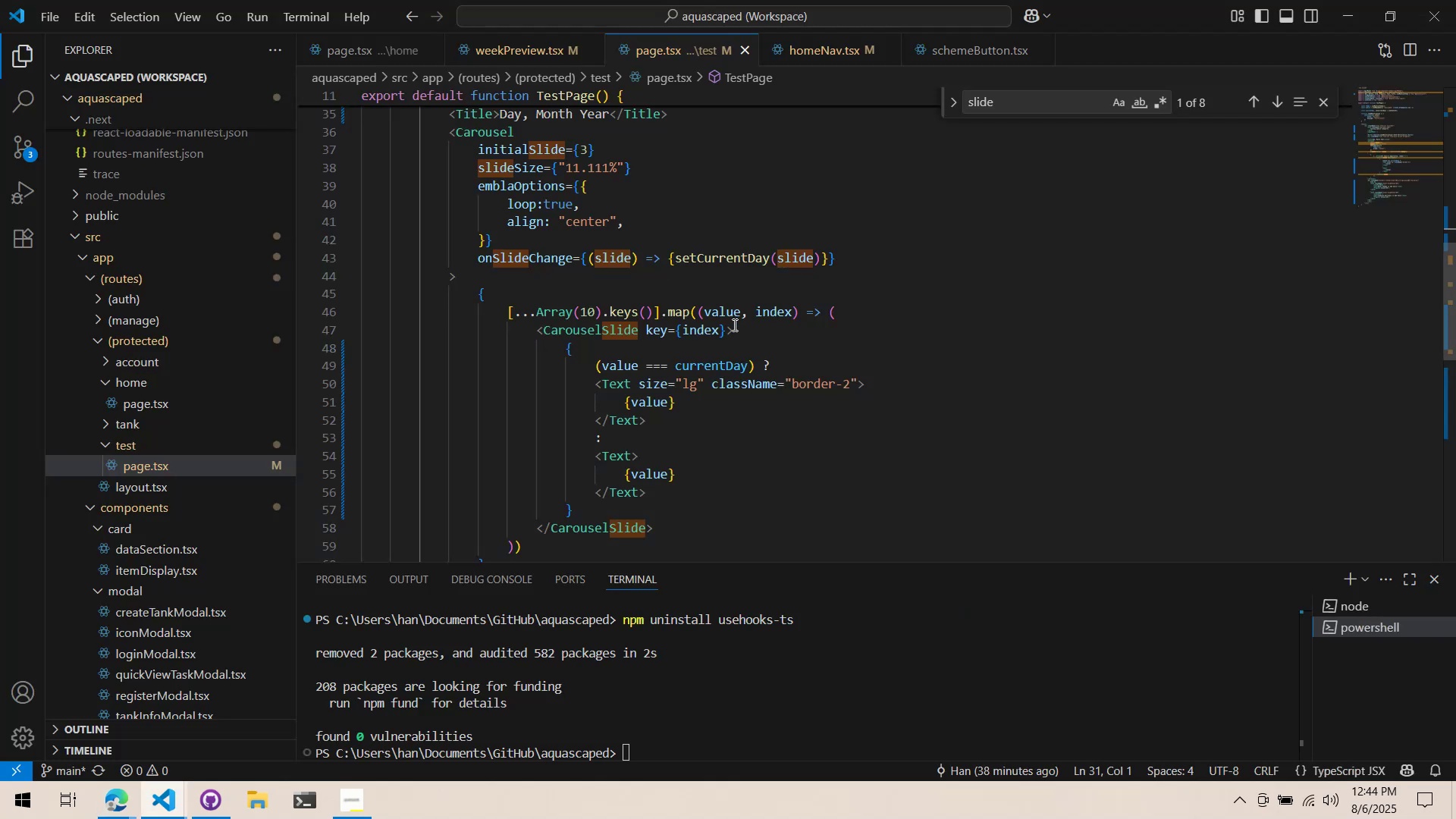 
scroll: coordinate [572, 331], scroll_direction: up, amount: 5.0
 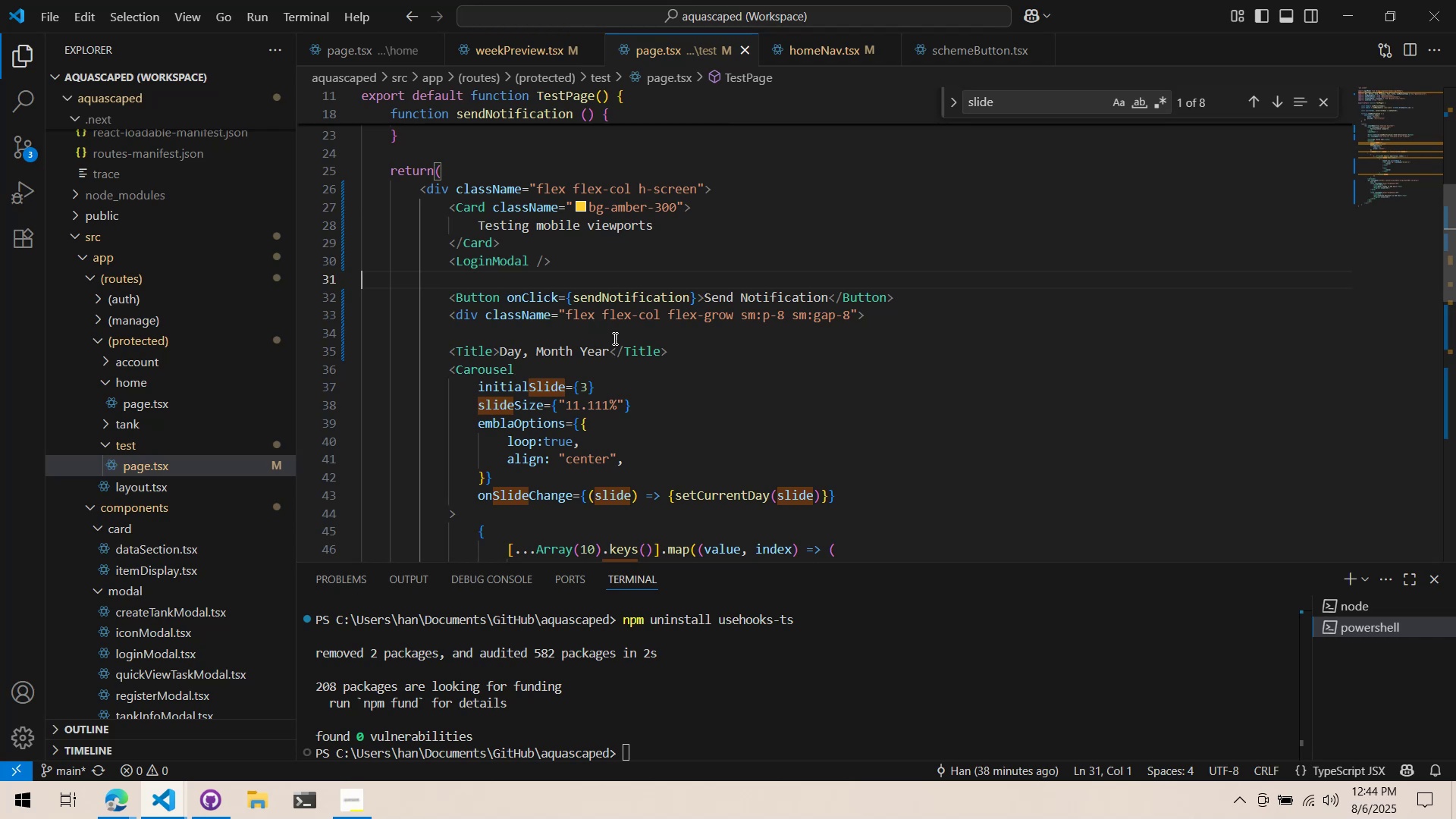 
scroll: coordinate [625, 414], scroll_direction: down, amount: 5.0
 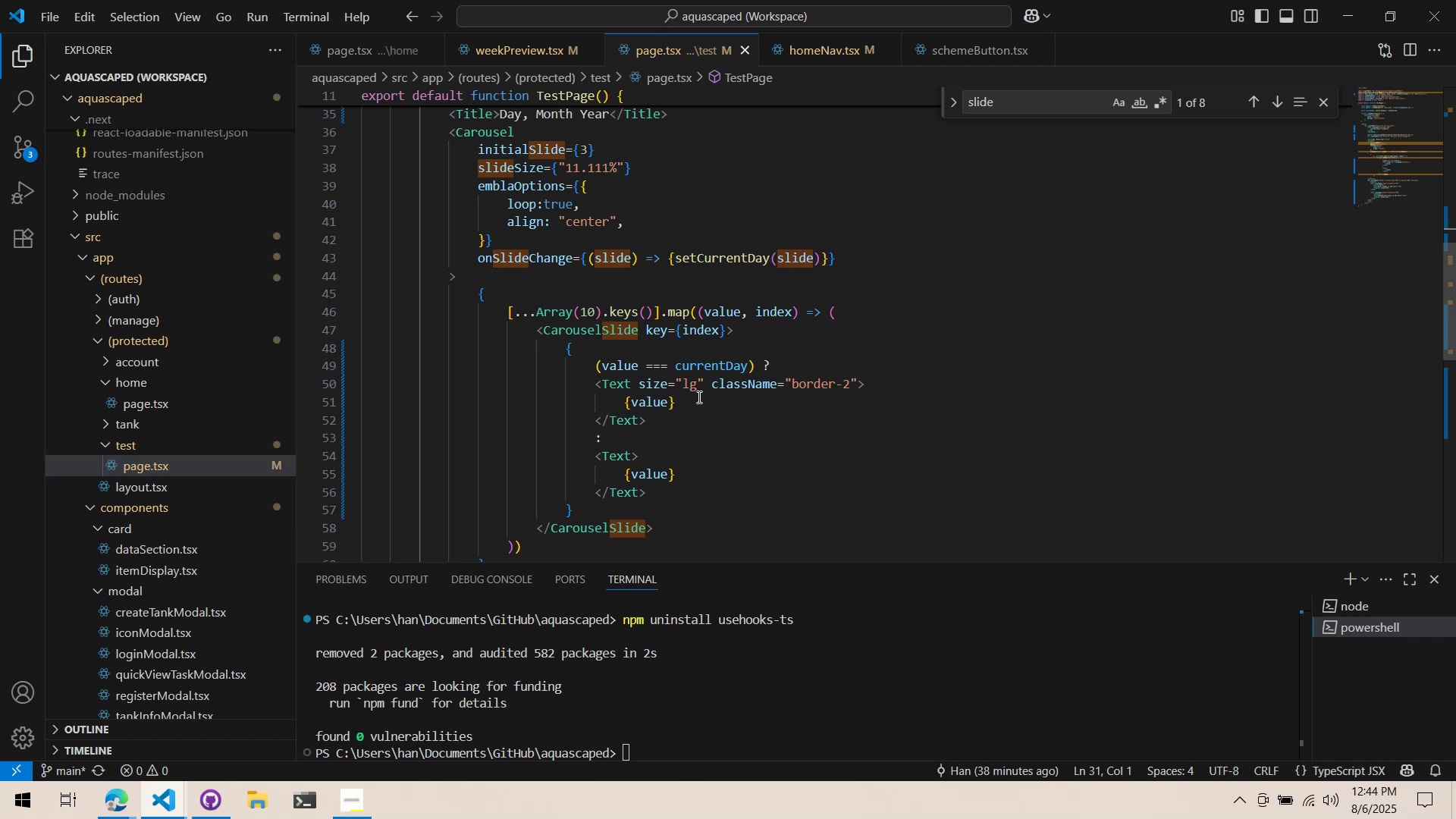 
wait(5.38)
 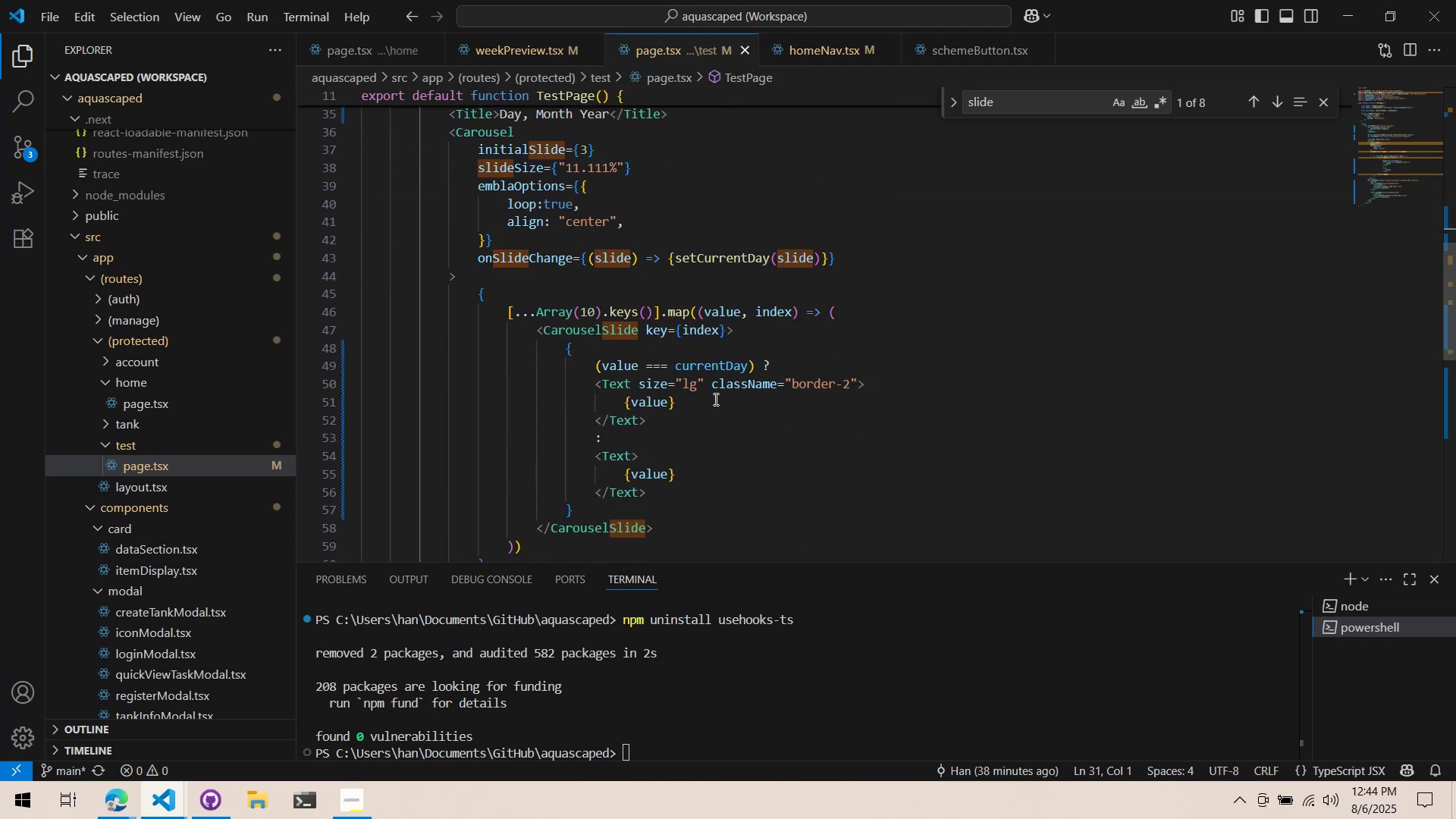 
scroll: coordinate [704, 378], scroll_direction: down, amount: 4.0
 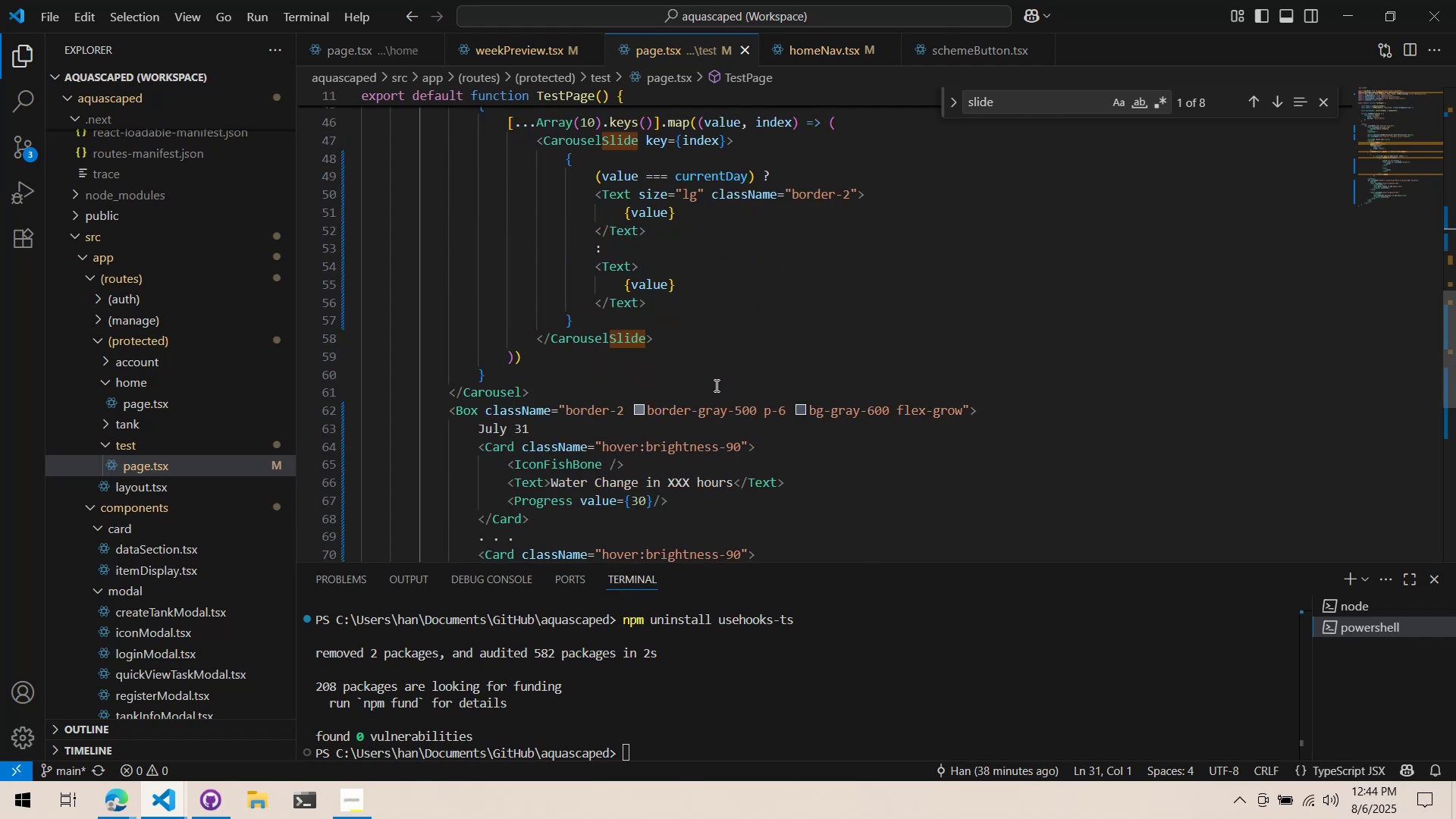 
scroll: coordinate [711, 386], scroll_direction: up, amount: 5.0
 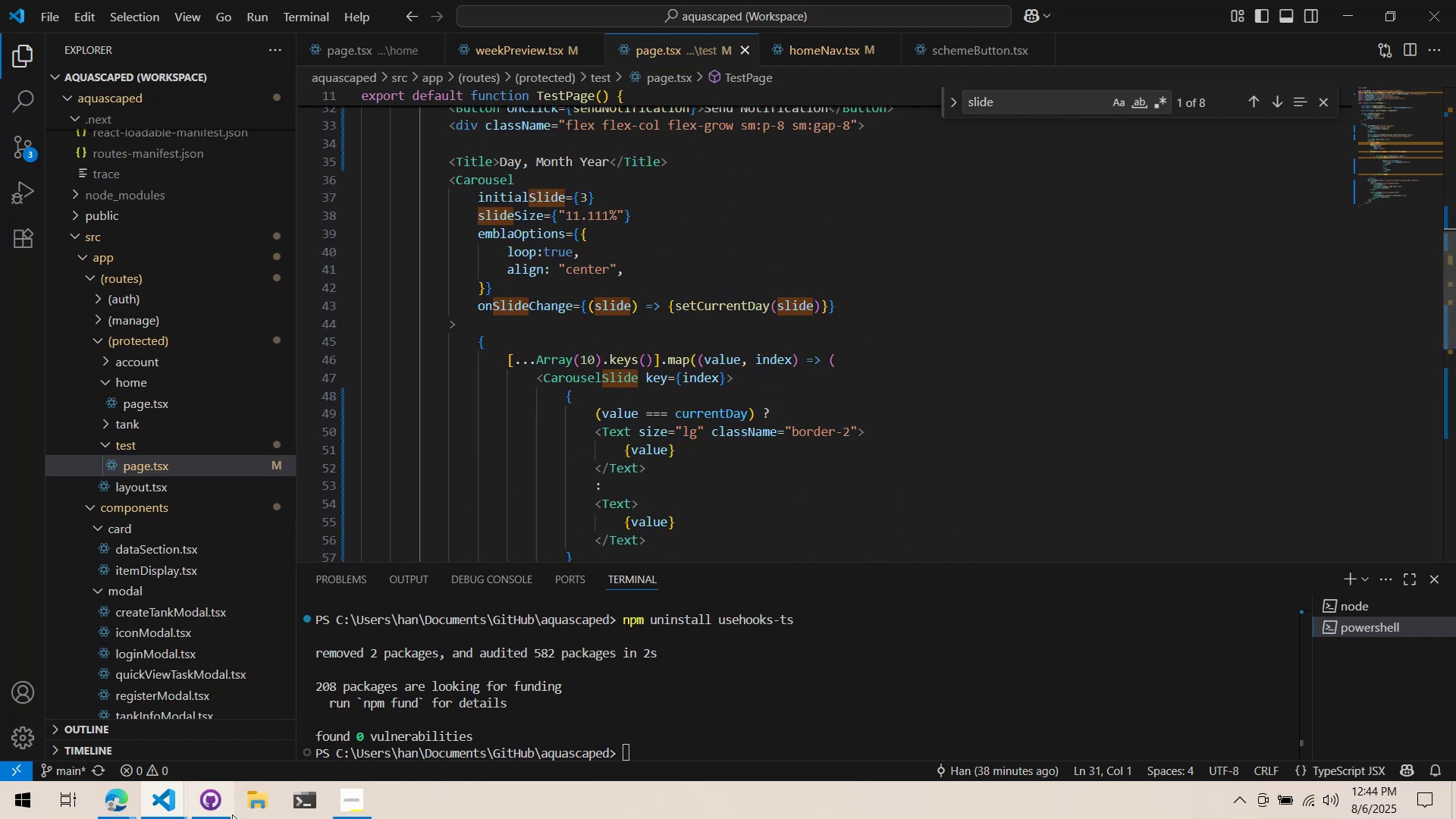 
left_click([224, 802])
 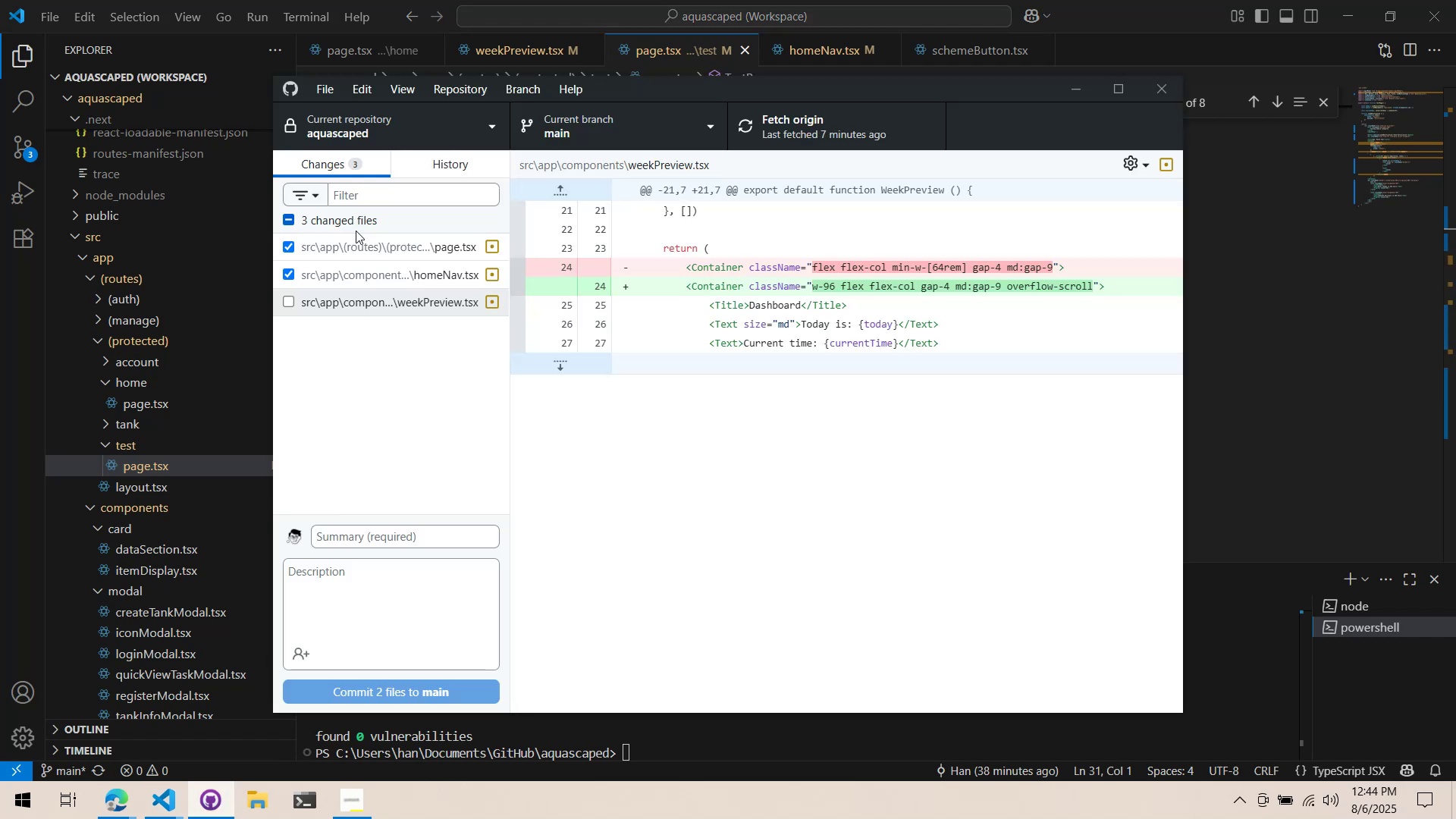 
left_click([379, 269])
 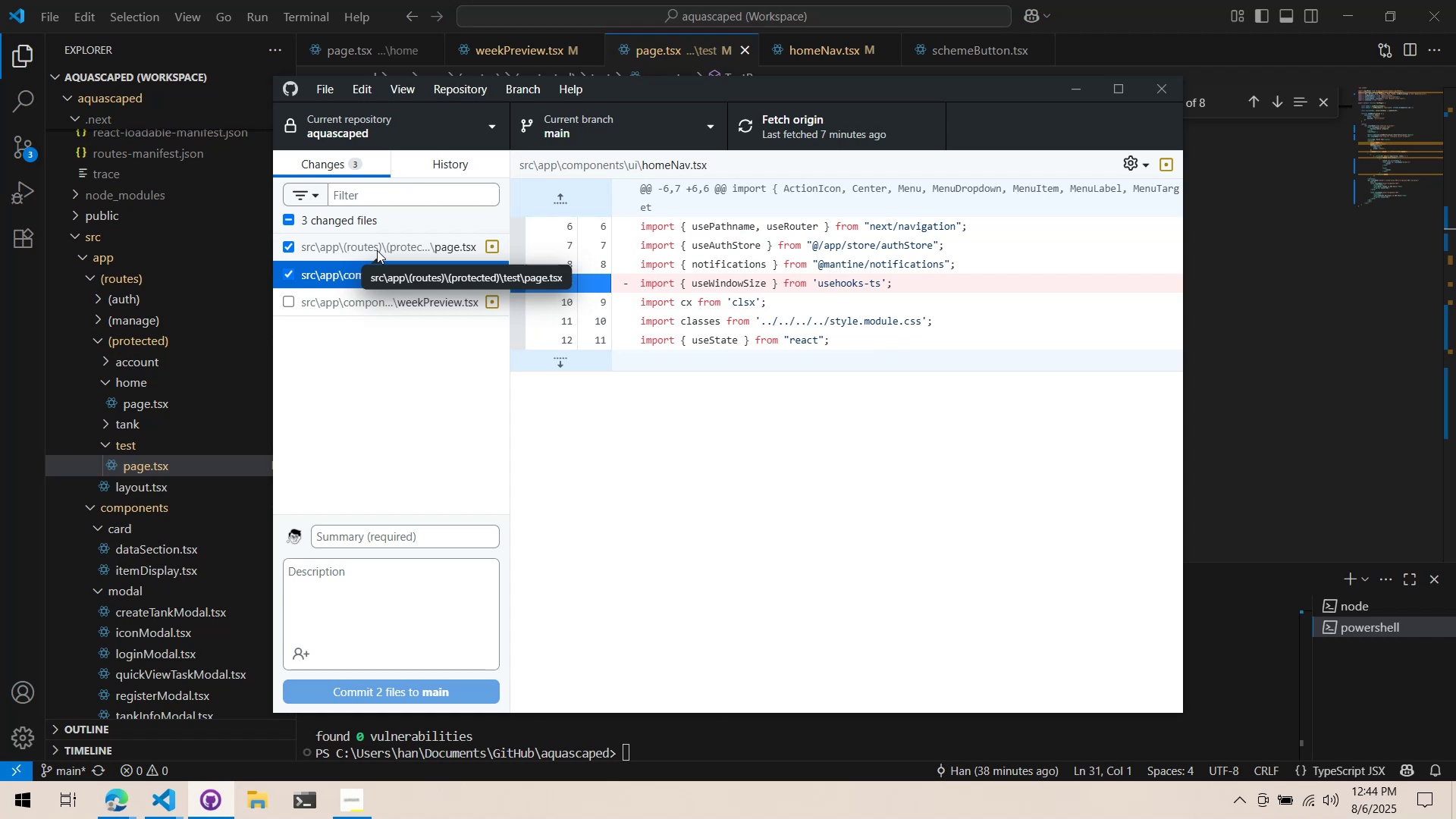 
left_click([376, 252])
 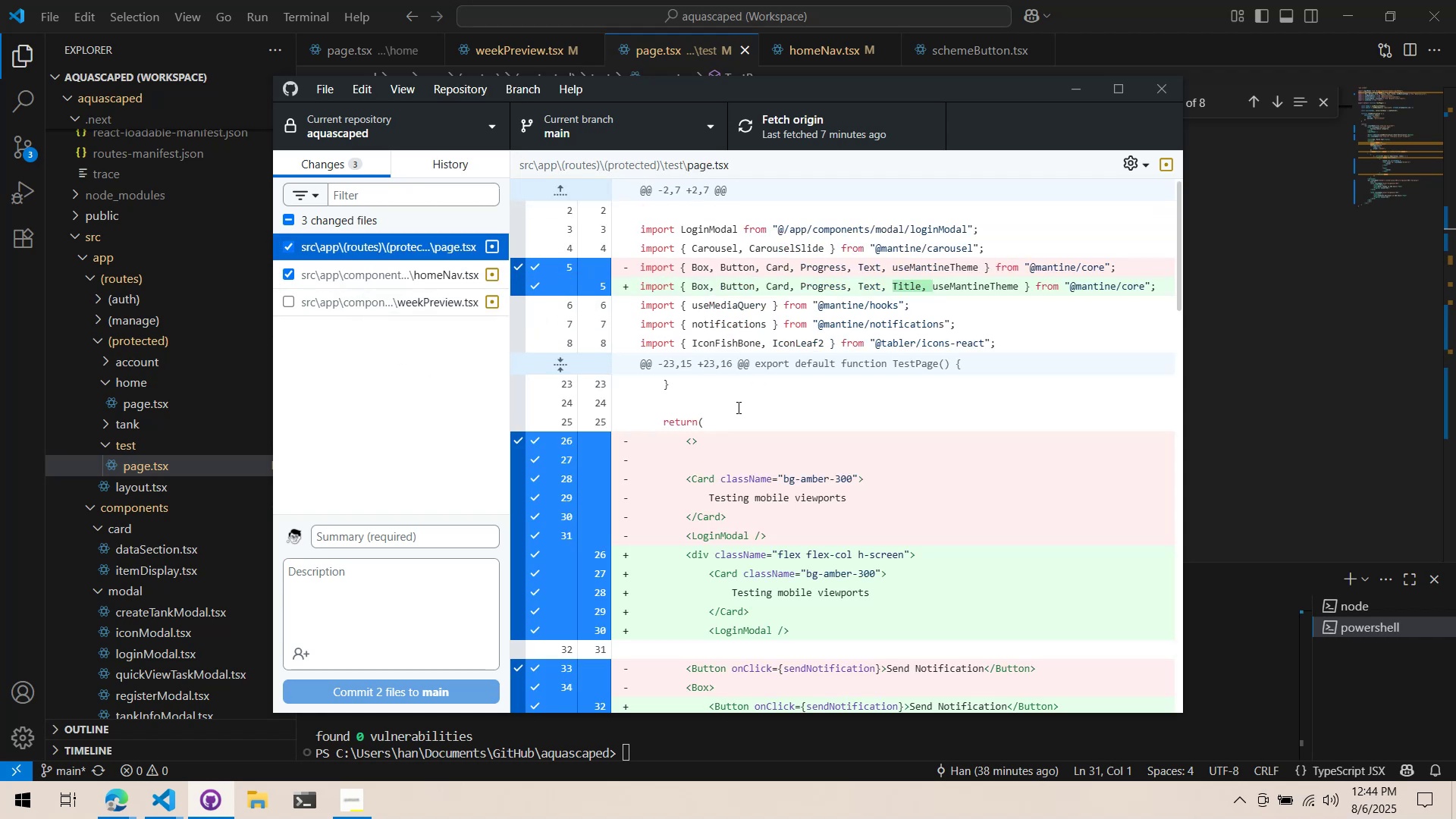 
scroll: coordinate [796, 417], scroll_direction: down, amount: 7.0
 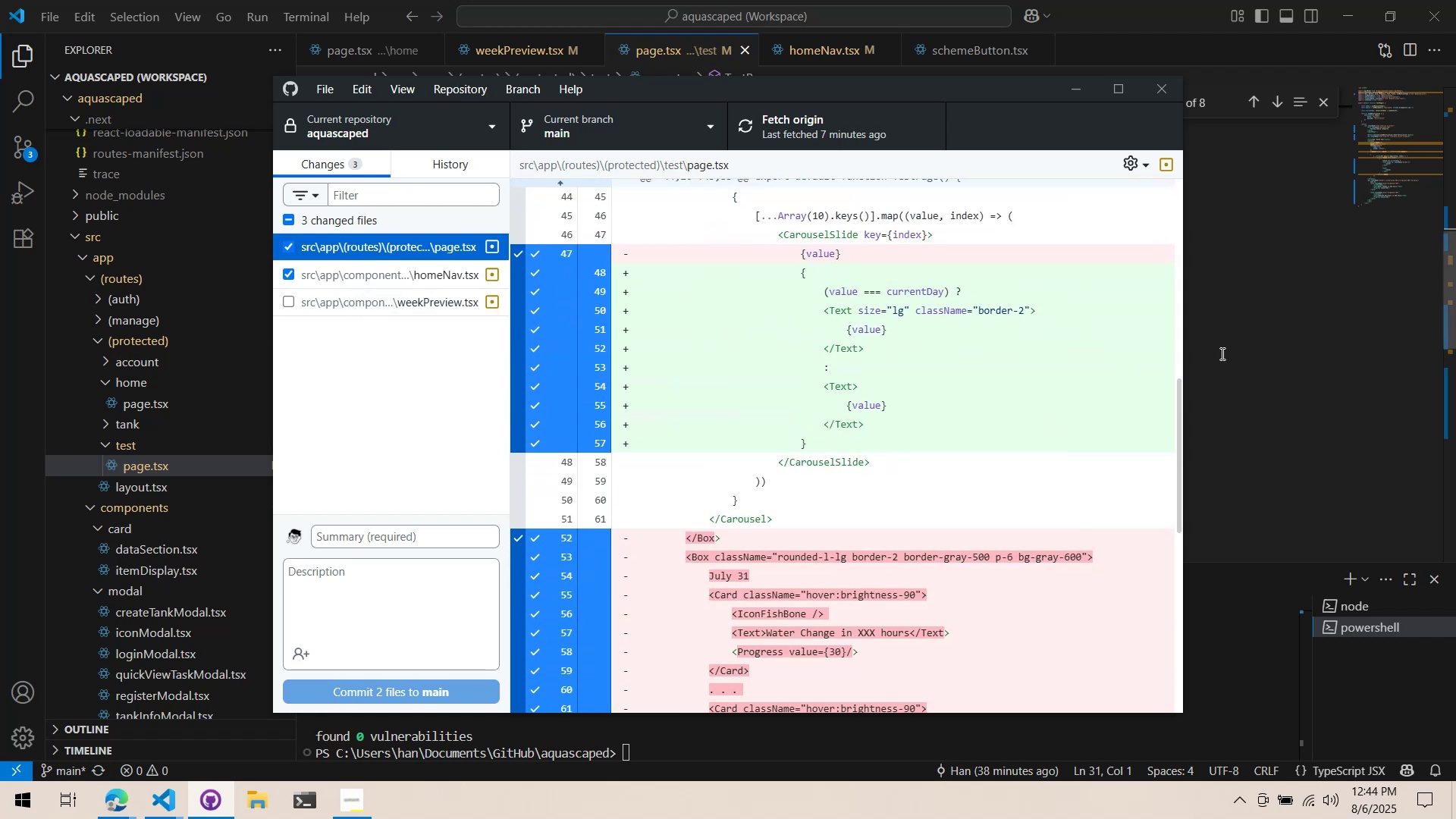 
left_click([1221, 345])
 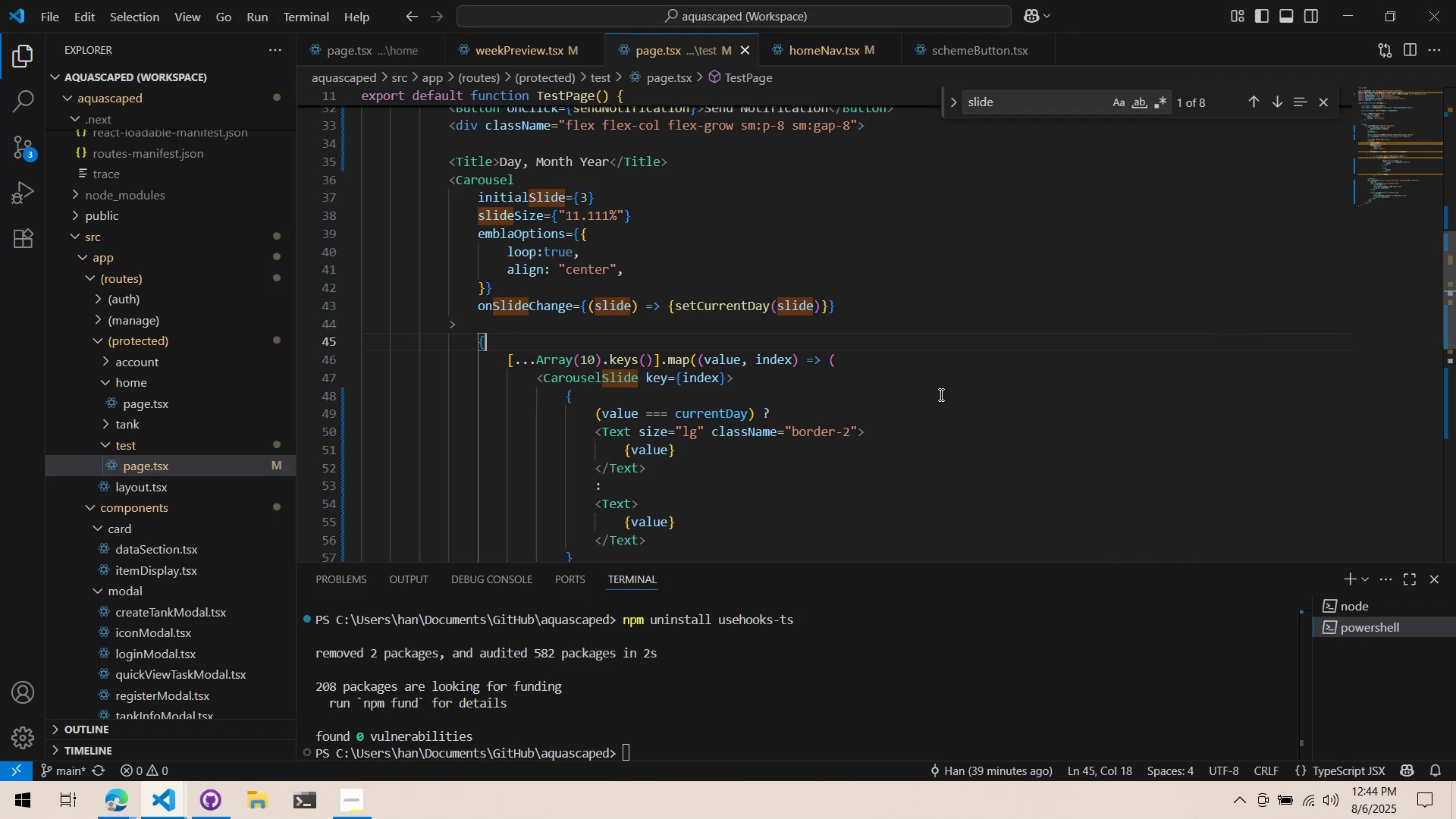 
scroll: coordinate [794, 397], scroll_direction: up, amount: 2.0
 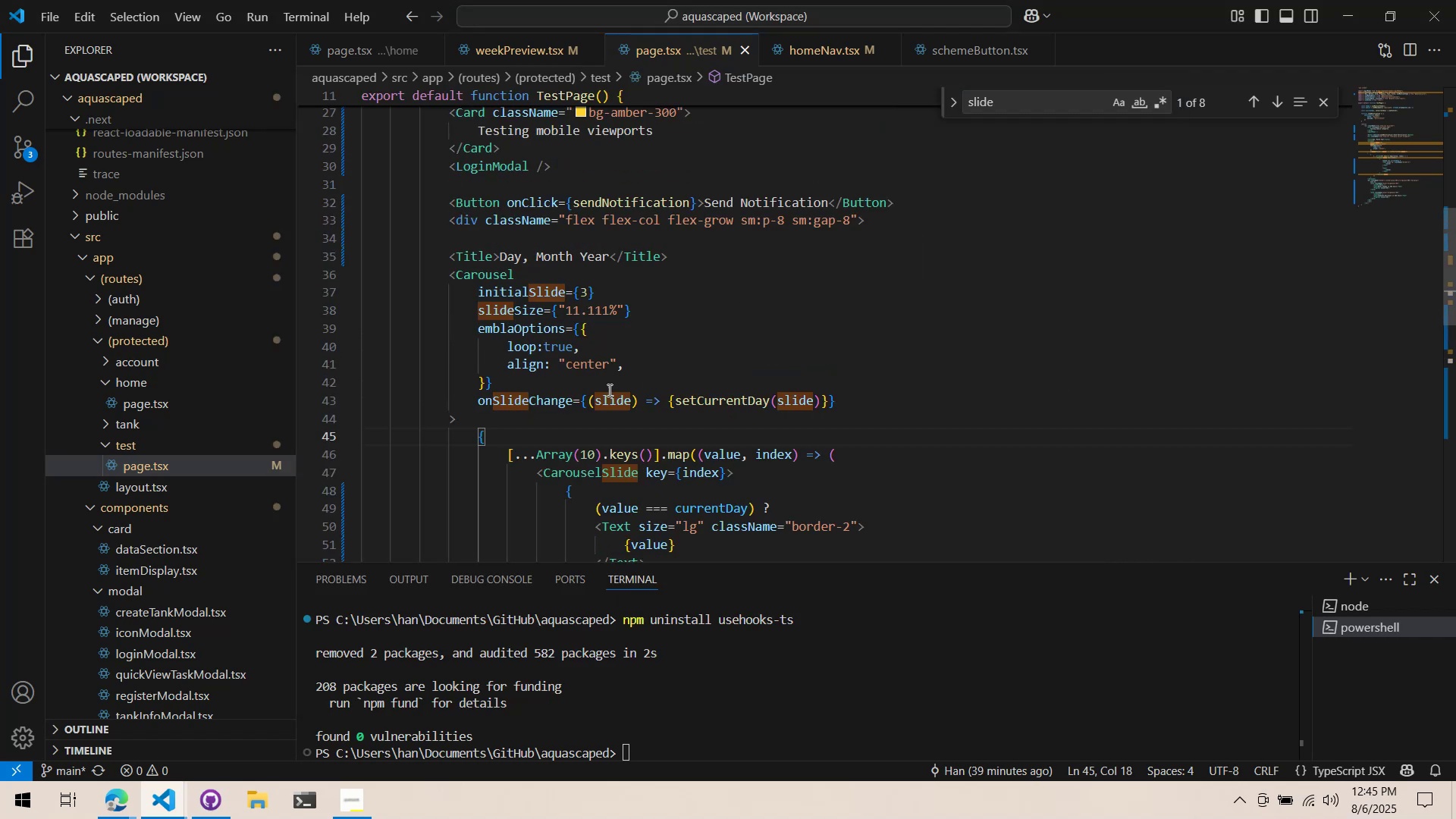 
key(Alt+AltLeft)
 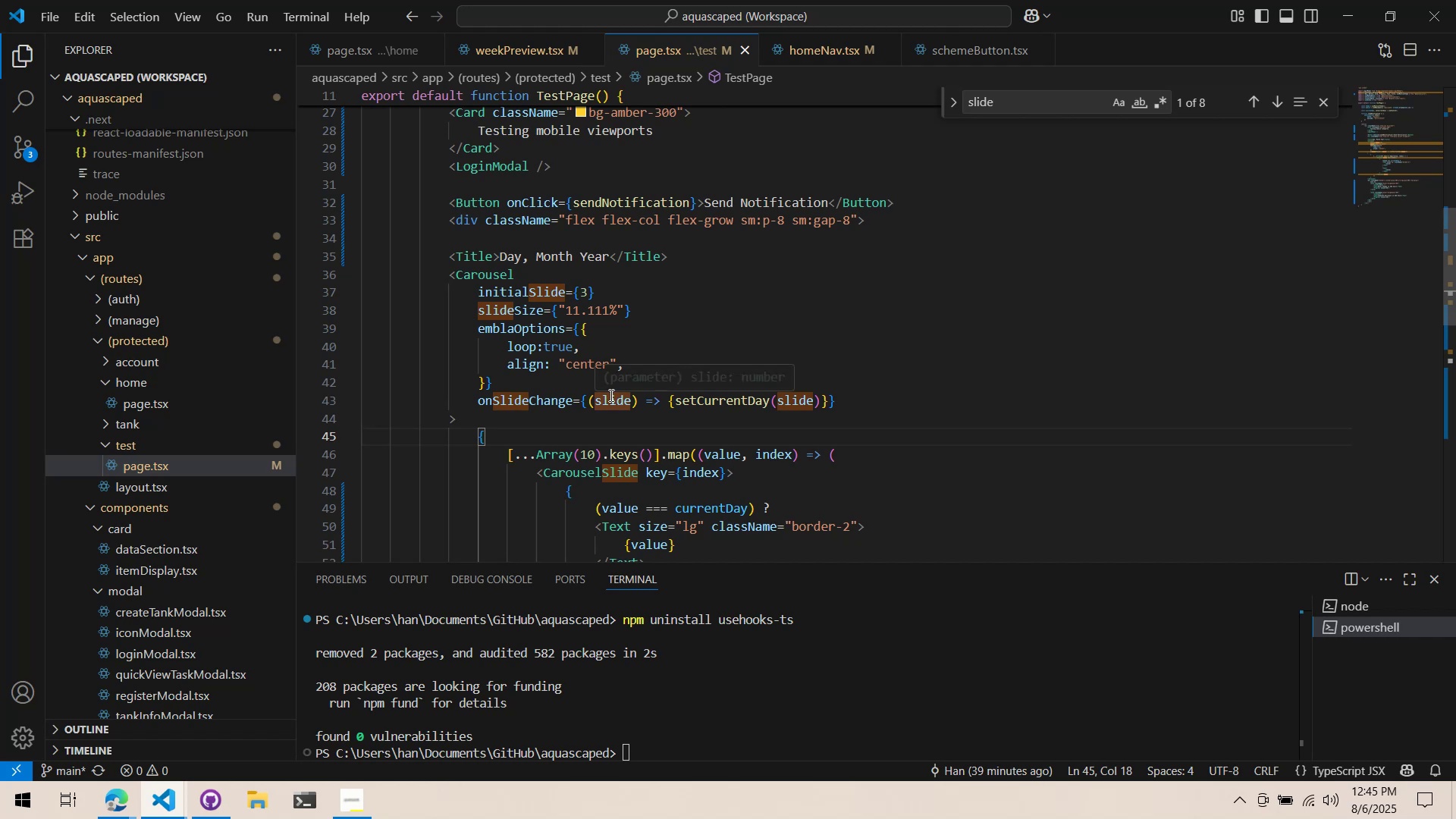 
key(Alt+Tab)
 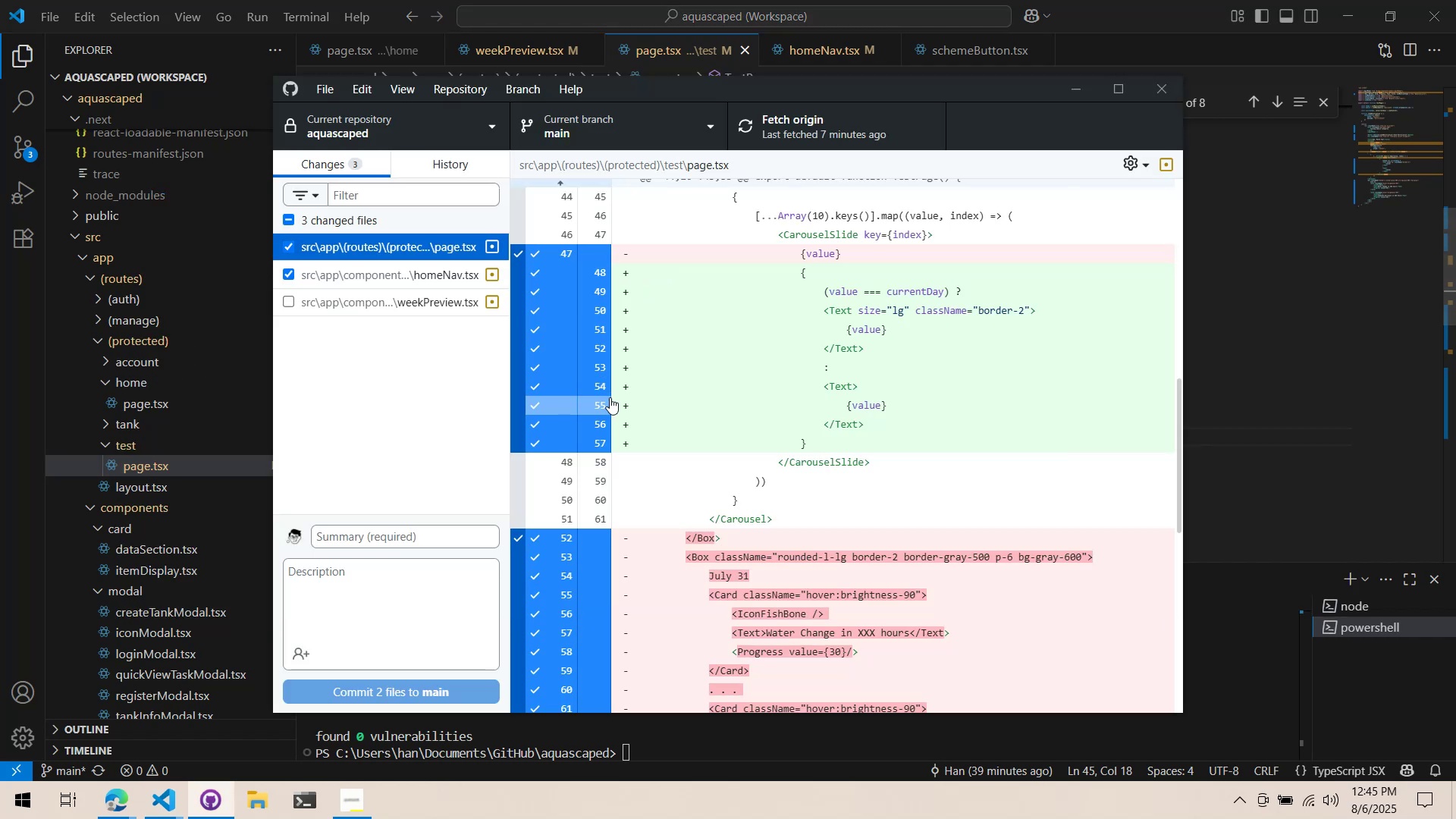 
key(Alt+AltLeft)
 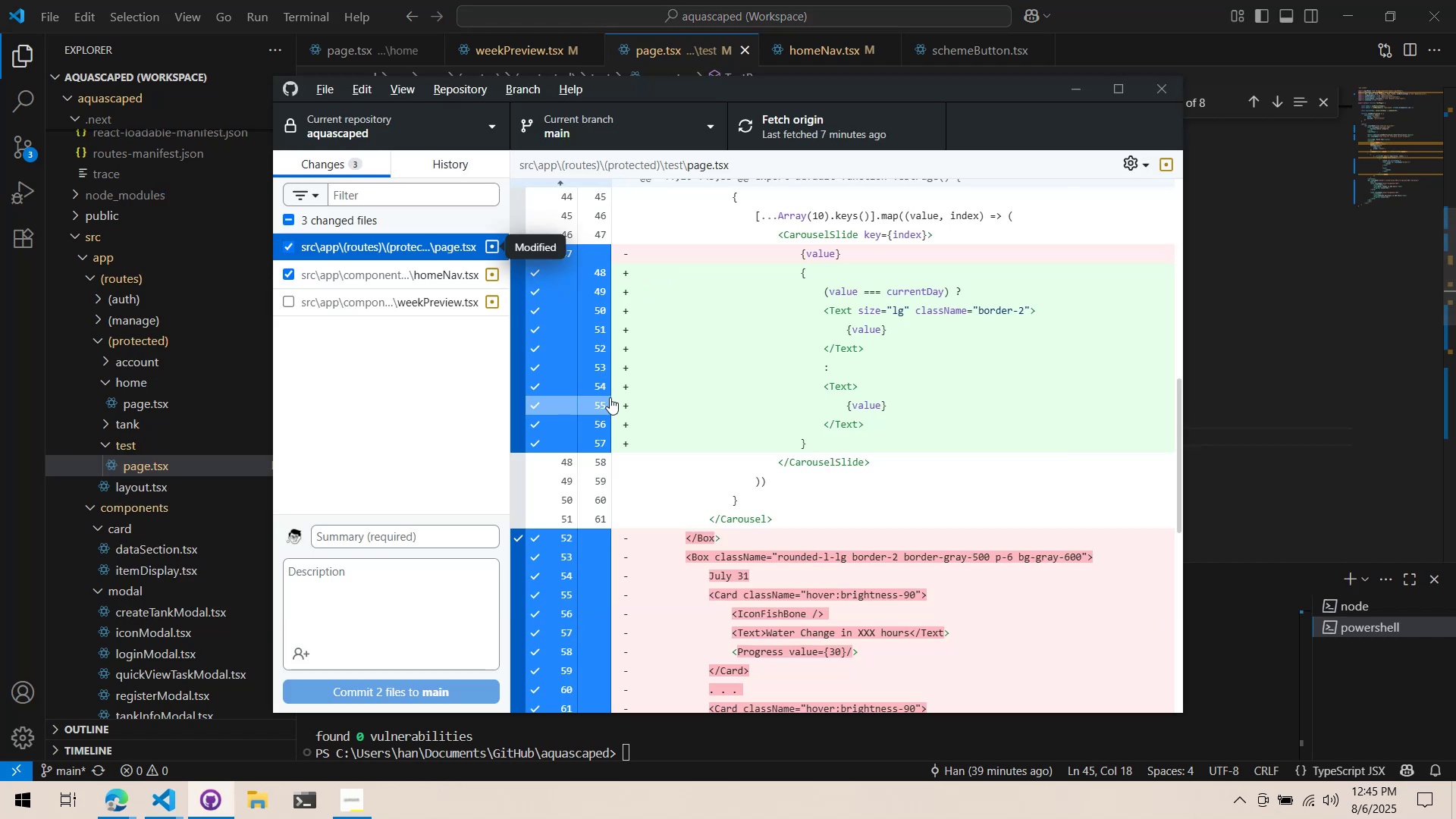 
key(Alt+Tab)
 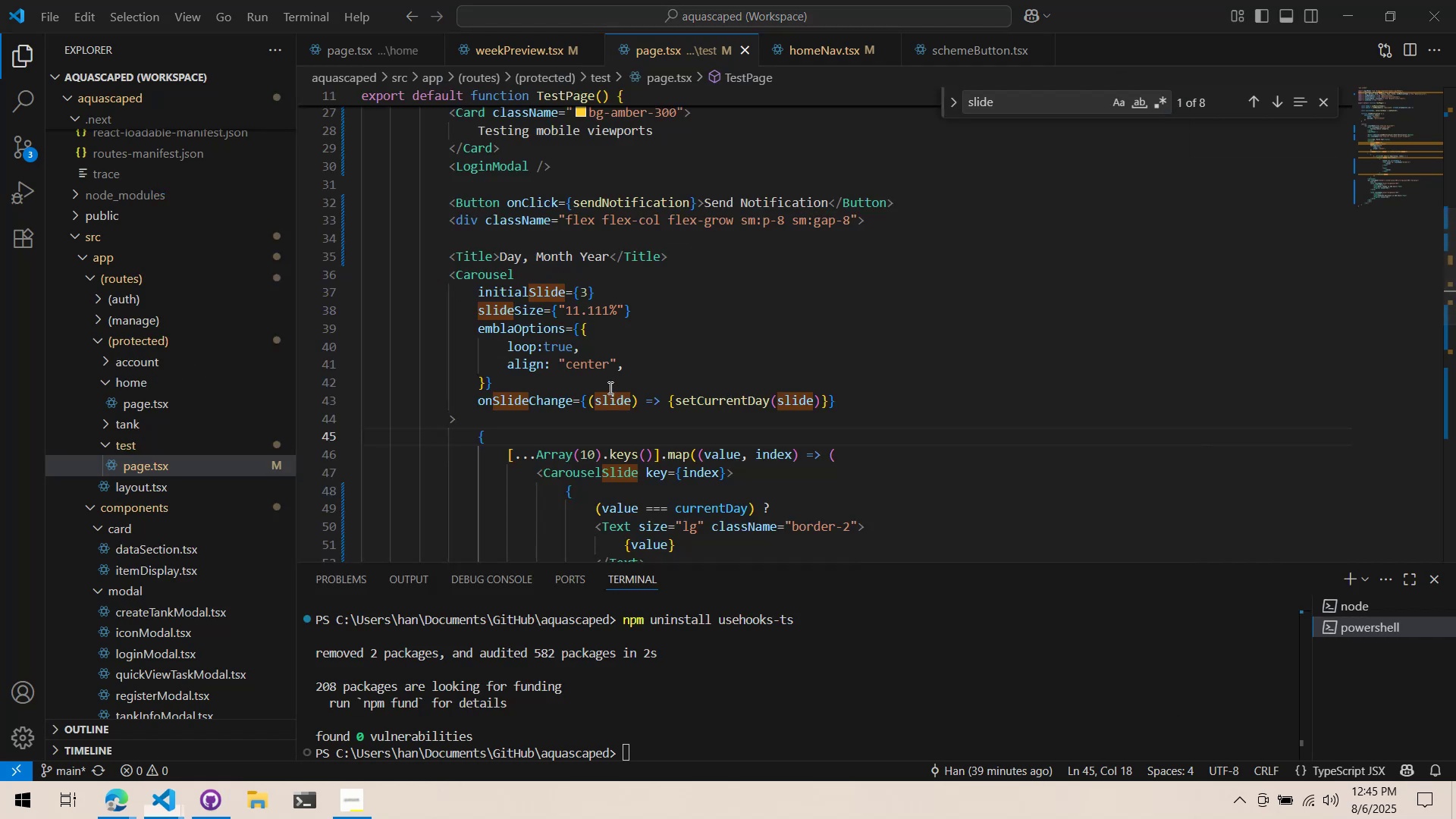 
key(Alt+Tab)
 